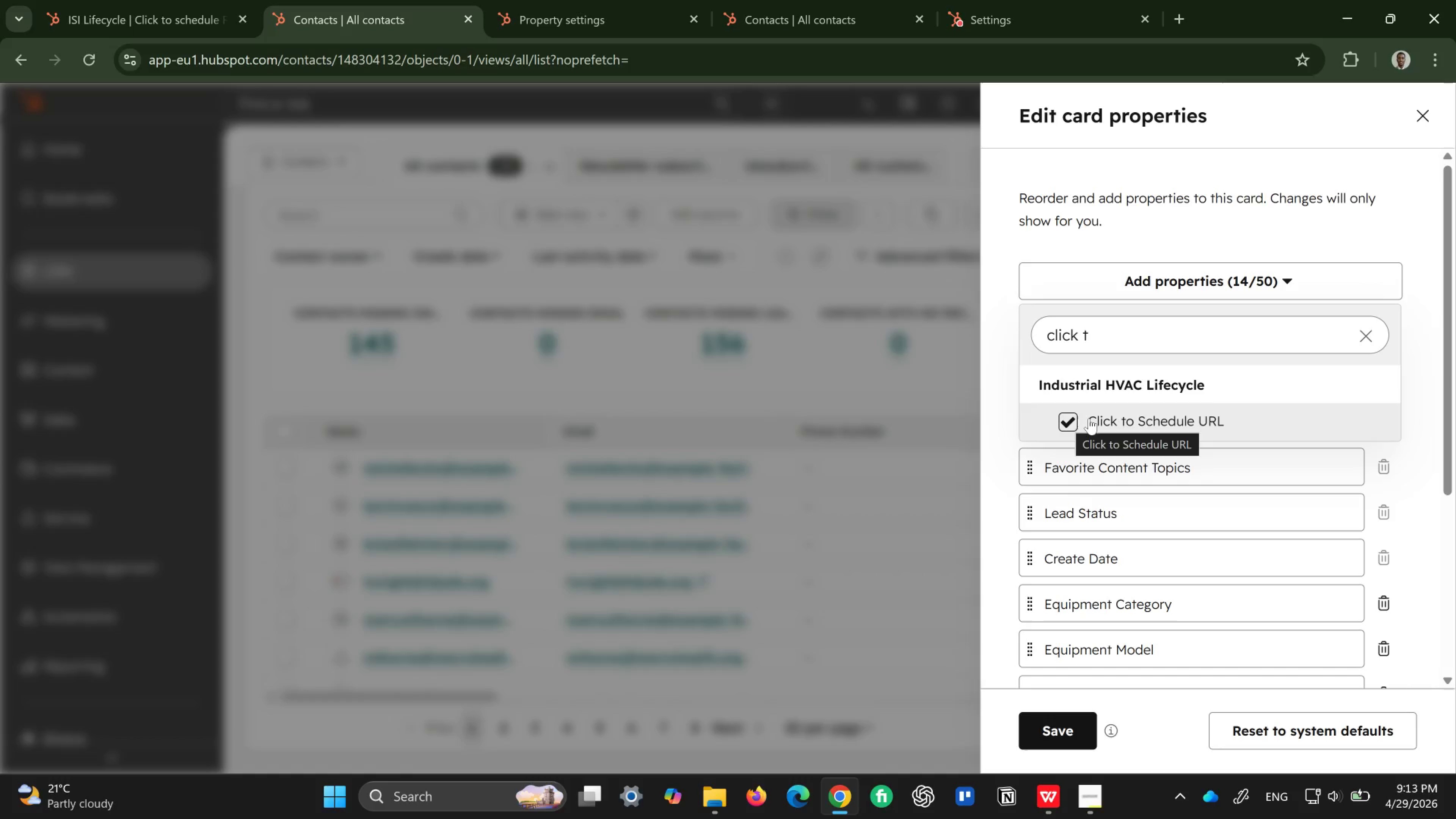 
wait(6.27)
 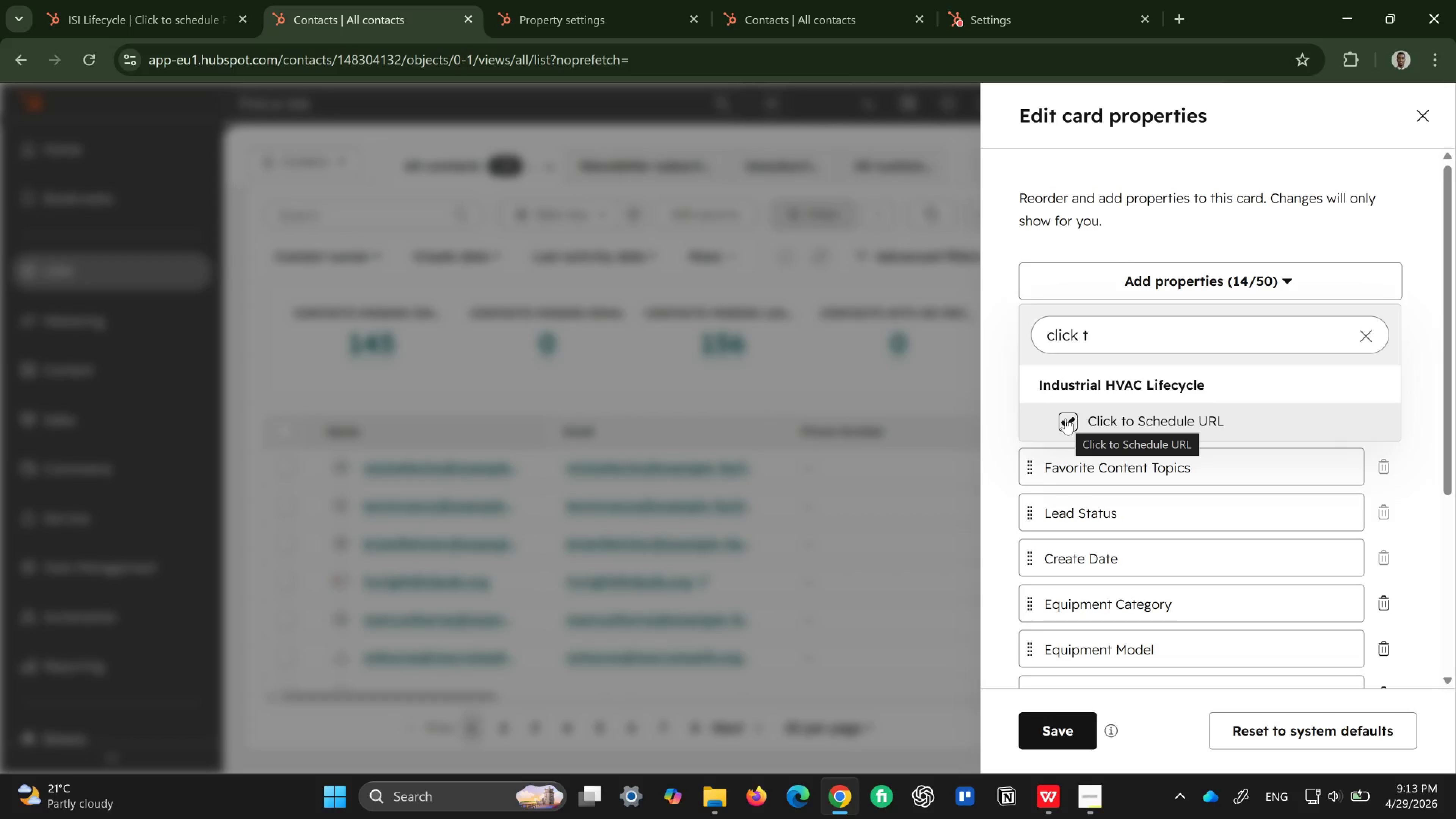 
left_click([1363, 333])
 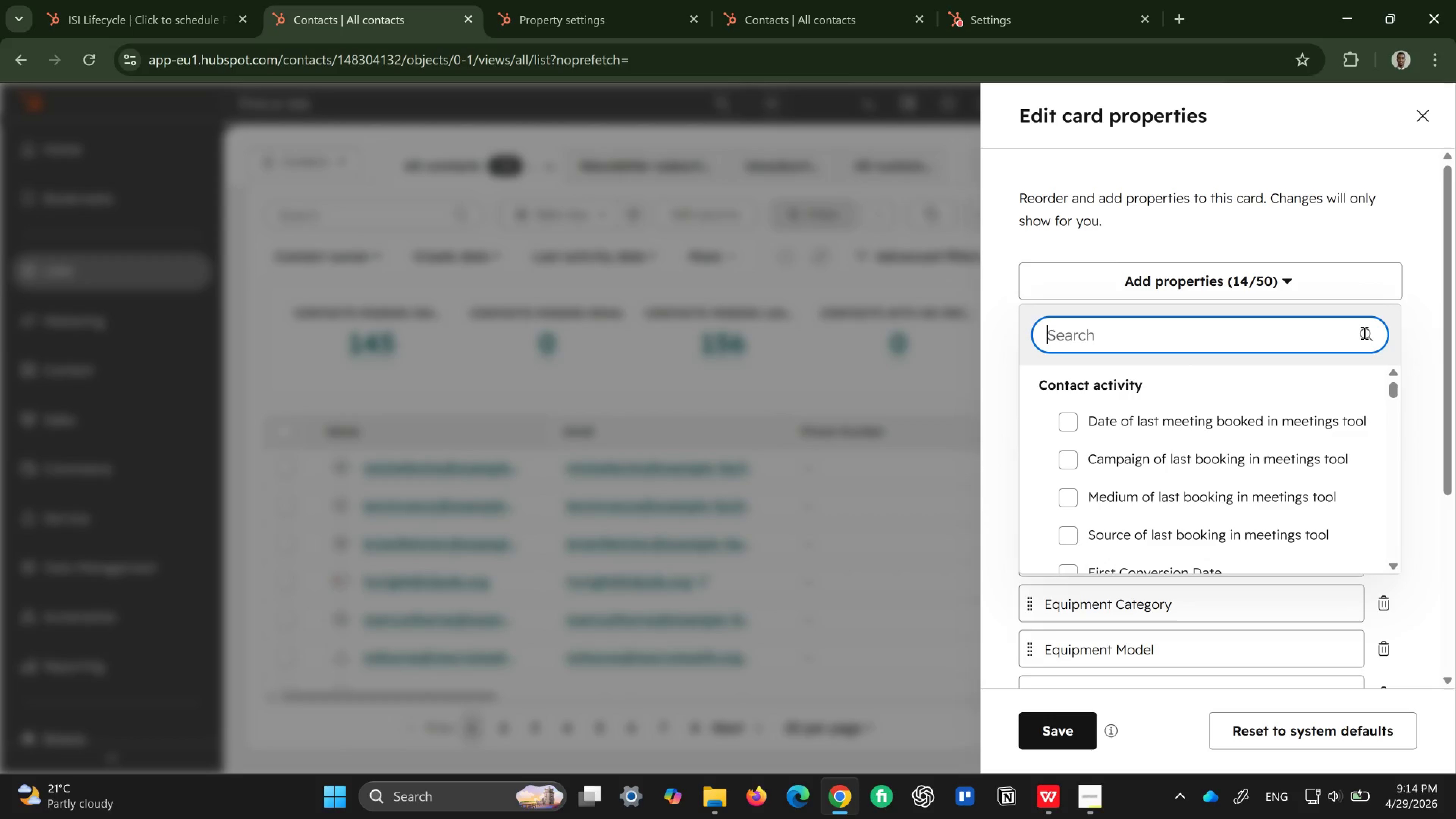 
type(life)
 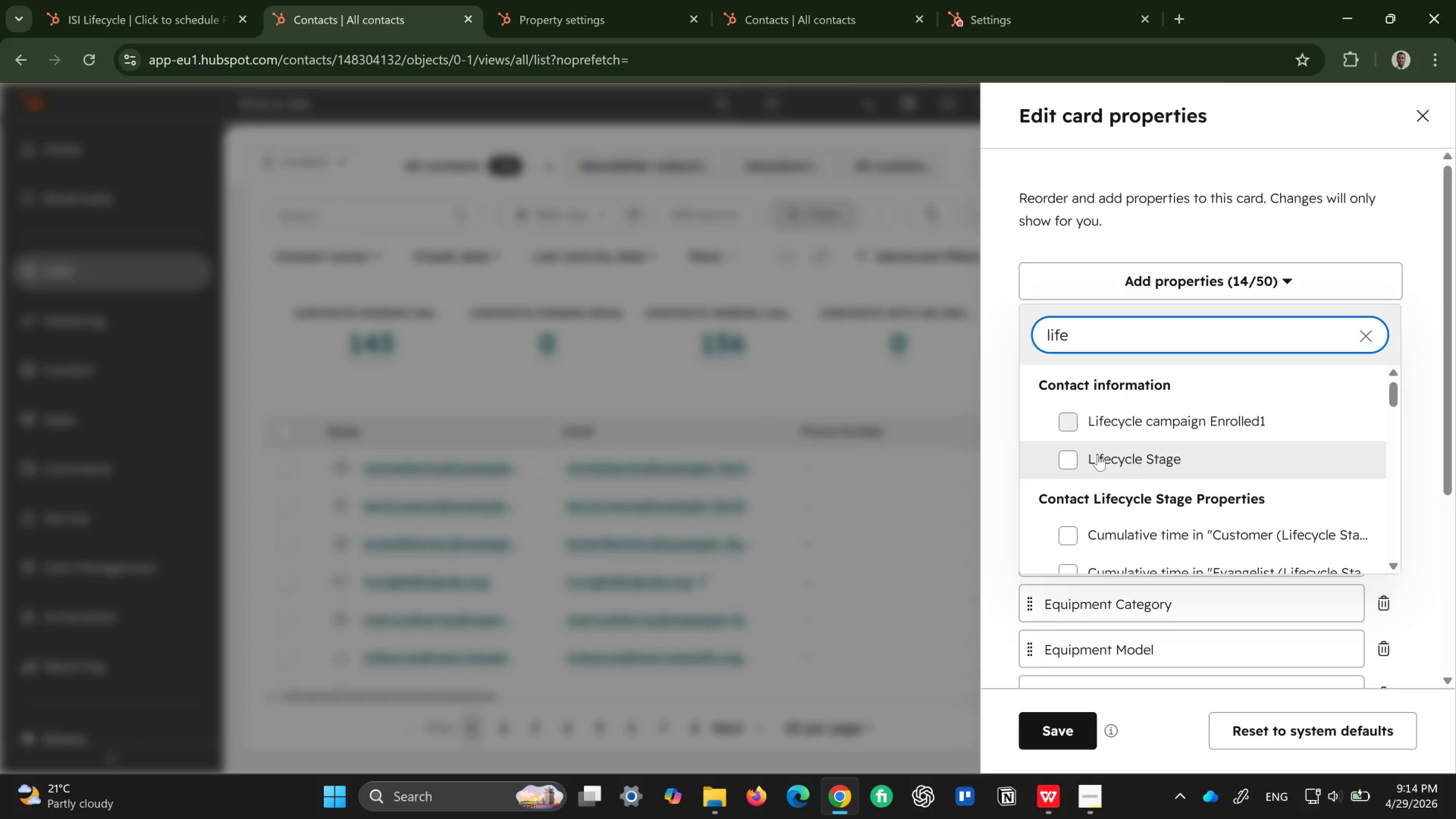 
scroll: coordinate [1094, 456], scroll_direction: down, amount: 1.0
 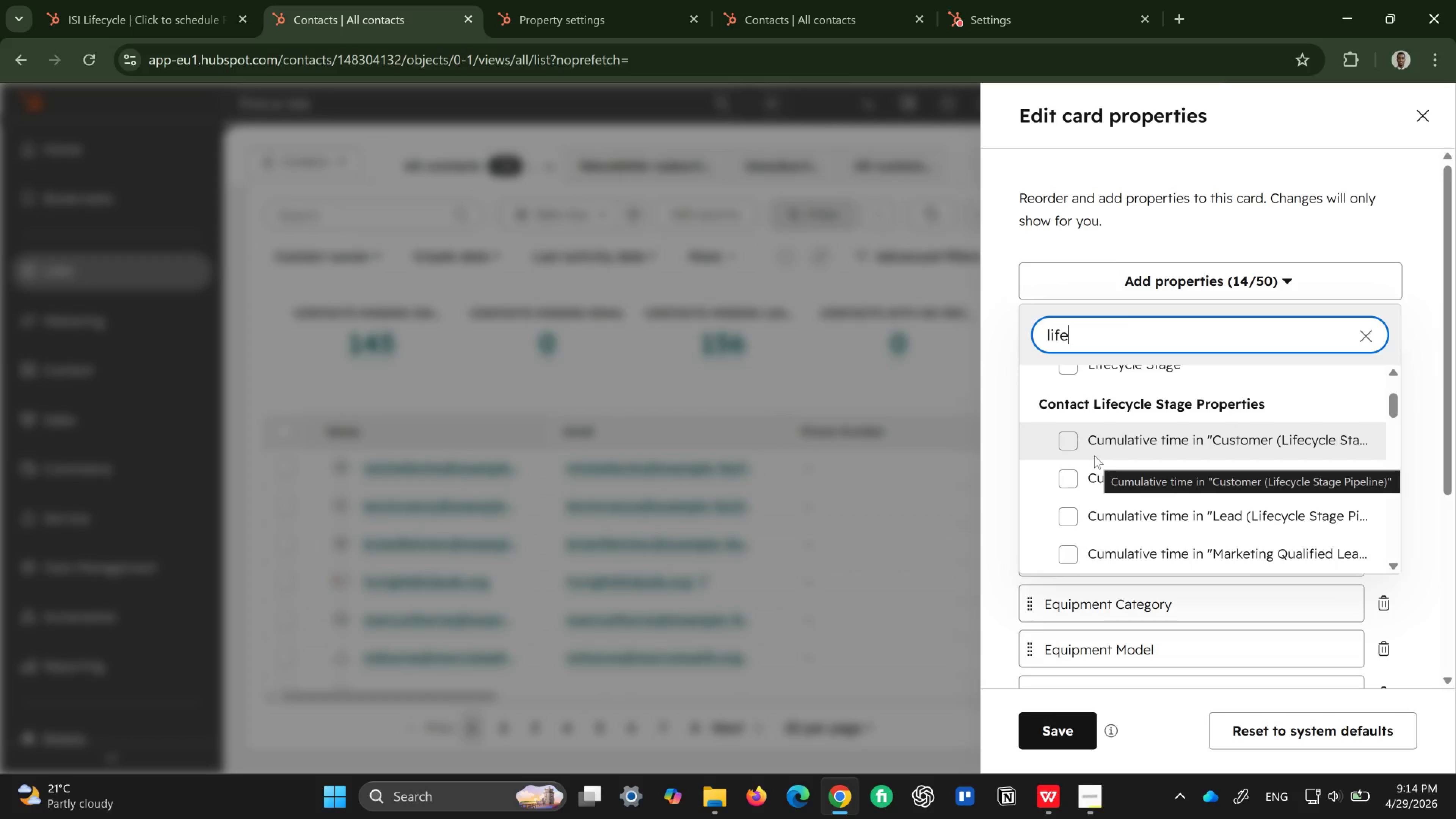 
type(cycle ca)
 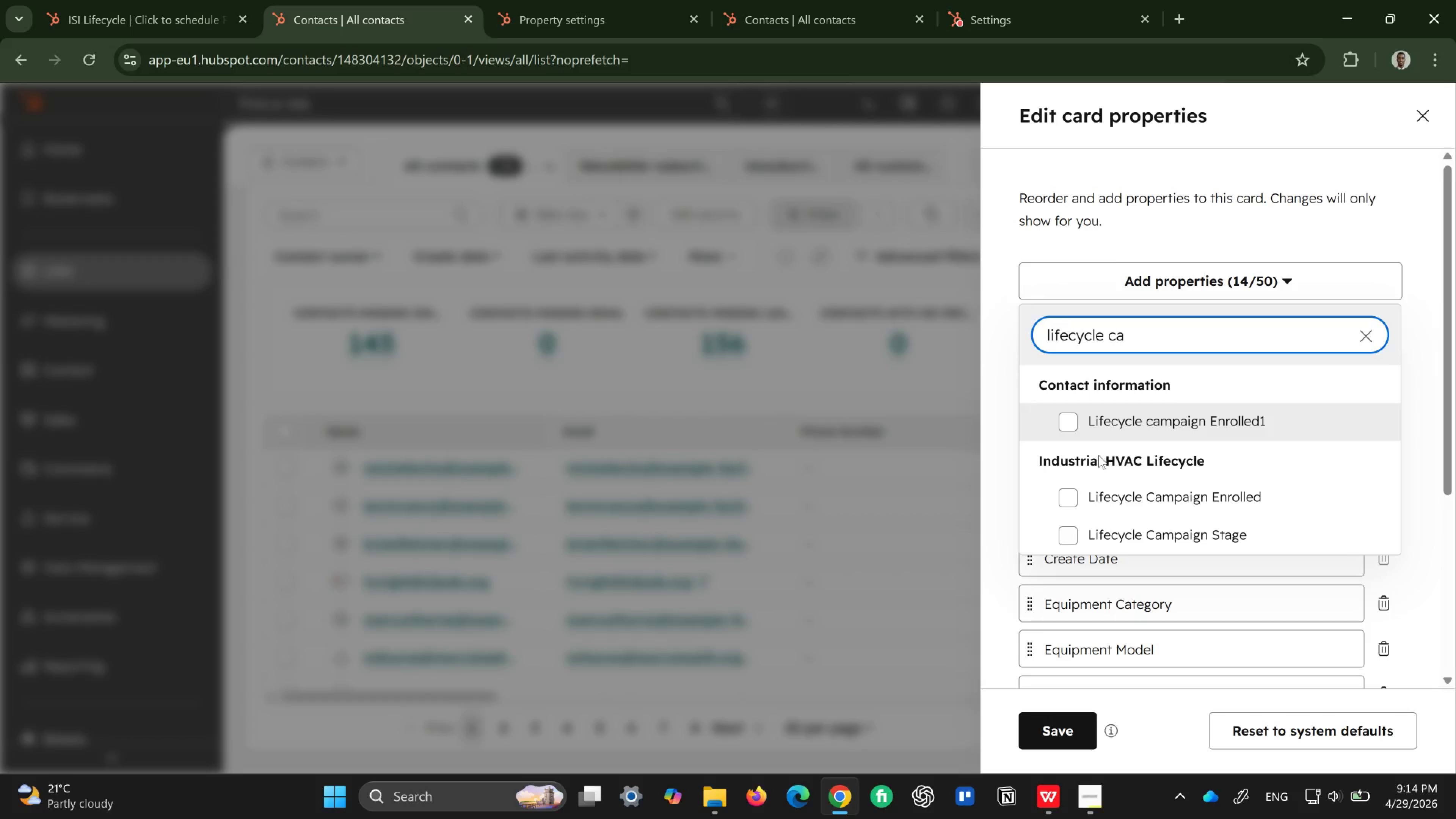 
mouse_move([1117, 456])
 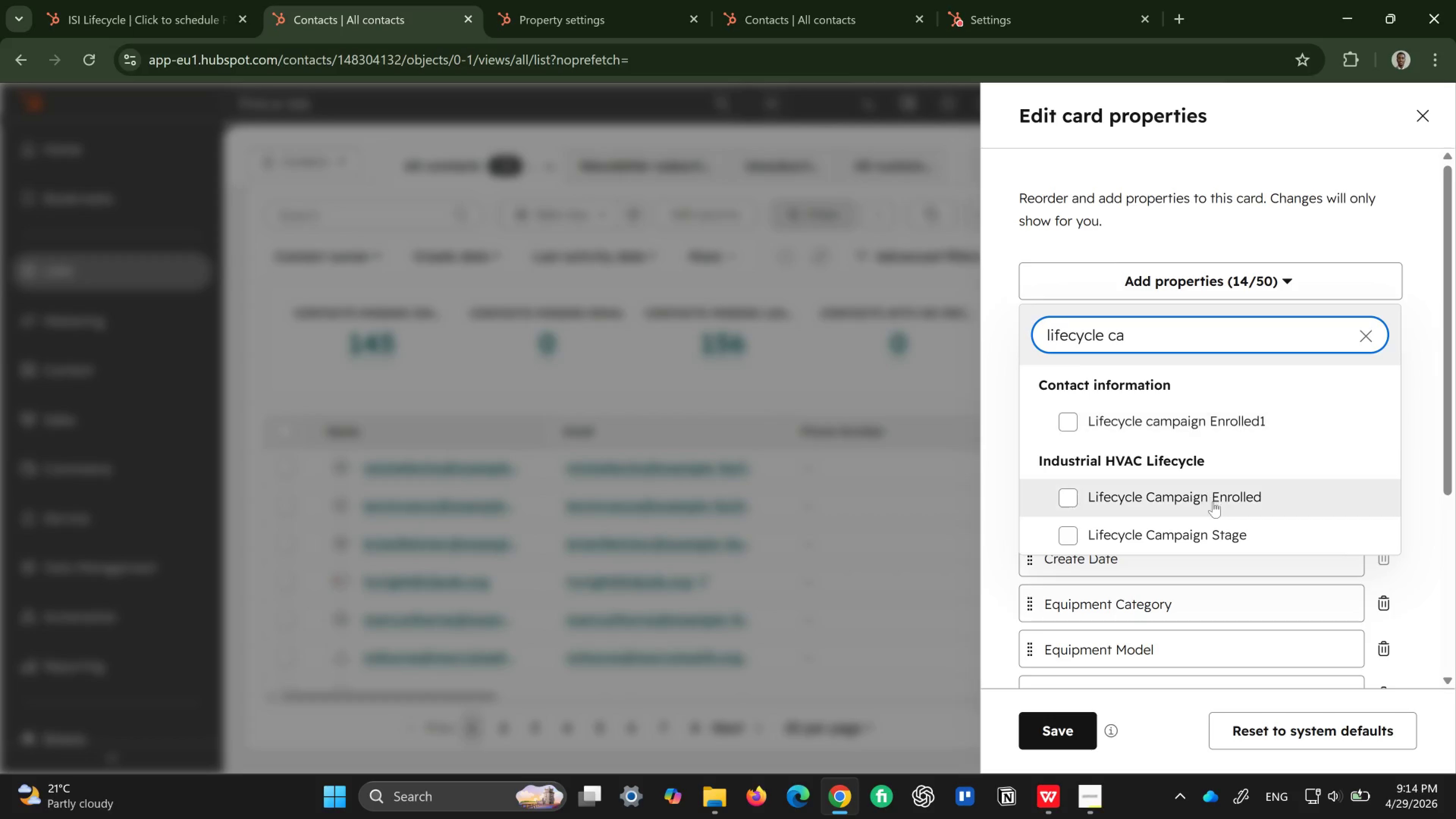 
mouse_move([1213, 507])
 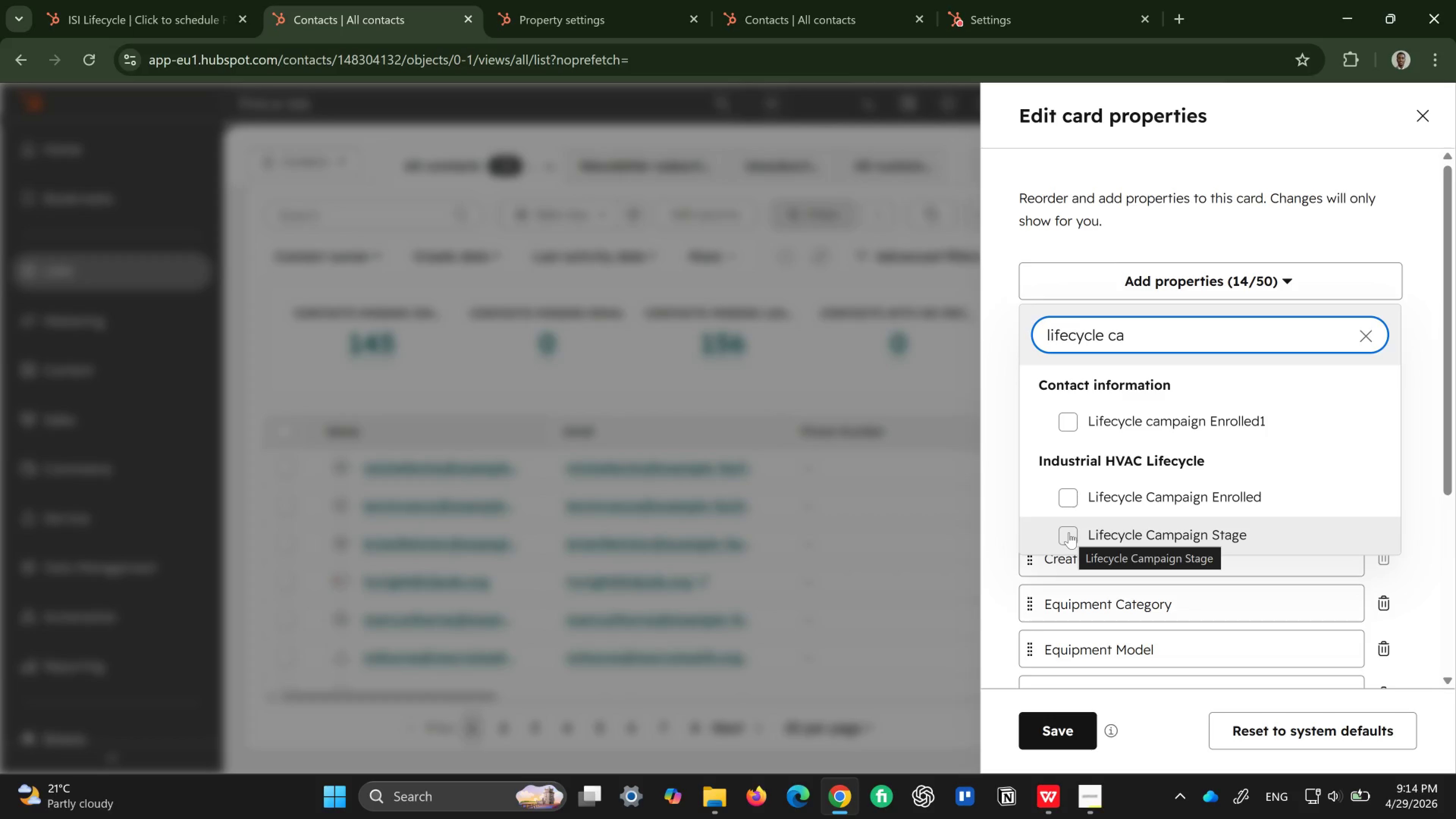 
left_click([1069, 532])
 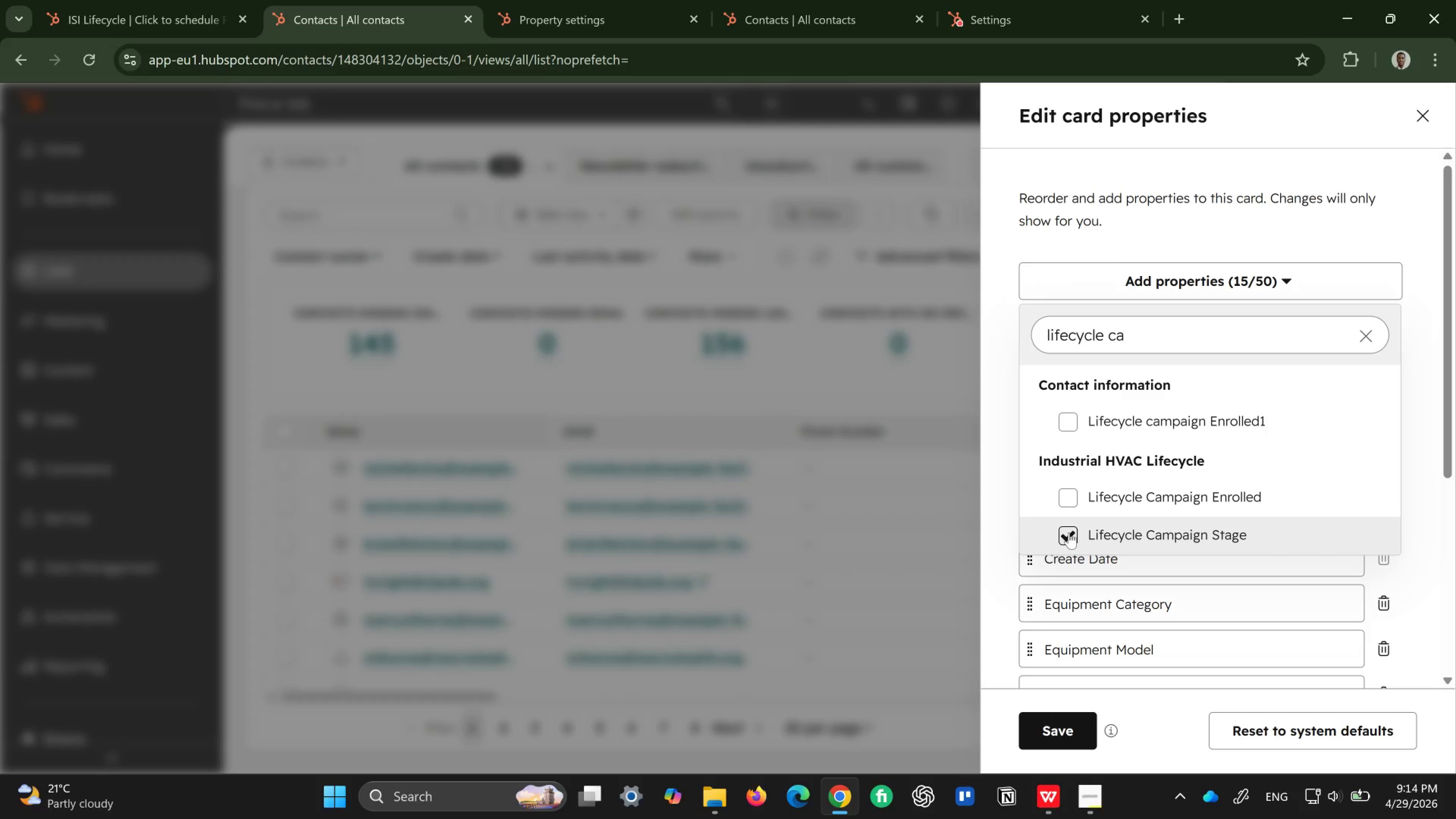 
wait(8.79)
 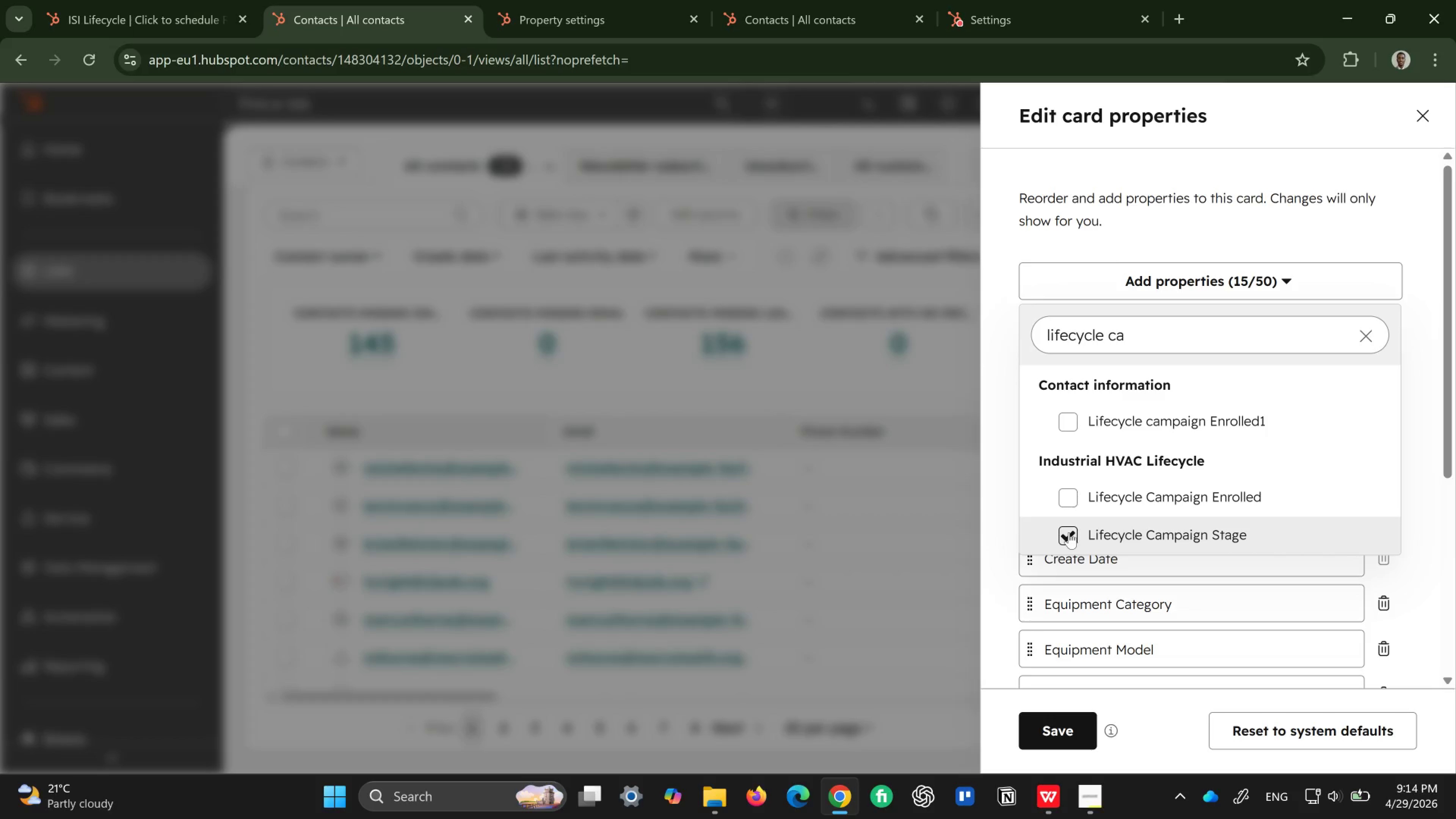 
left_click([1373, 339])
 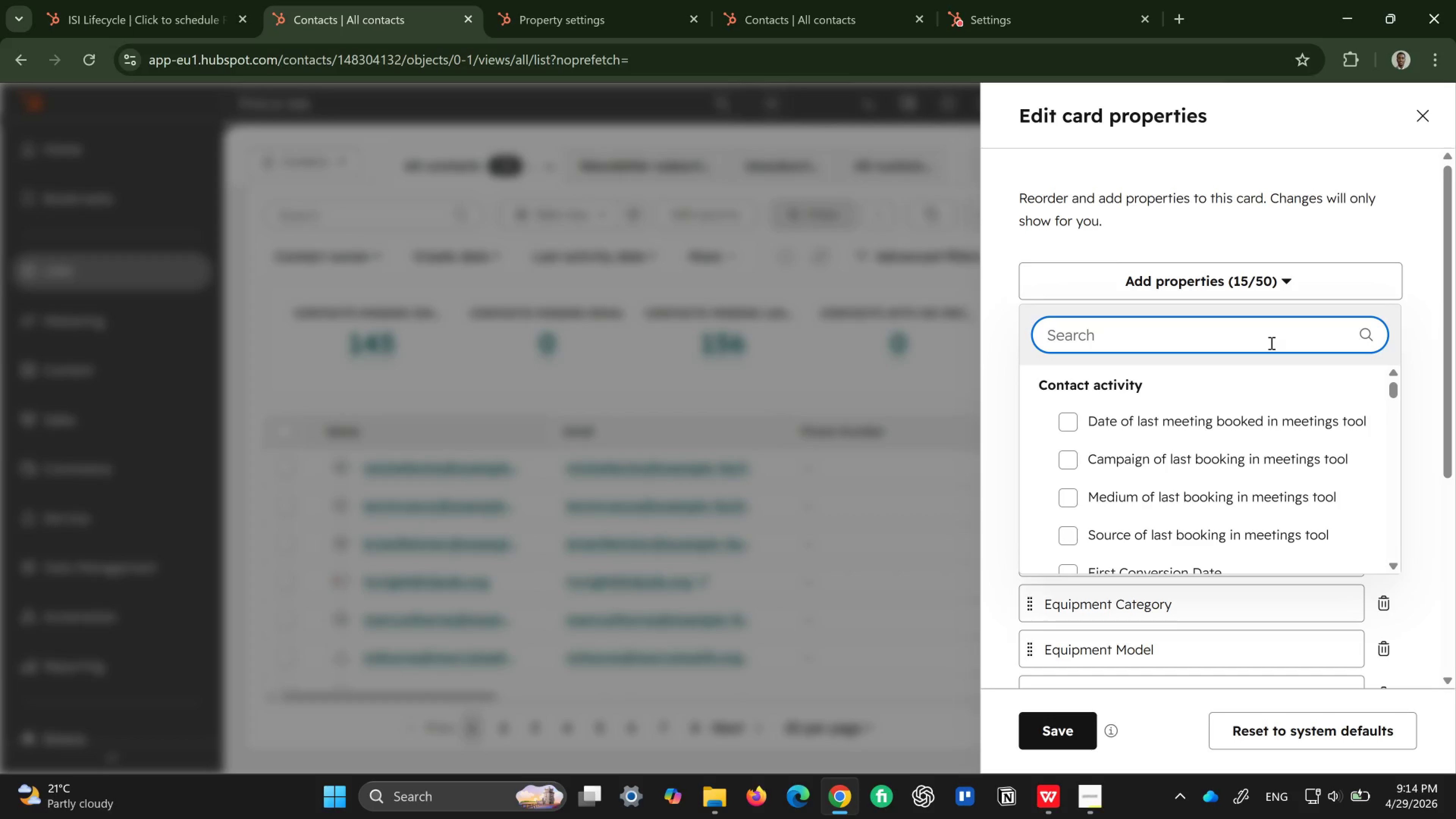 
type(contract)
 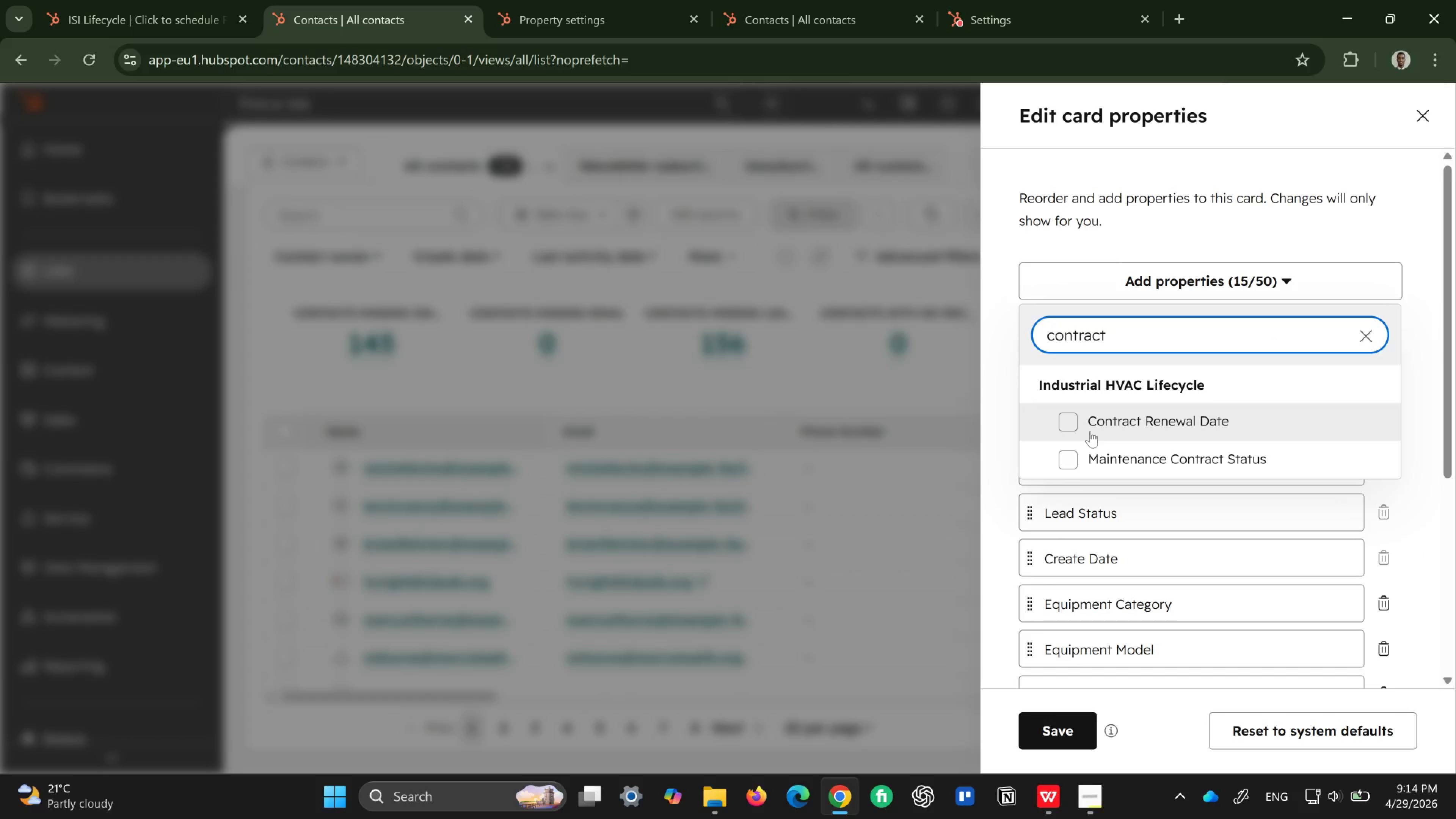 
left_click([1070, 411])
 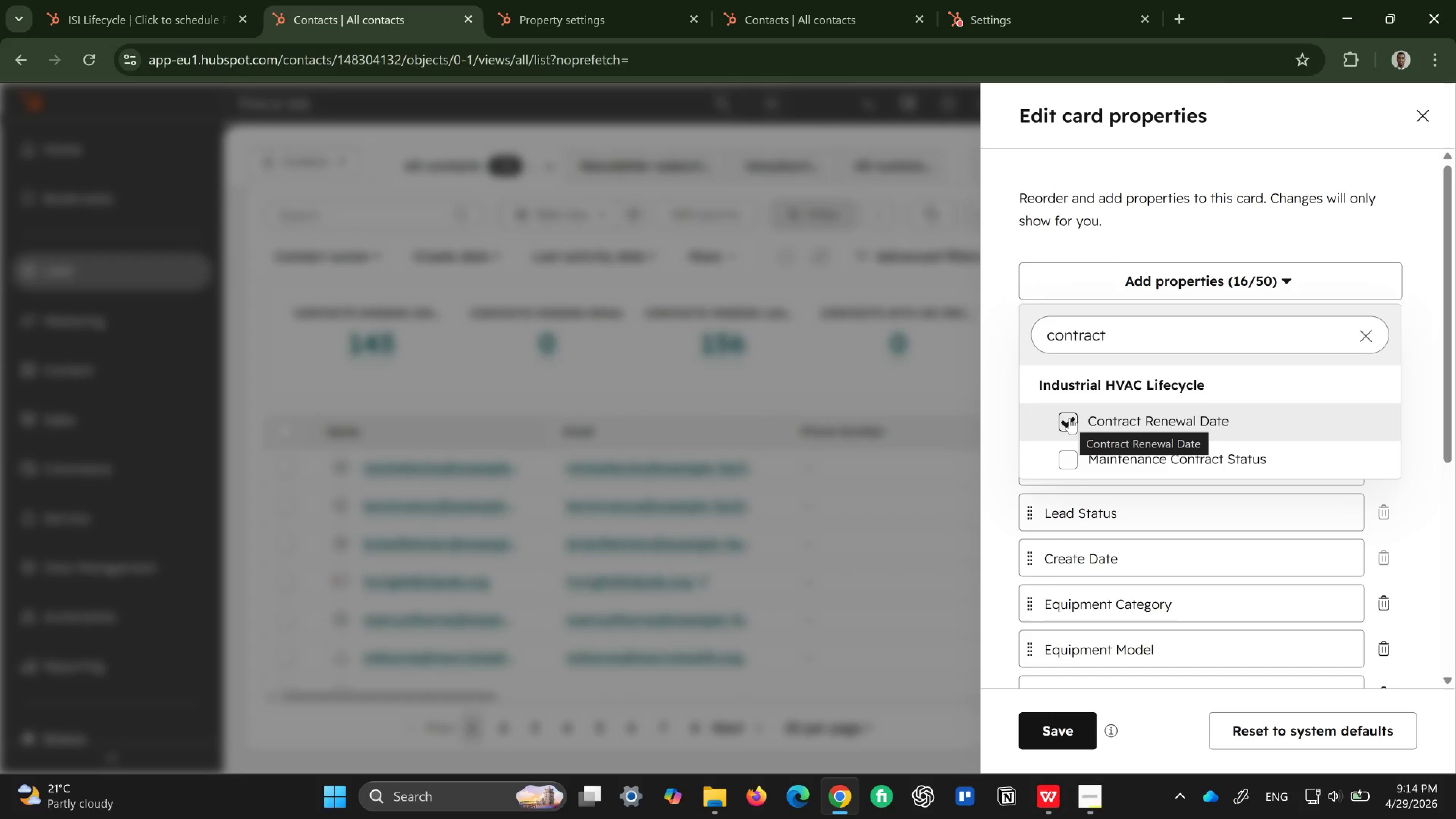 
wait(6.14)
 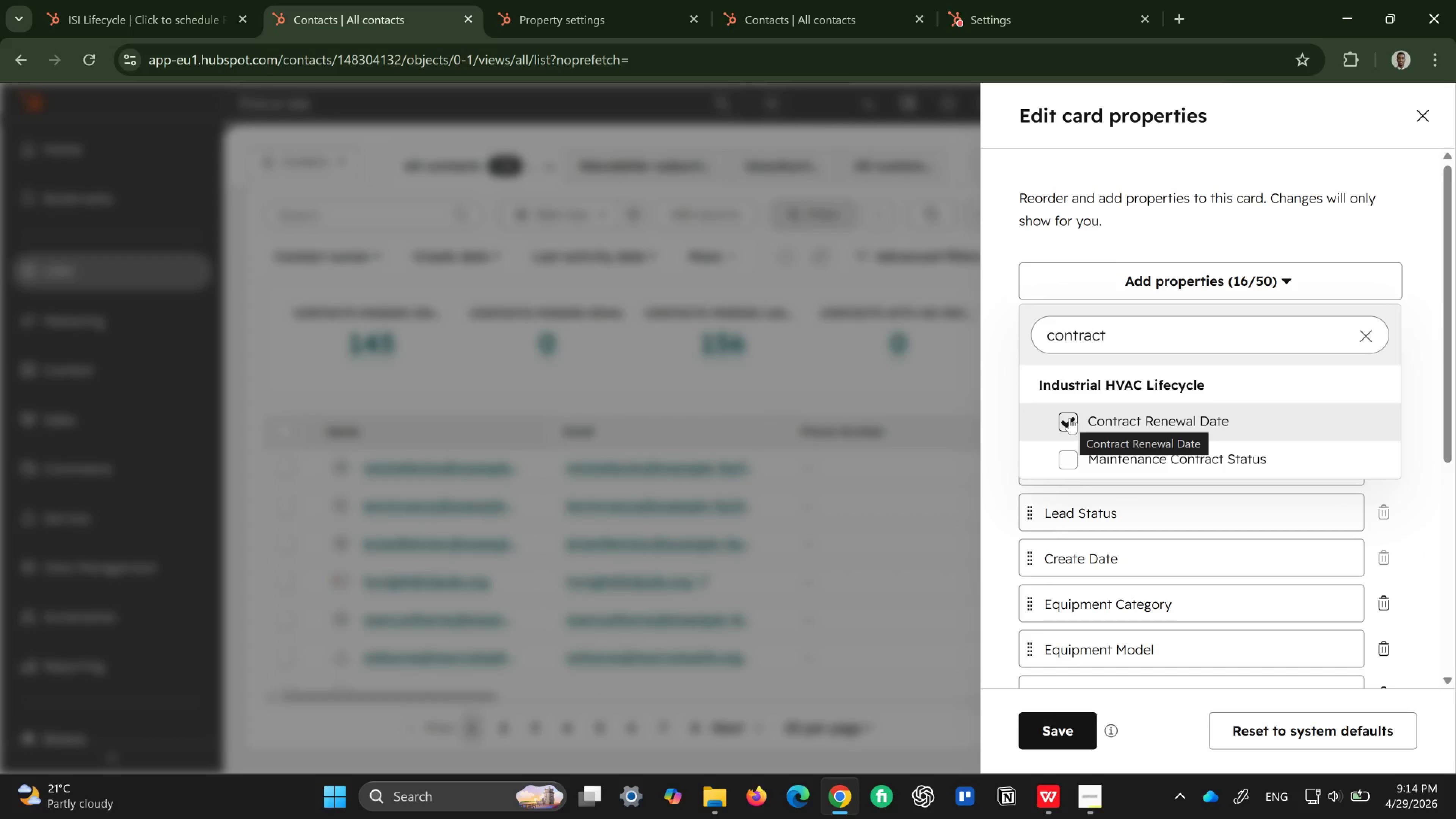 
left_click([1064, 452])
 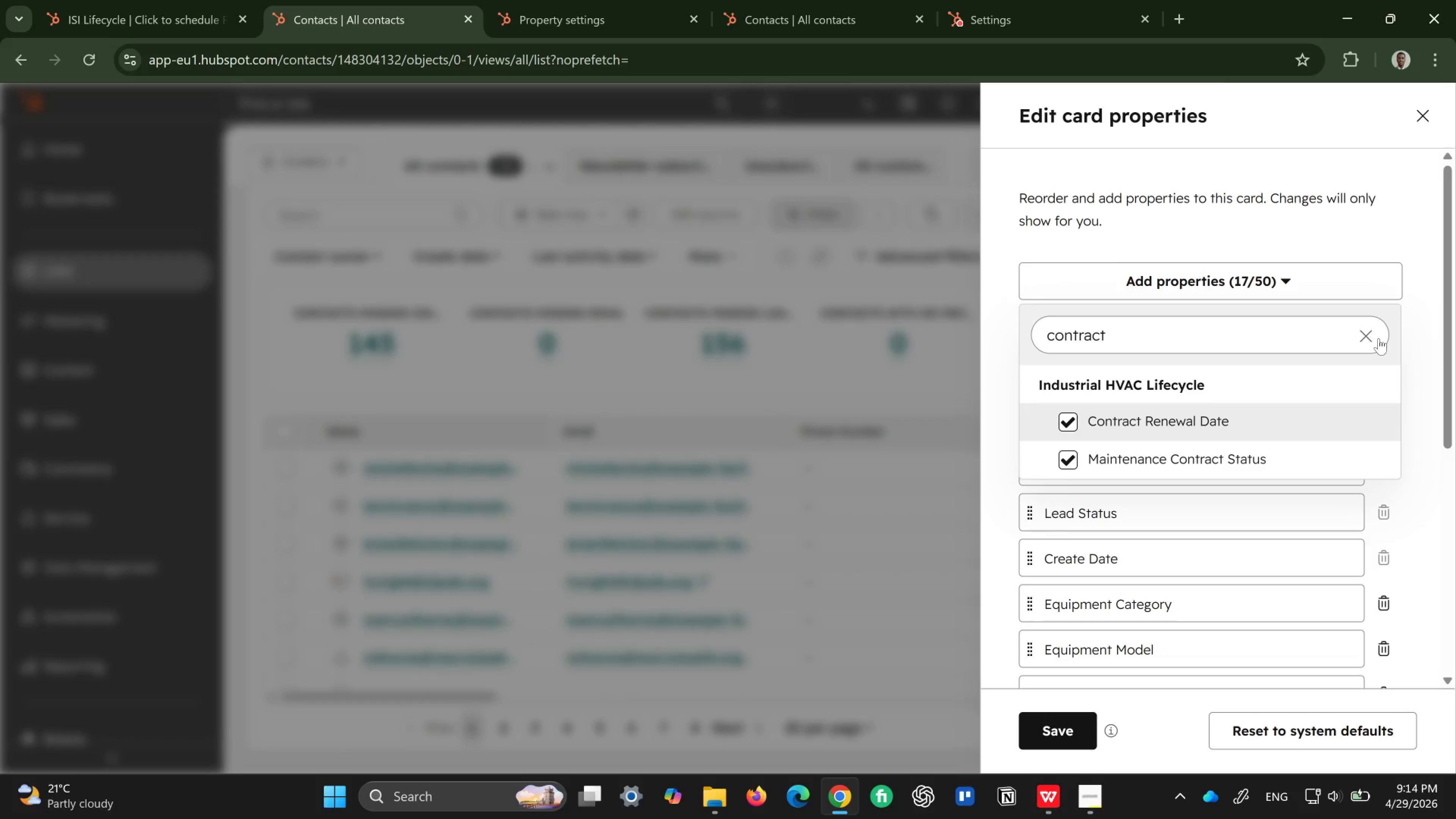 
left_click([1360, 338])
 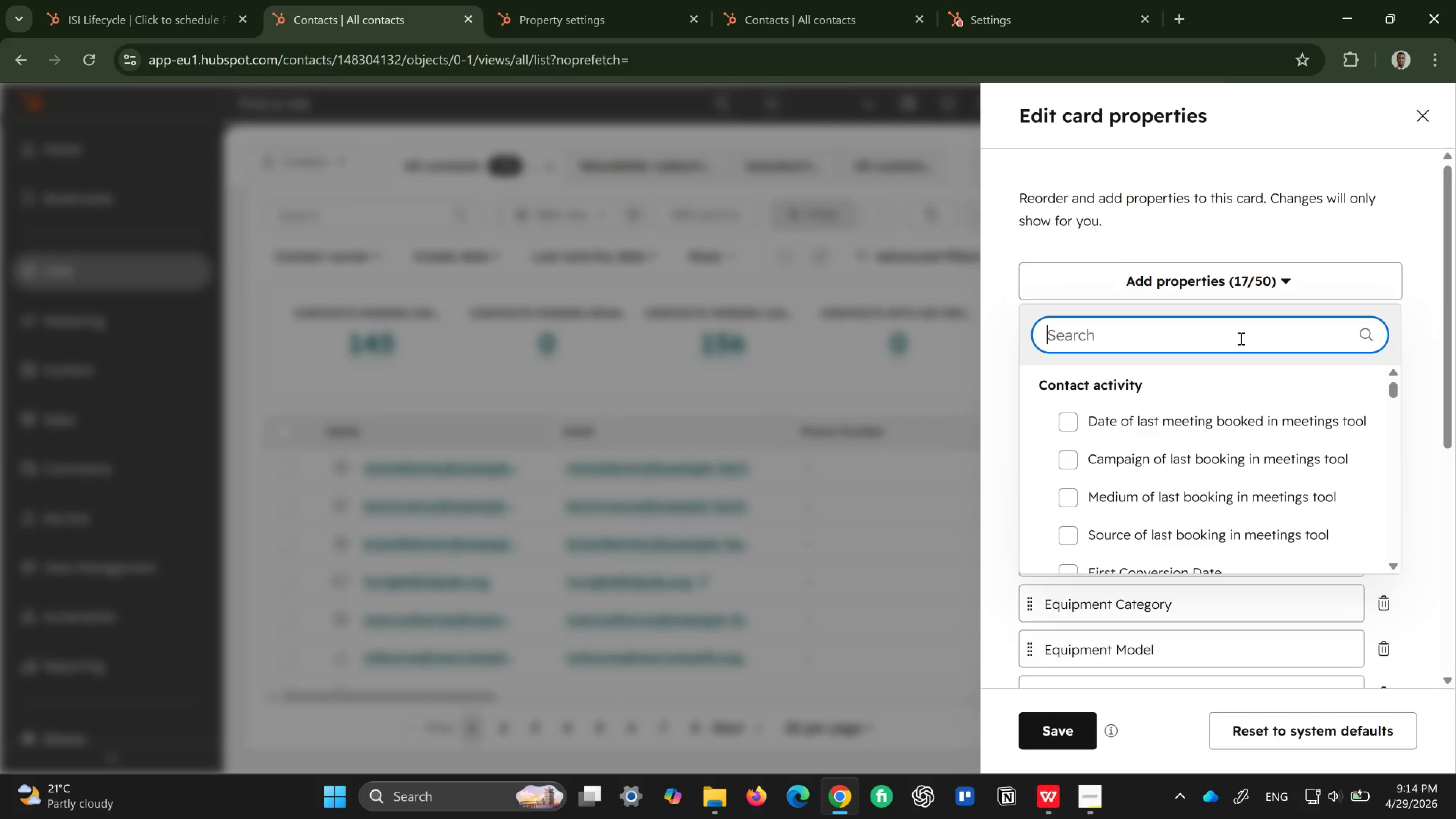 
type(life)
 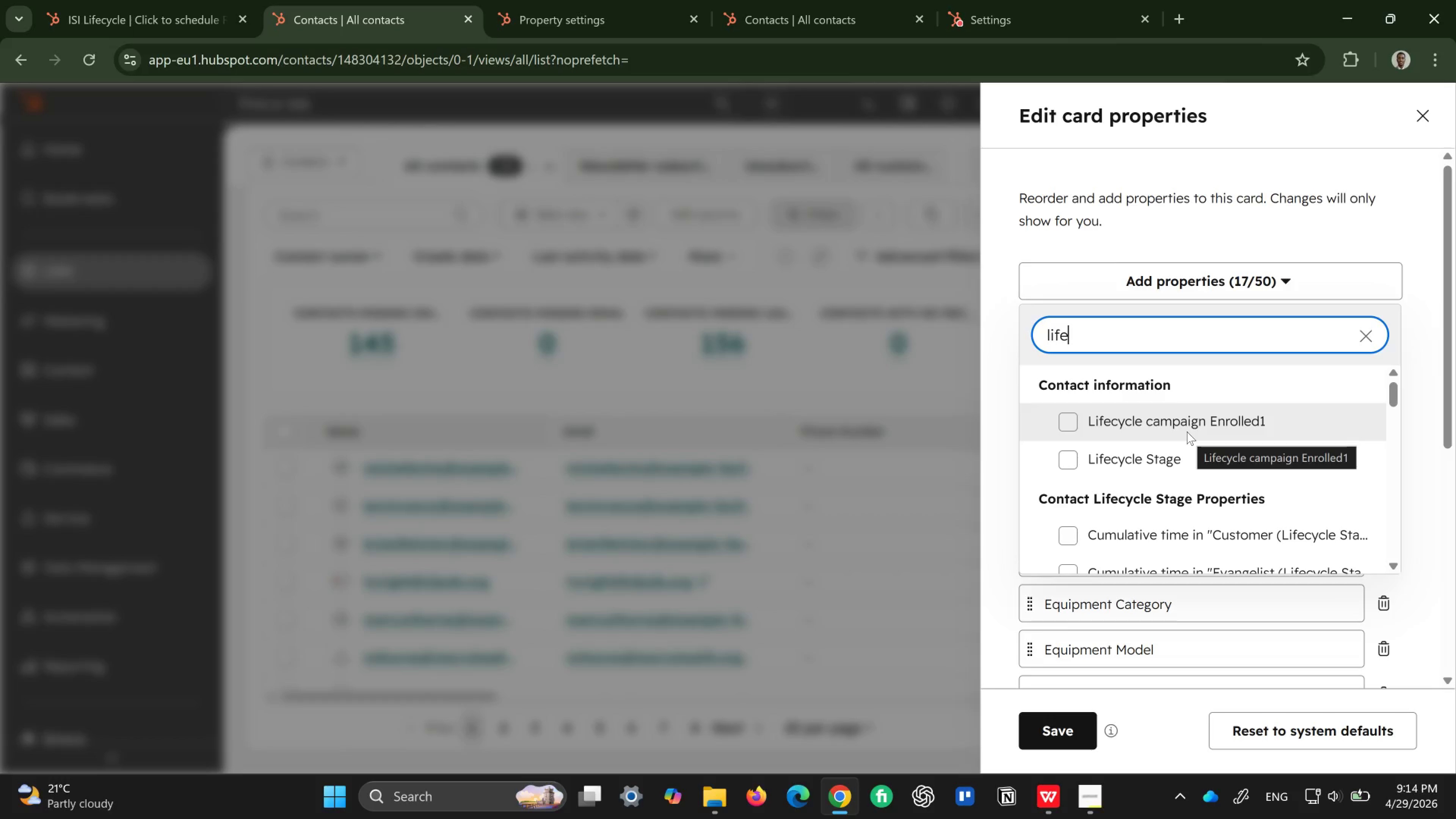 
type(cycl)
 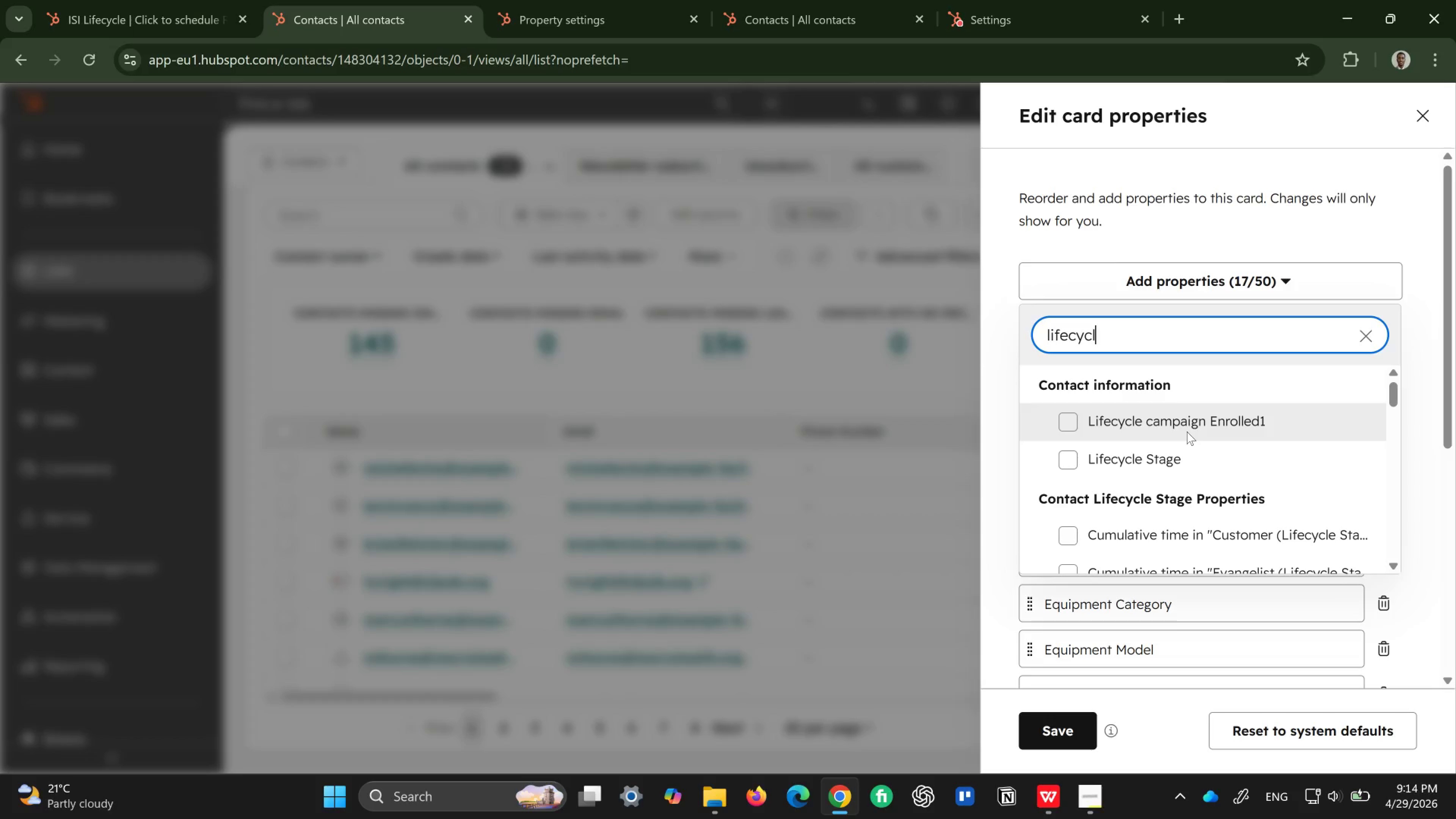 
type(e ca)
 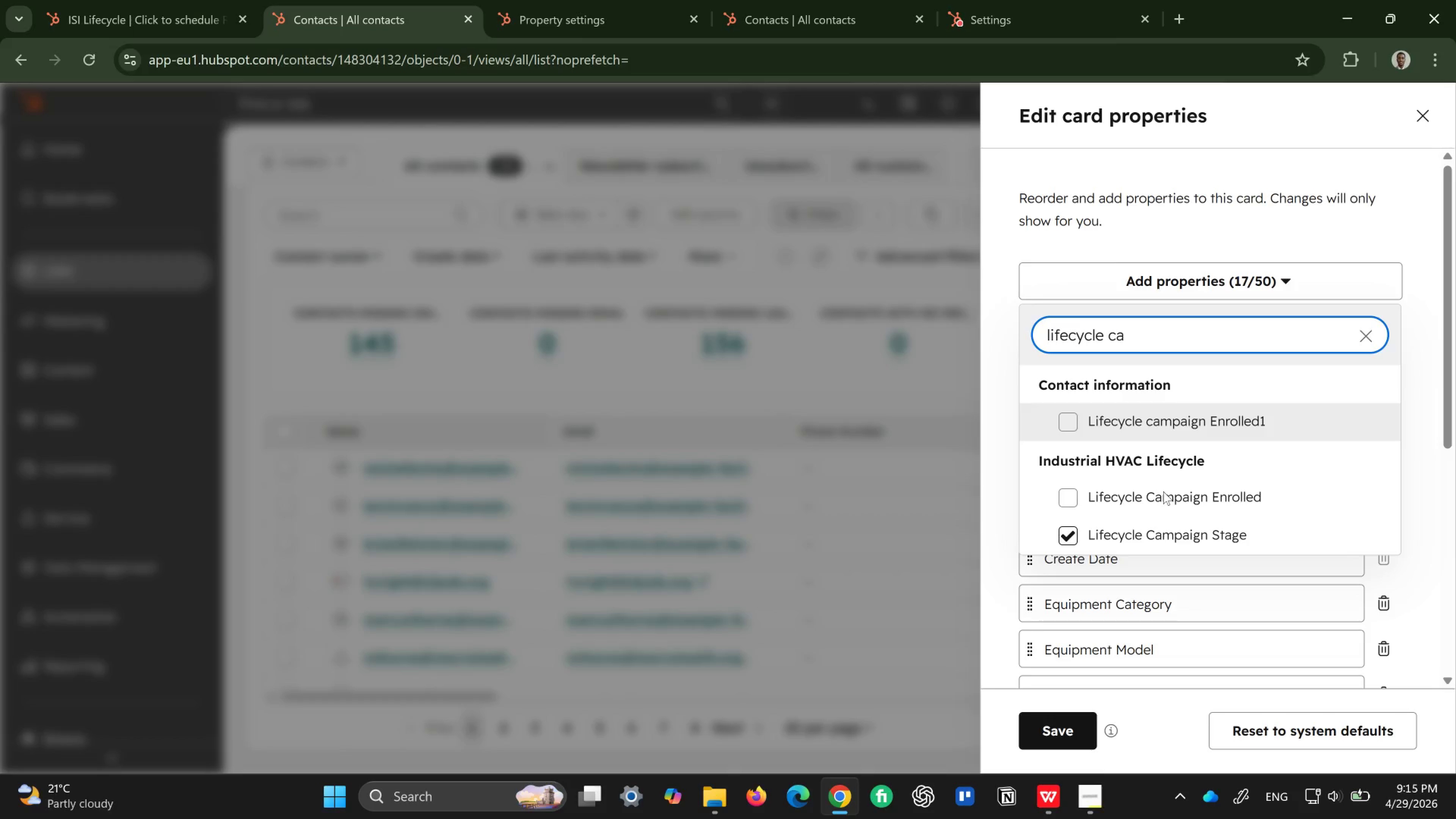 
mouse_move([1072, 505])
 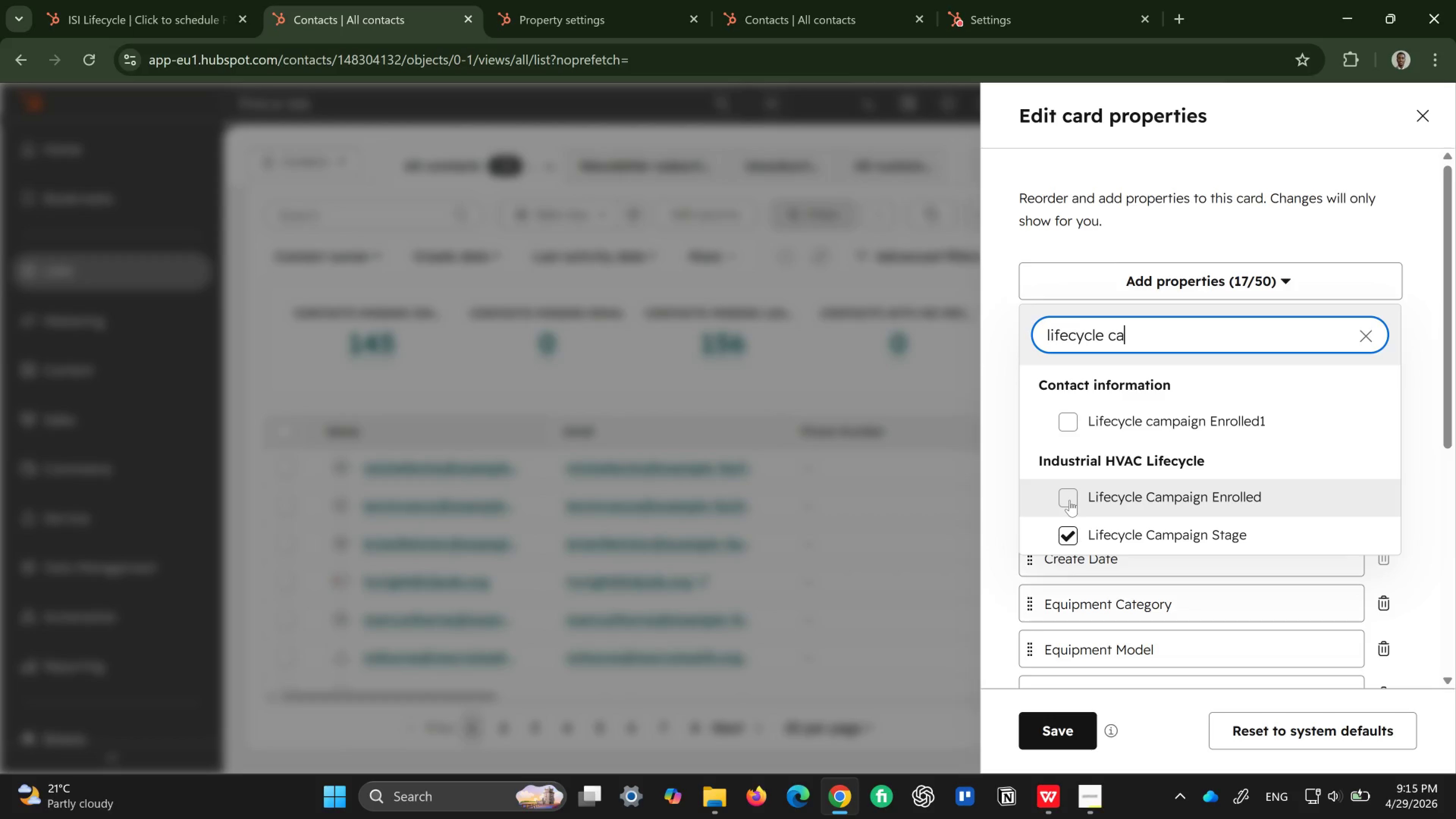 
left_click([1070, 500])
 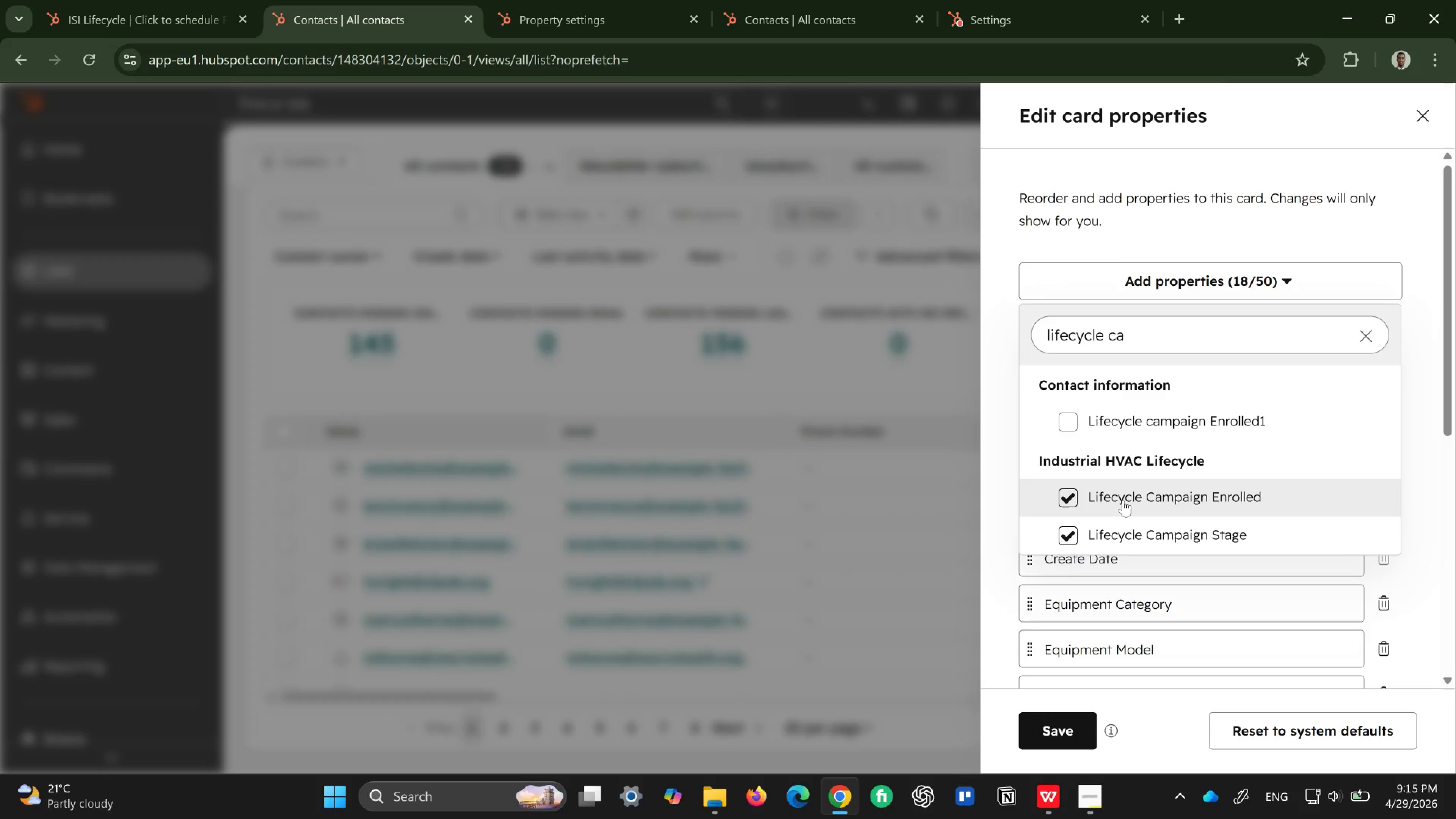 
scroll: coordinate [1123, 500], scroll_direction: down, amount: 3.0
 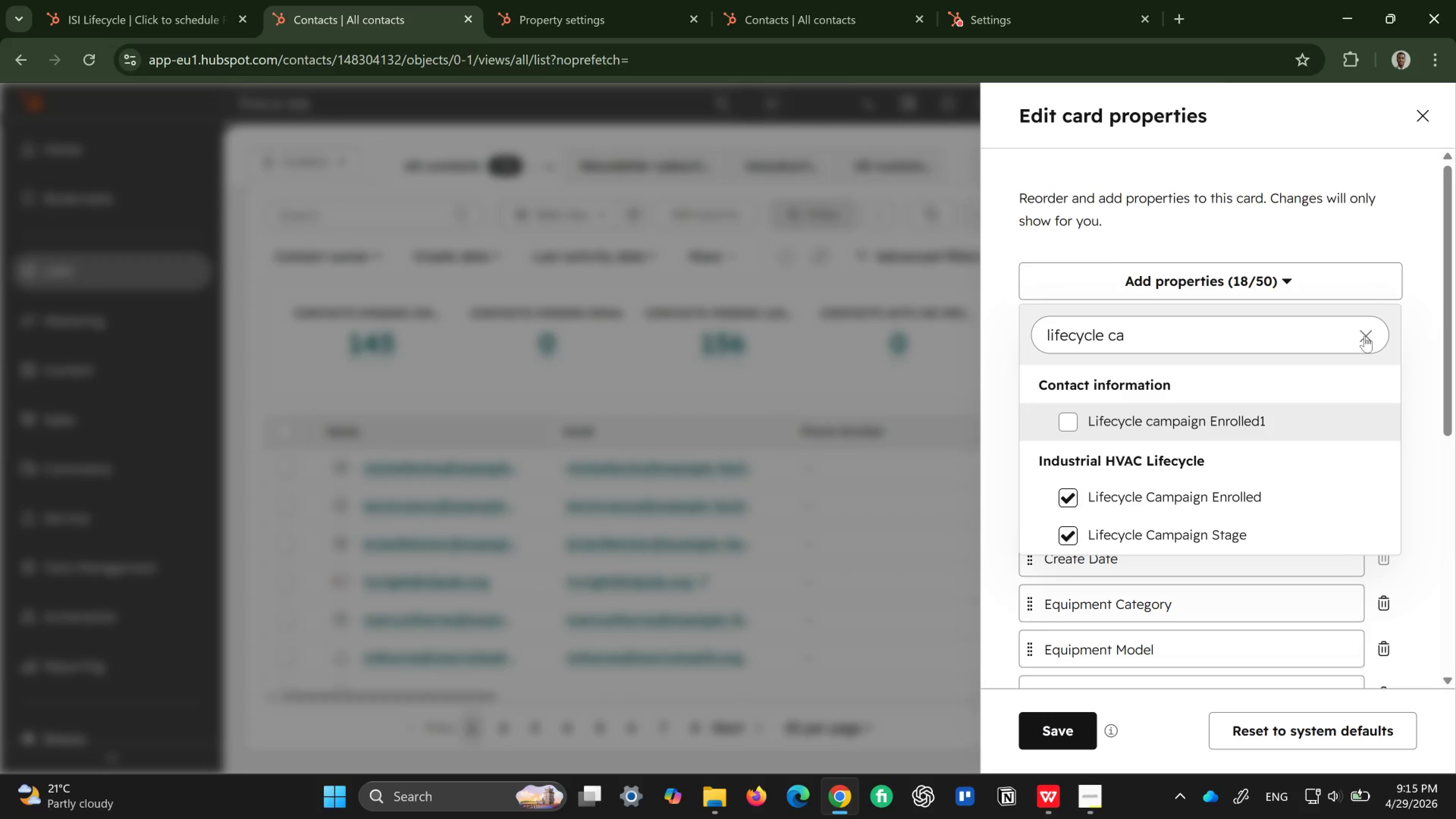 
left_click([1365, 336])
 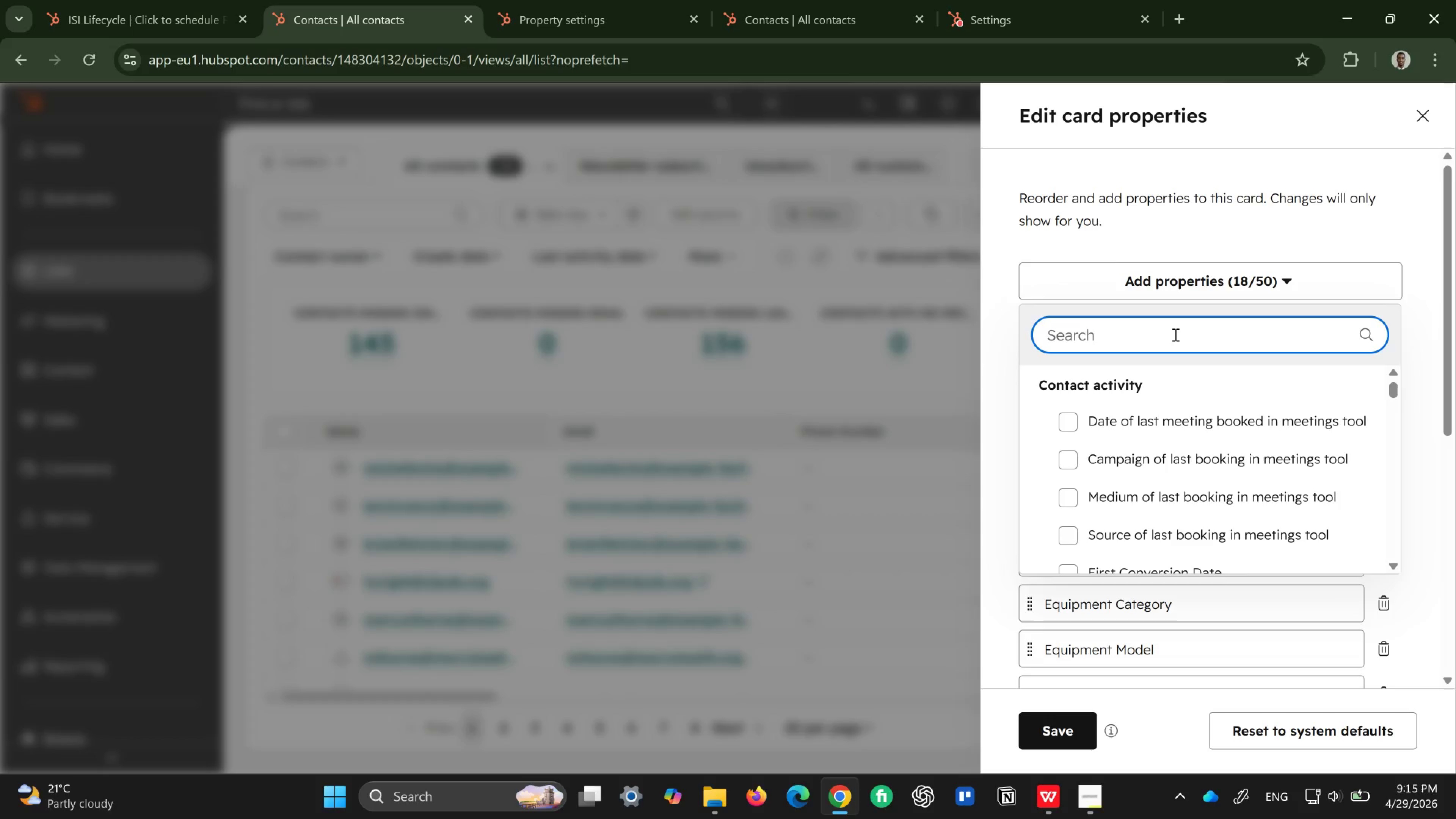 
wait(13.67)
 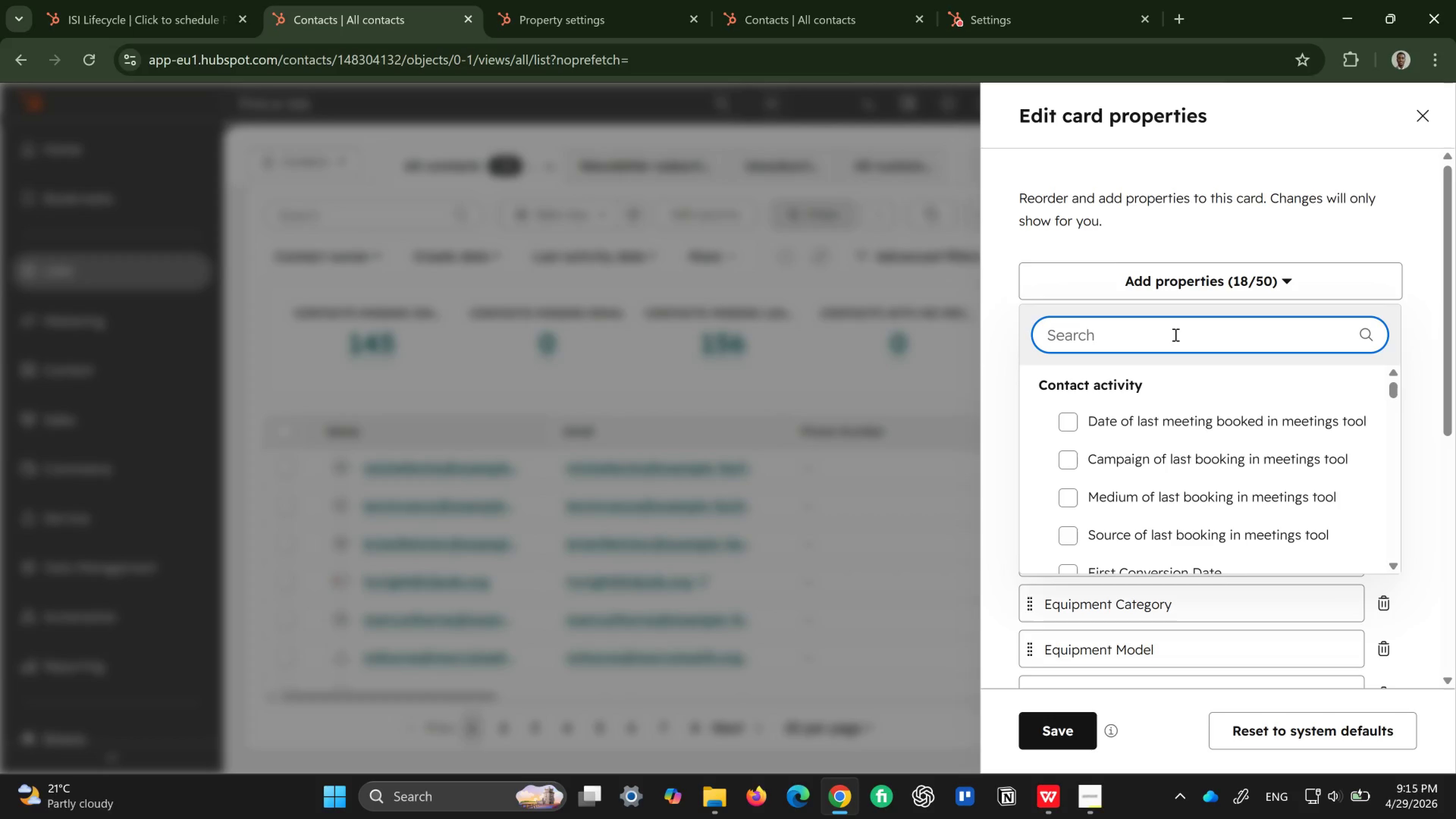 
type(teckn)
key(Backspace)
key(Backspace)
type(h)
 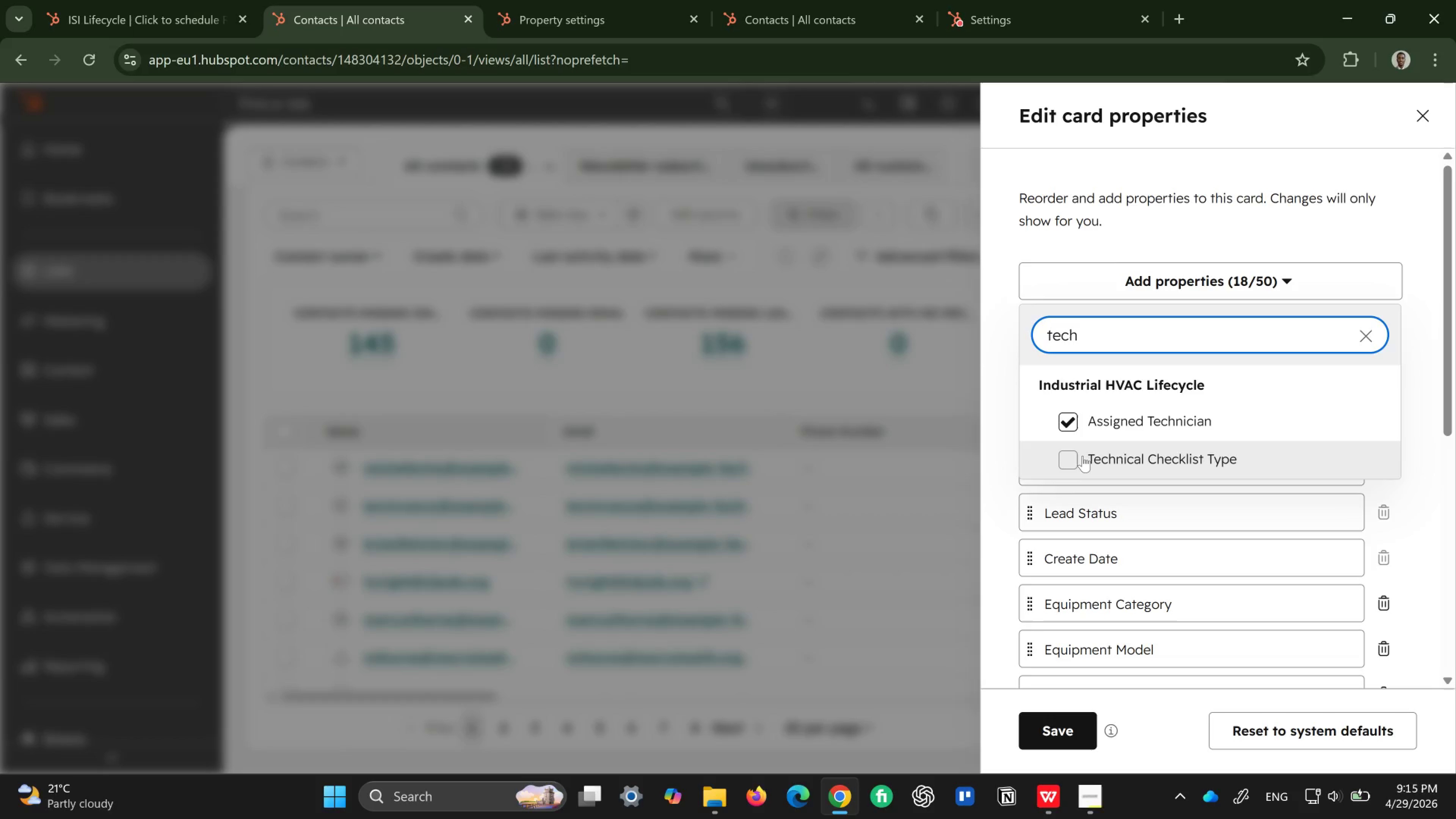 
left_click([1067, 456])
 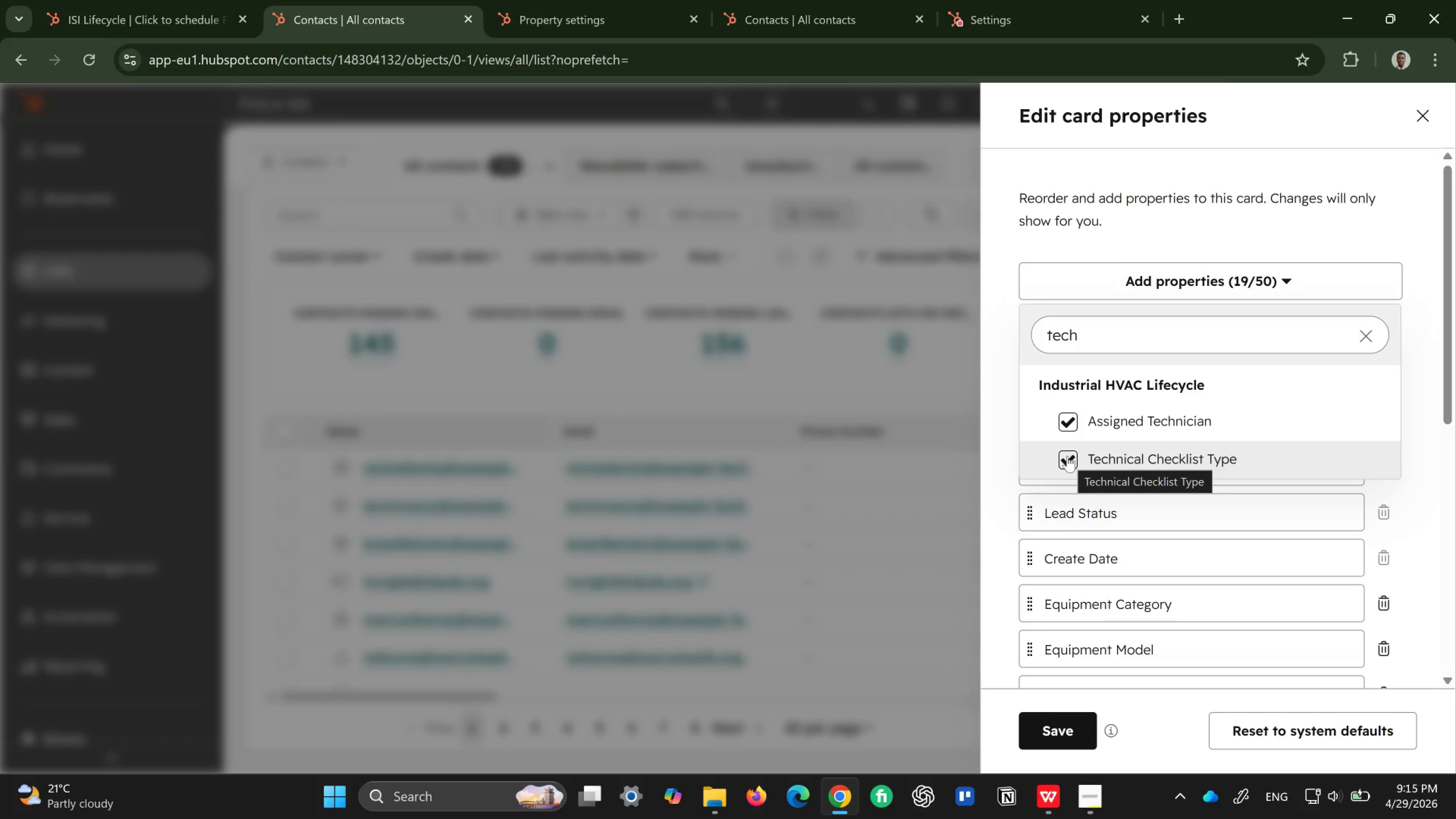 
wait(16.56)
 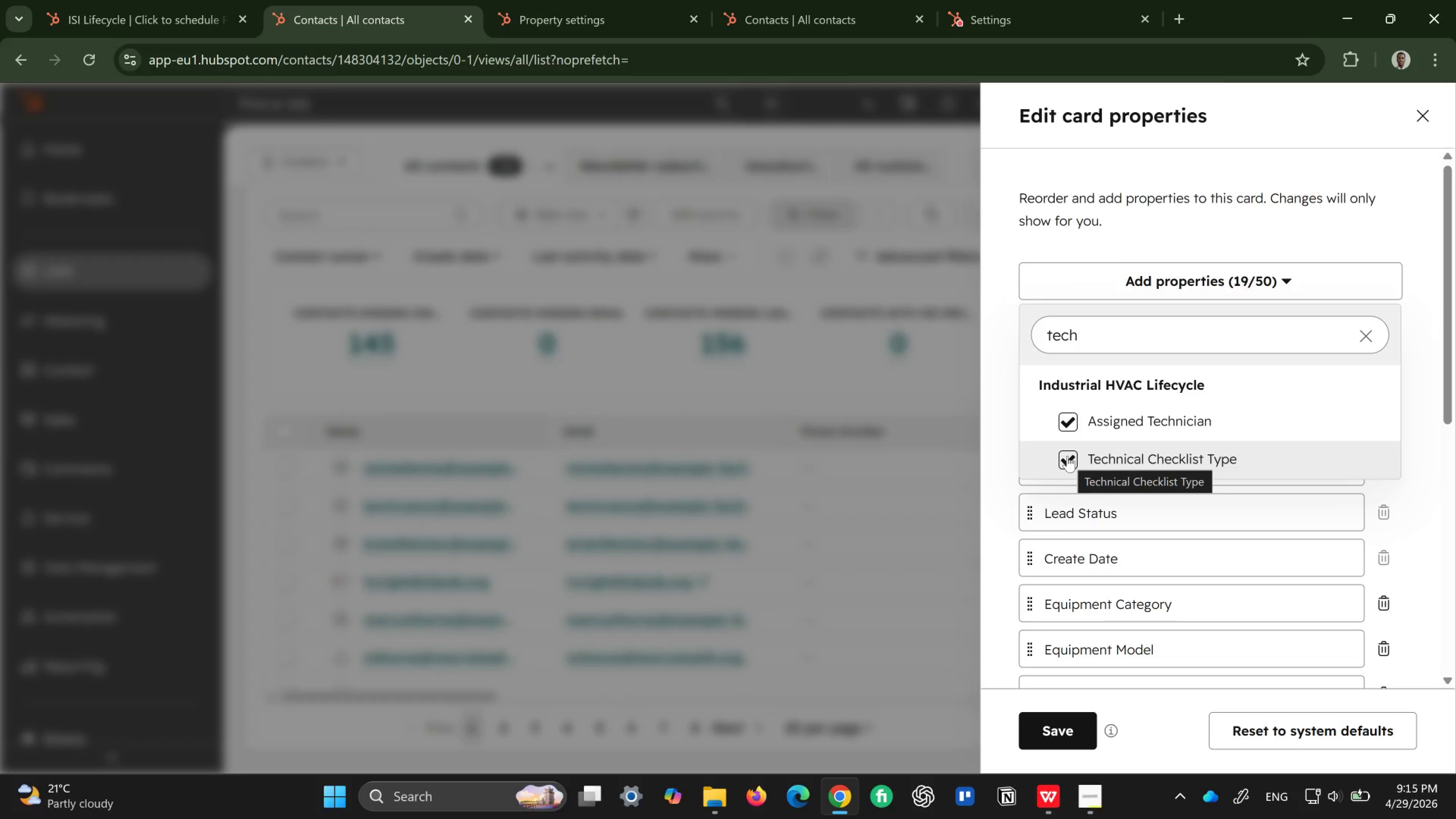 
left_click([1371, 336])
 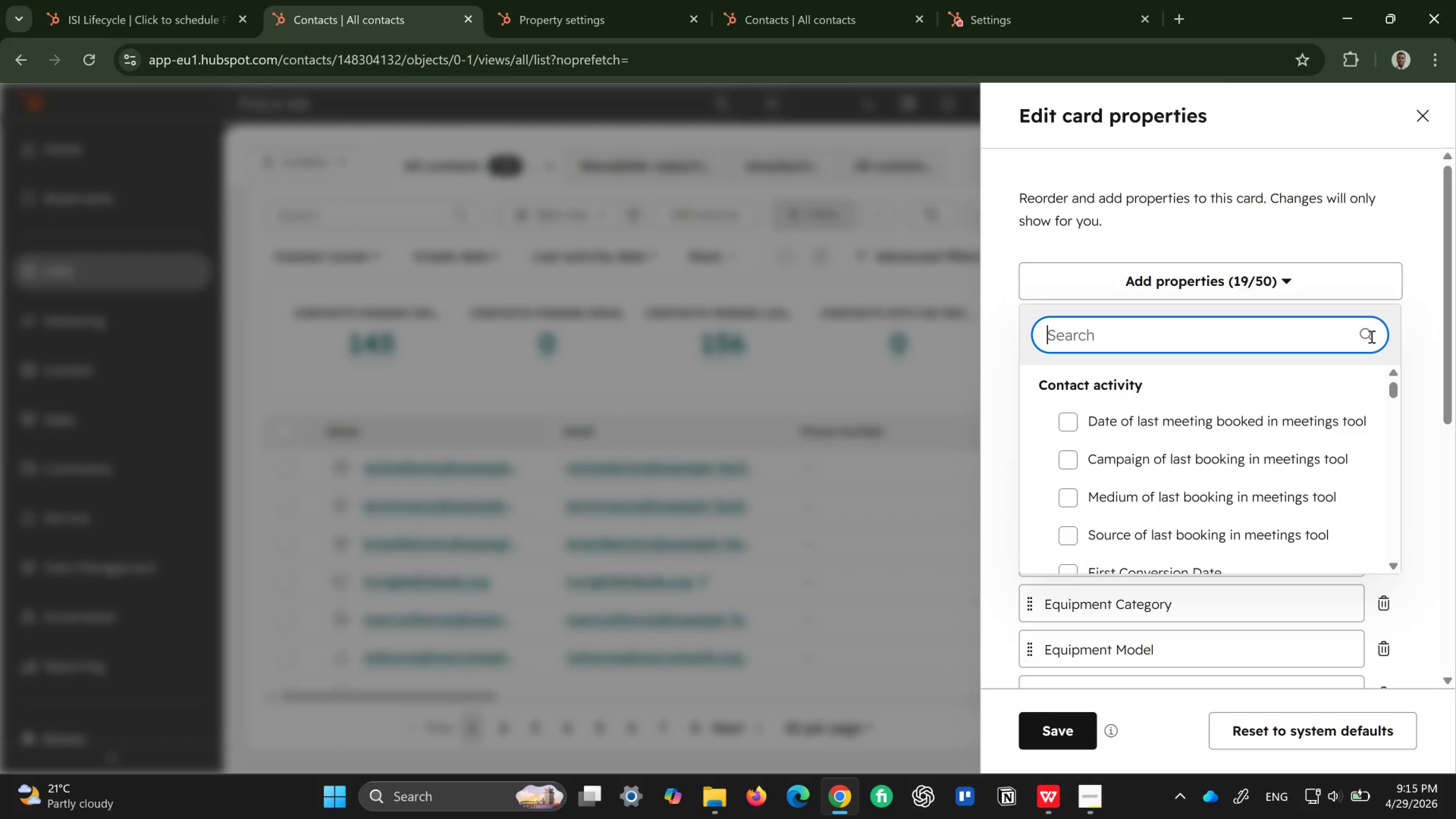 
type(facil)
 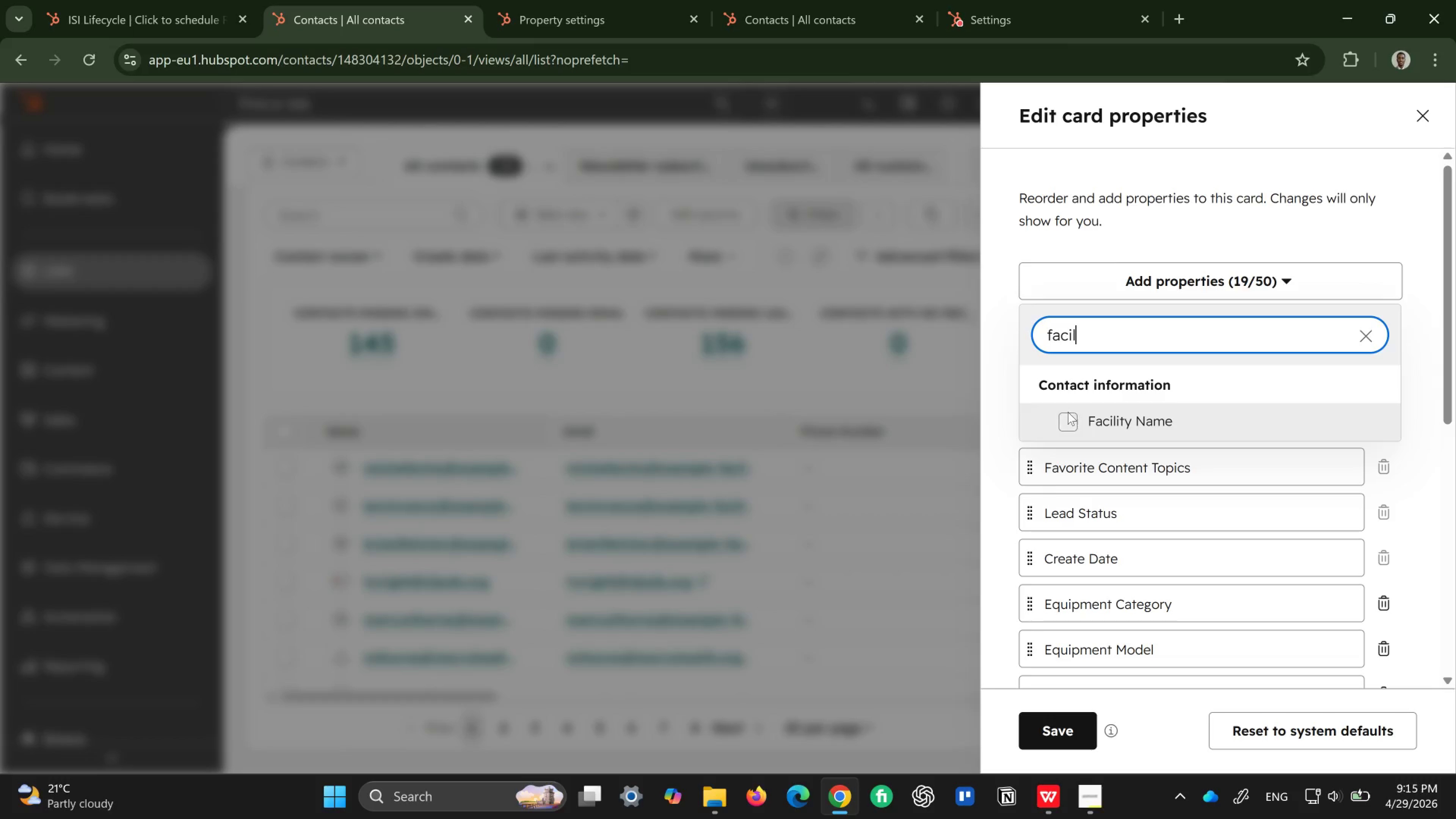 
left_click([1068, 412])
 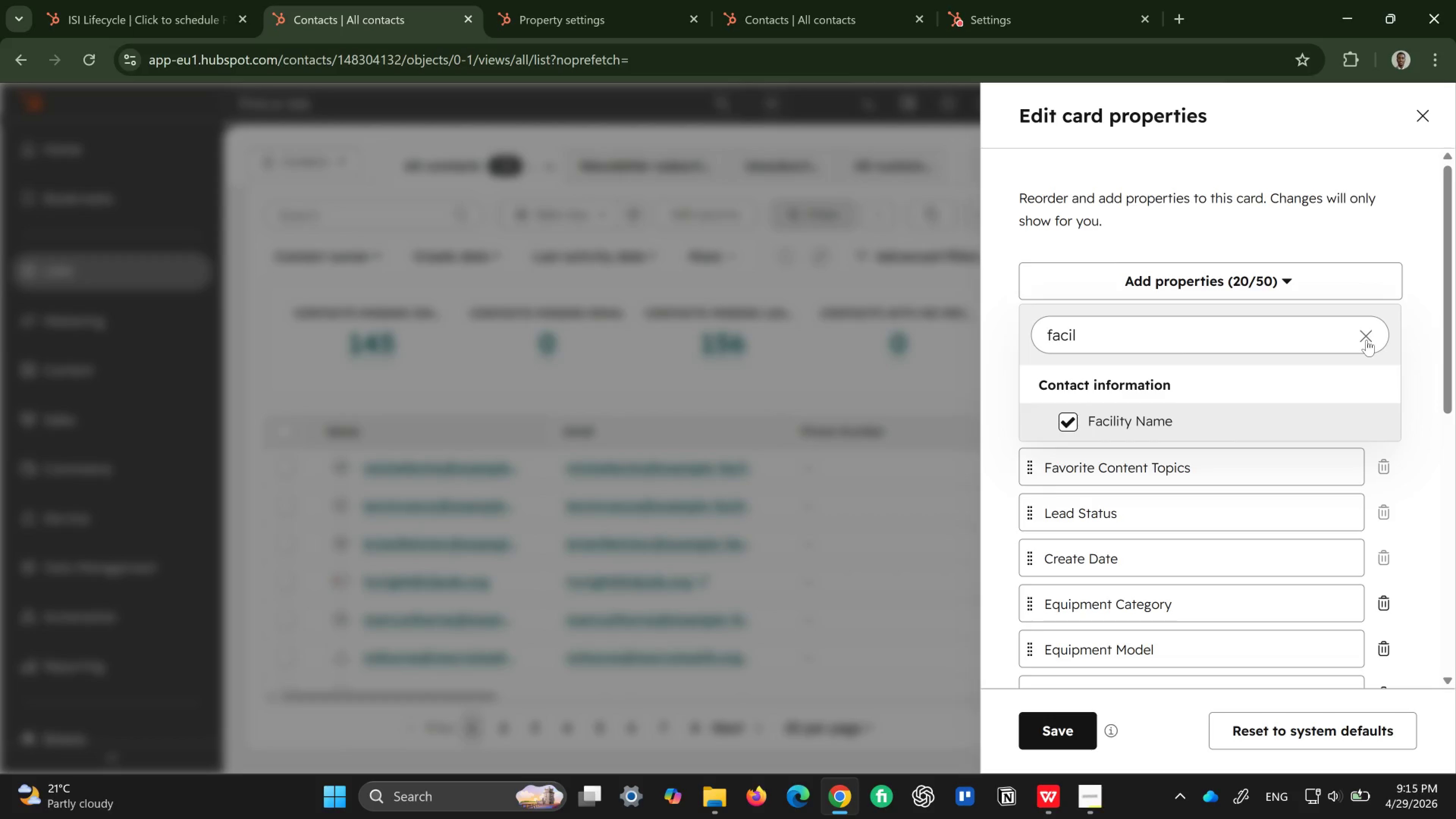 
left_click([1367, 340])
 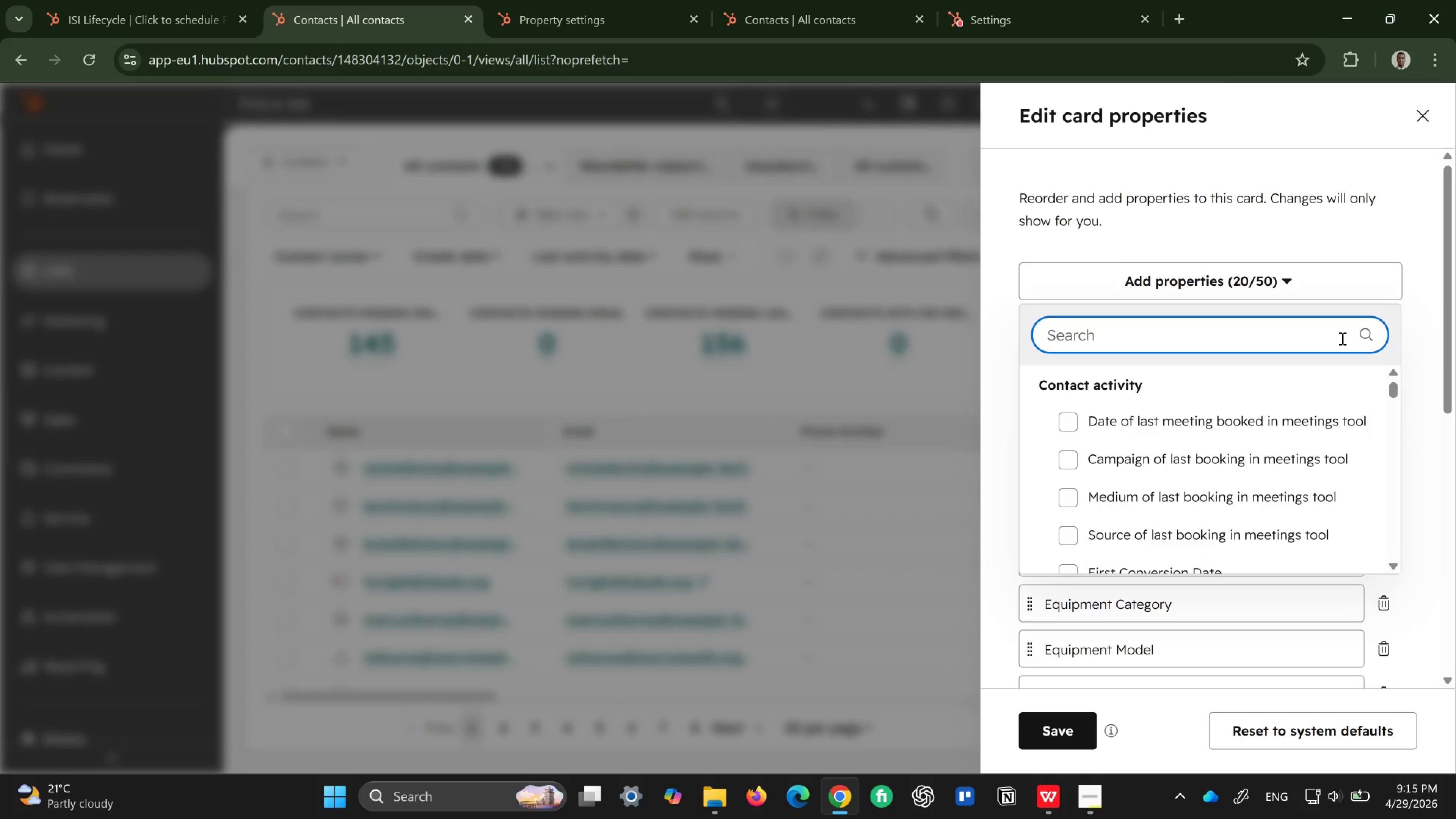 
type(primary)
 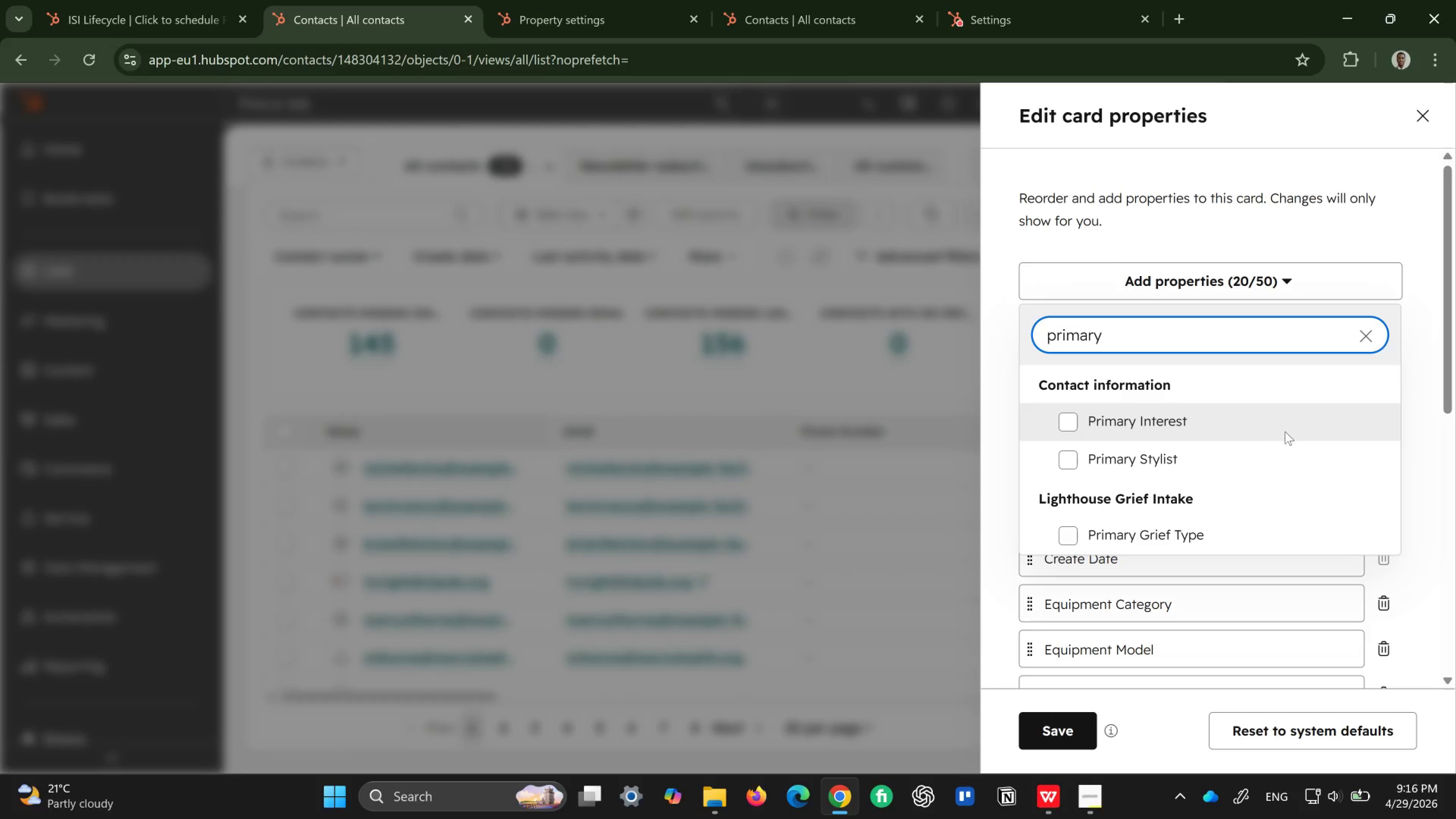 
scroll: coordinate [1268, 440], scroll_direction: down, amount: 2.0
 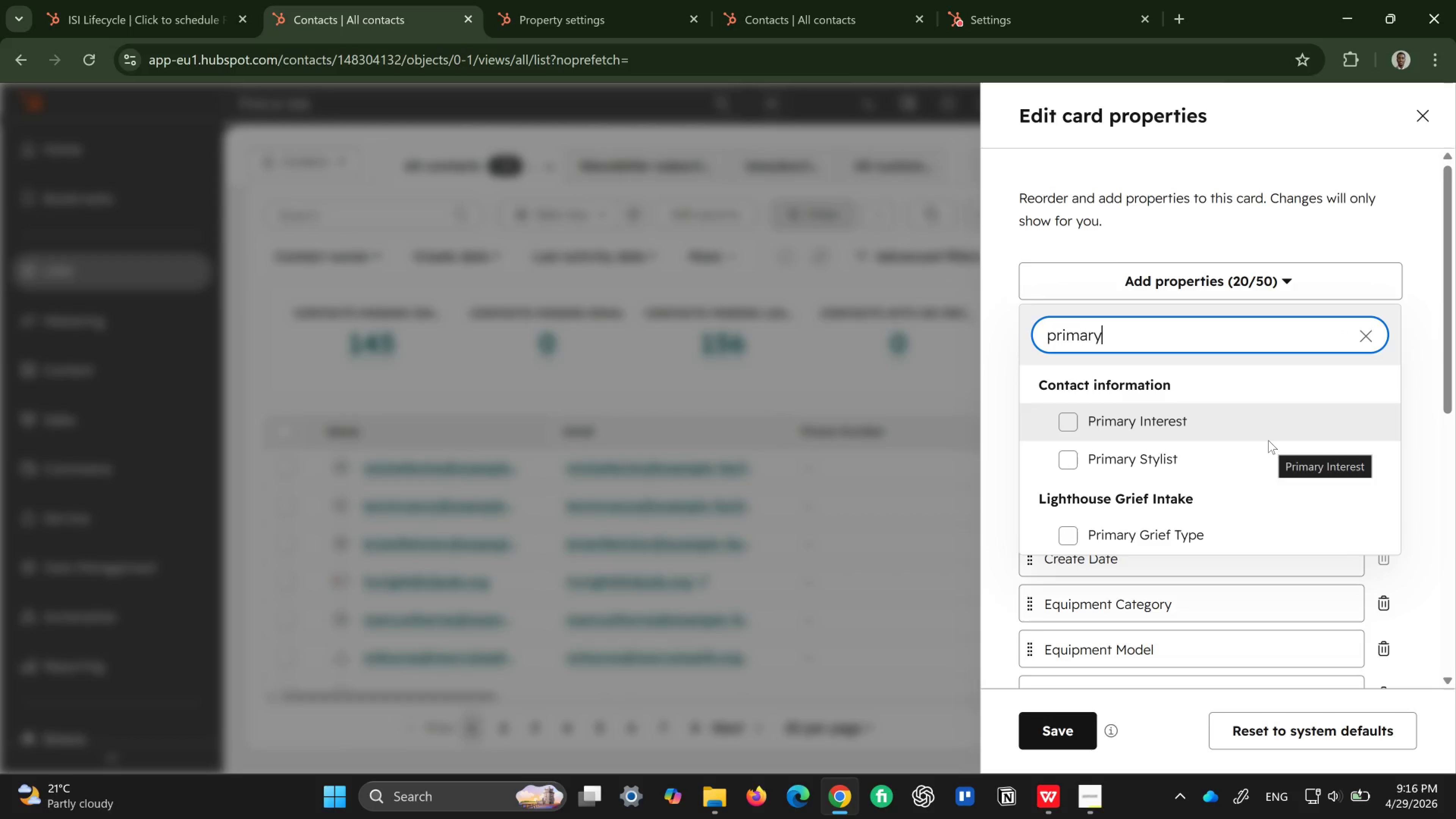 
key(Space)
 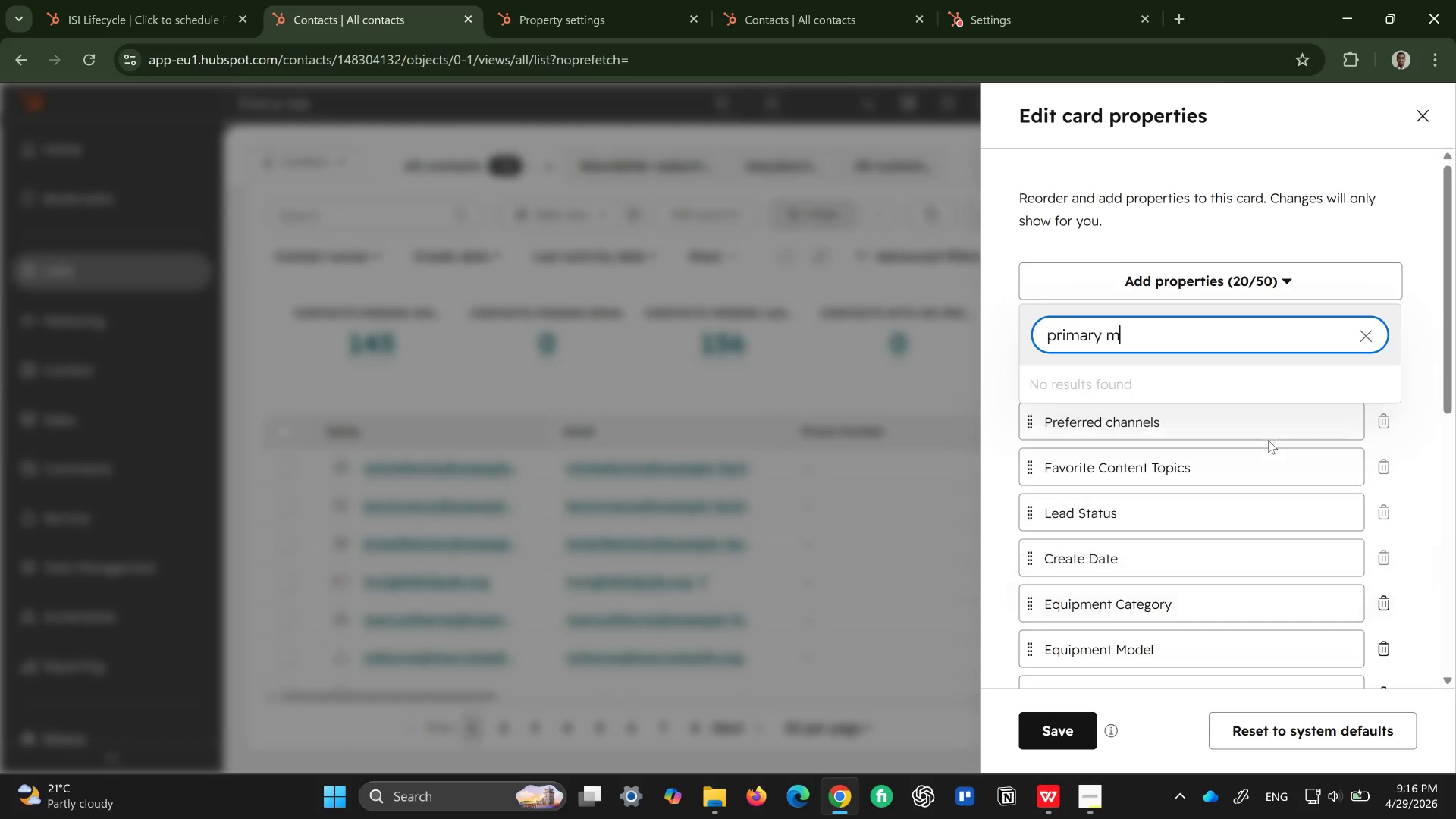 
key(M)
 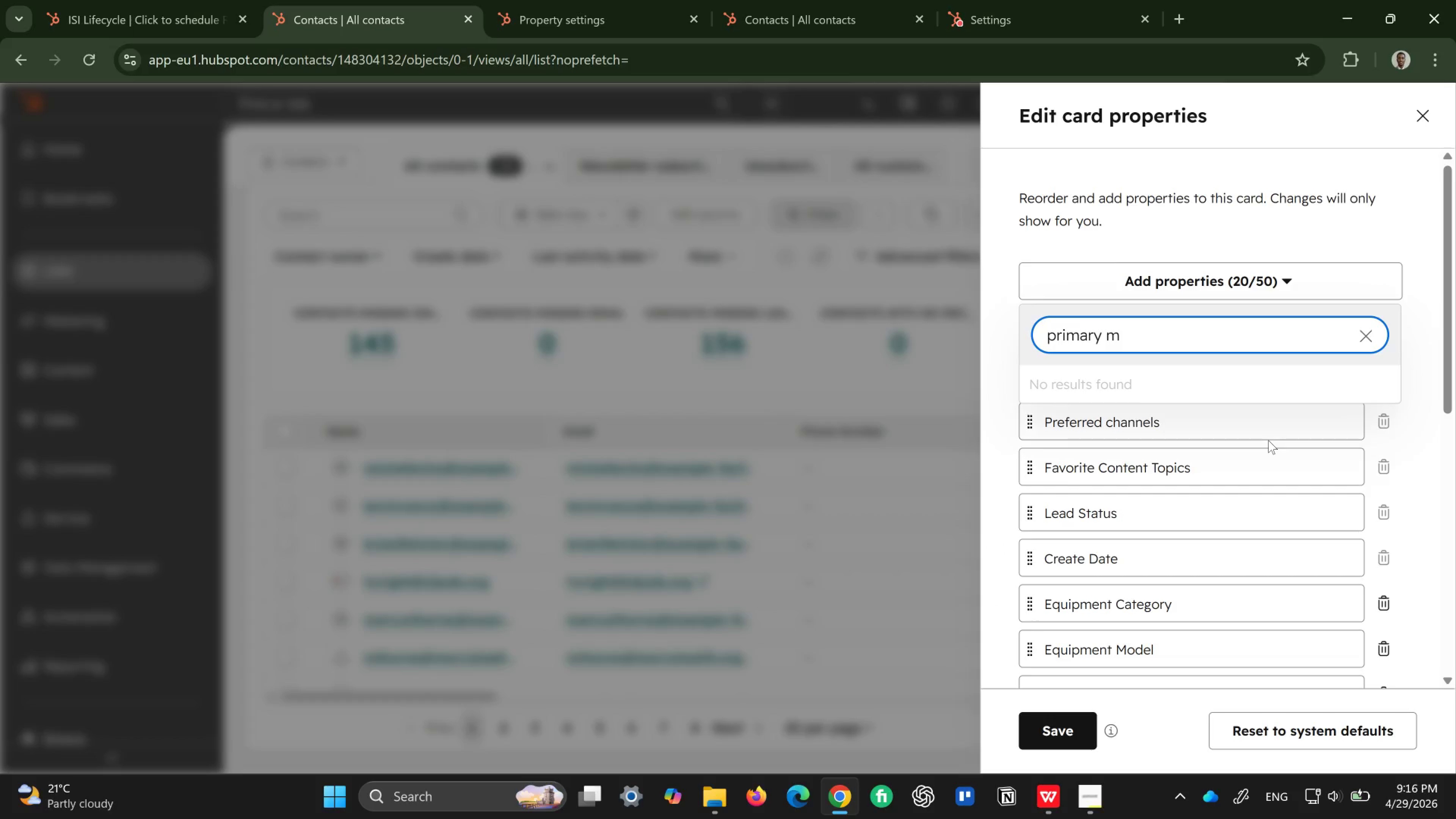 
wait(8.89)
 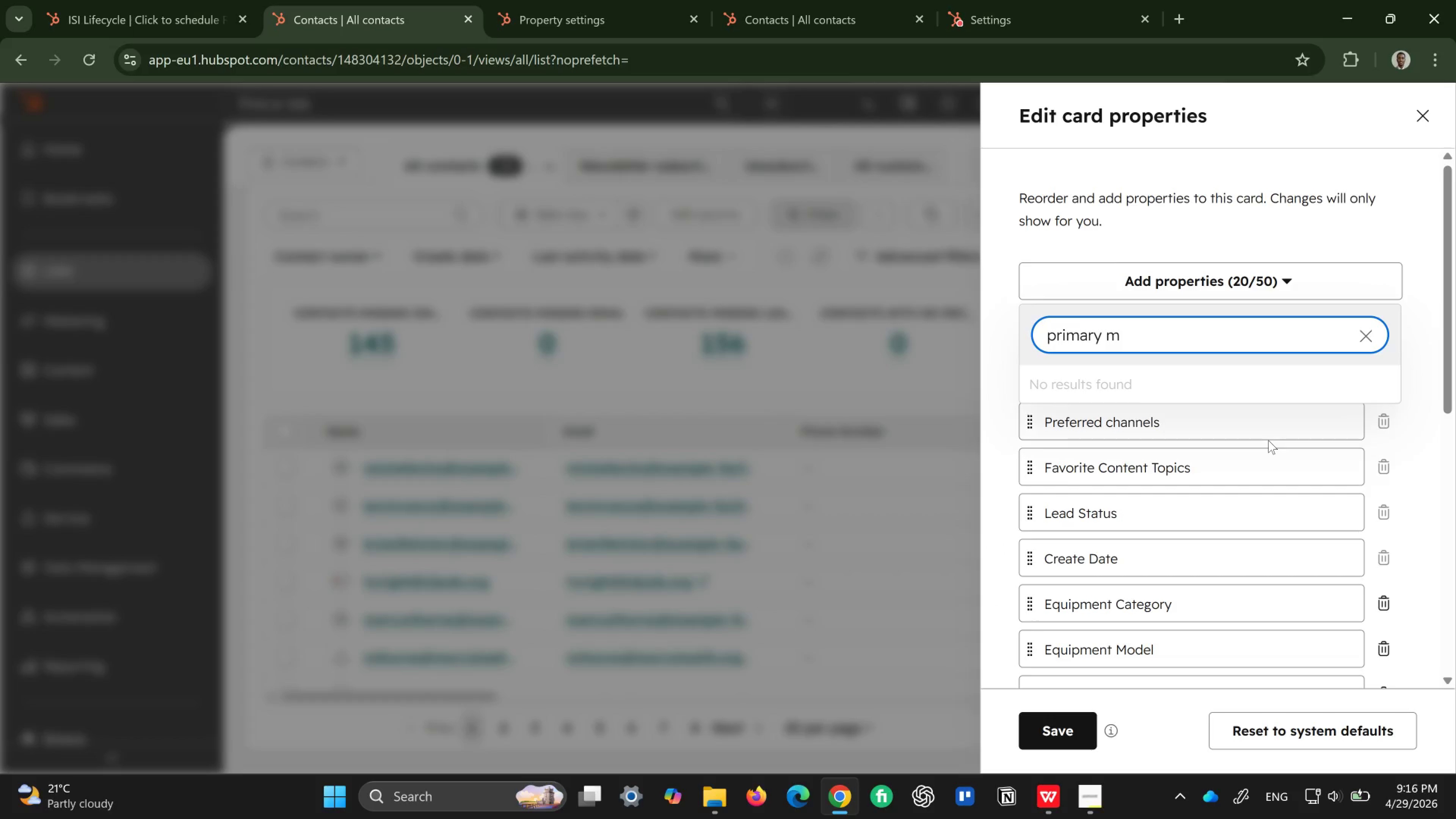 
key(Backspace)
 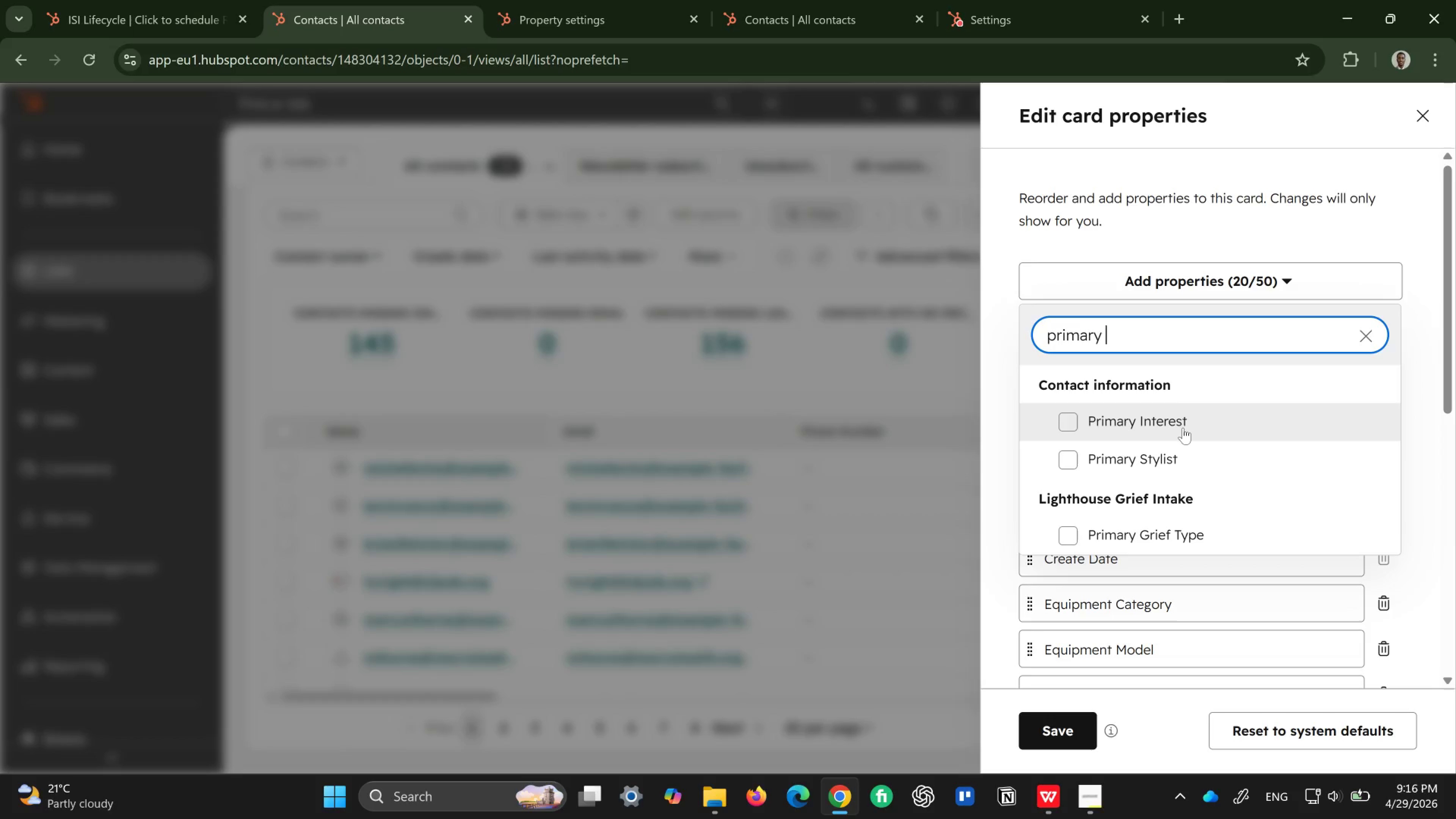 
key(Backspace)
 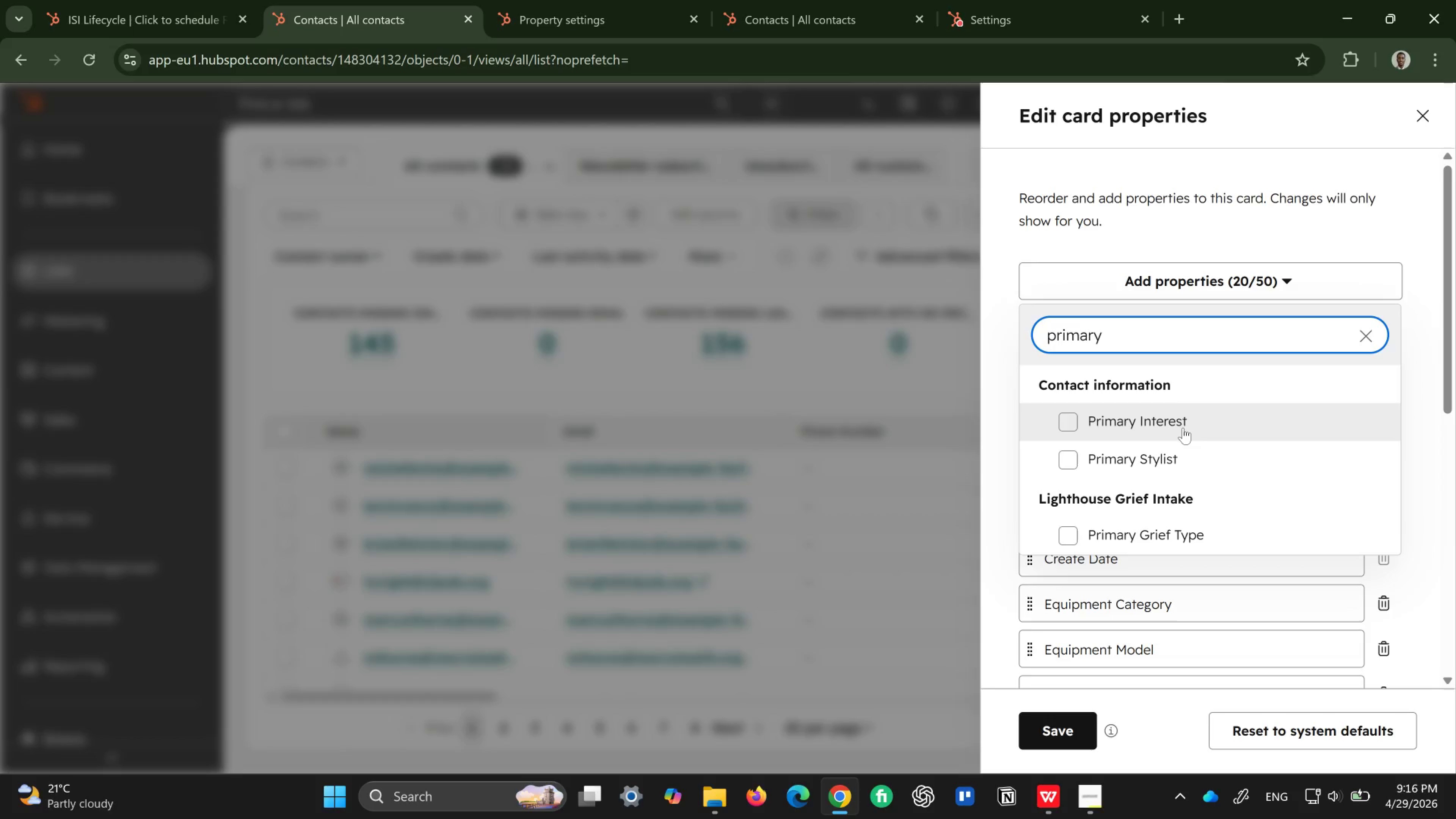 
key(Backspace)
 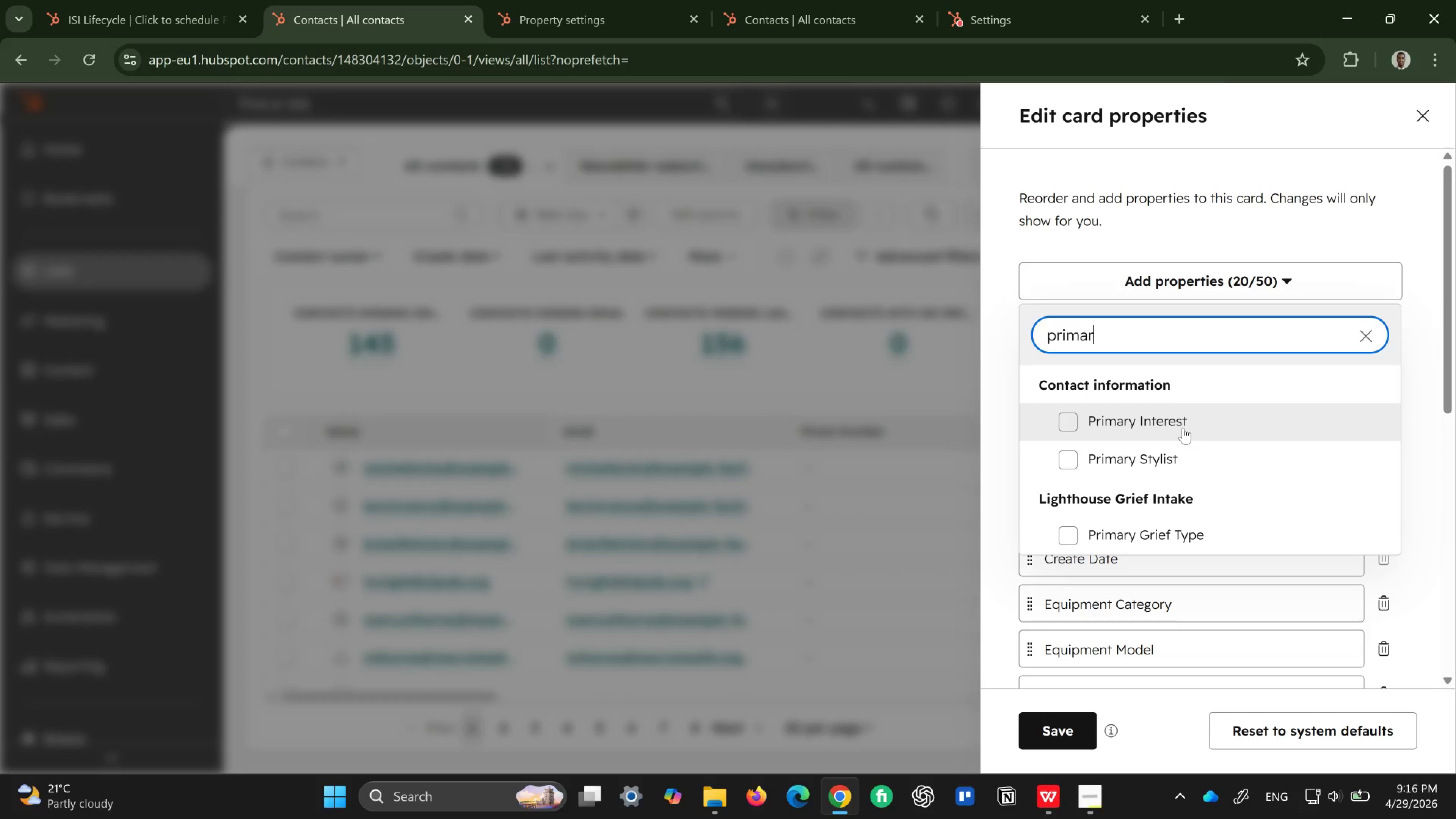 
key(Backspace)
 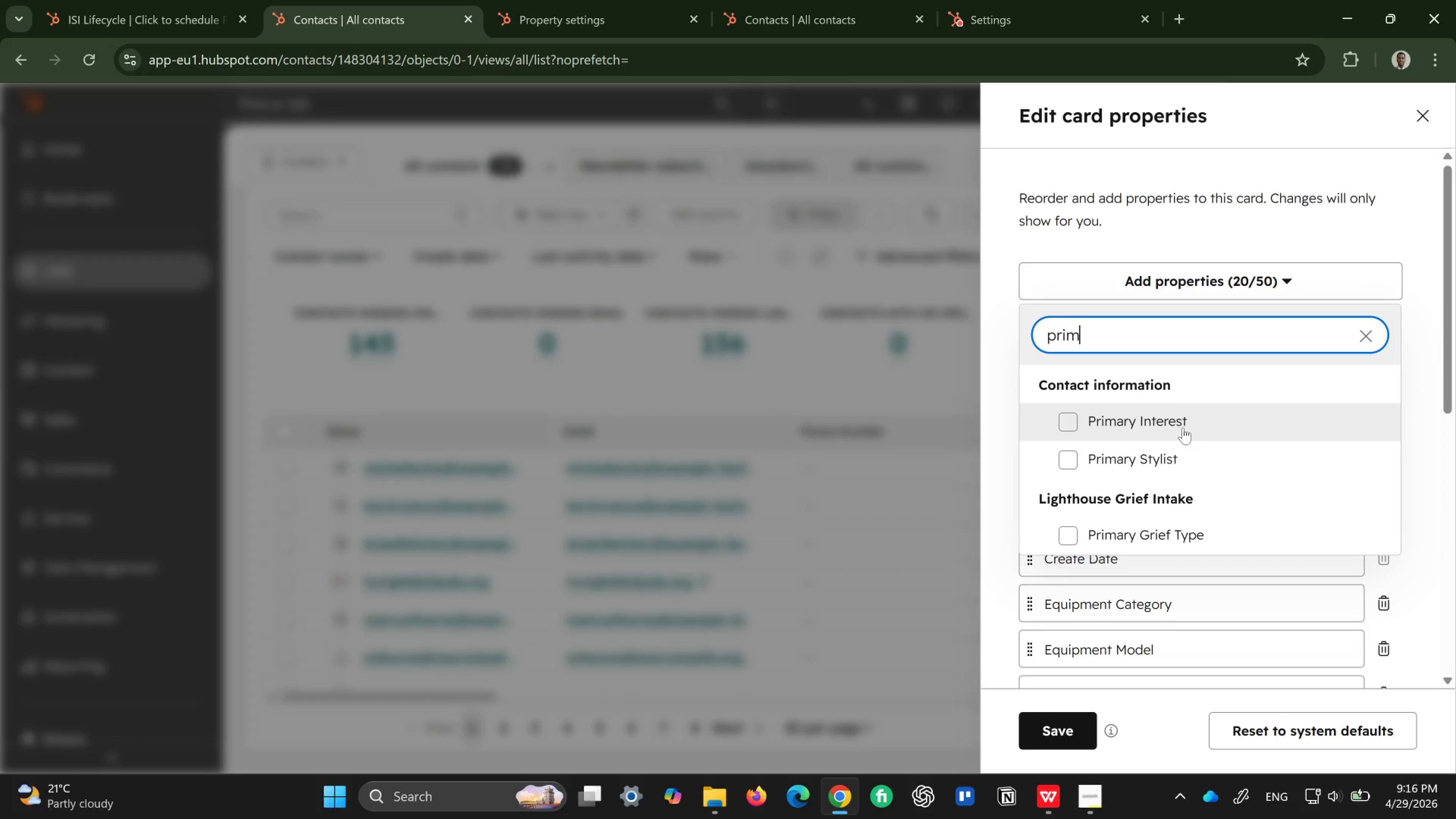 
key(Backspace)
 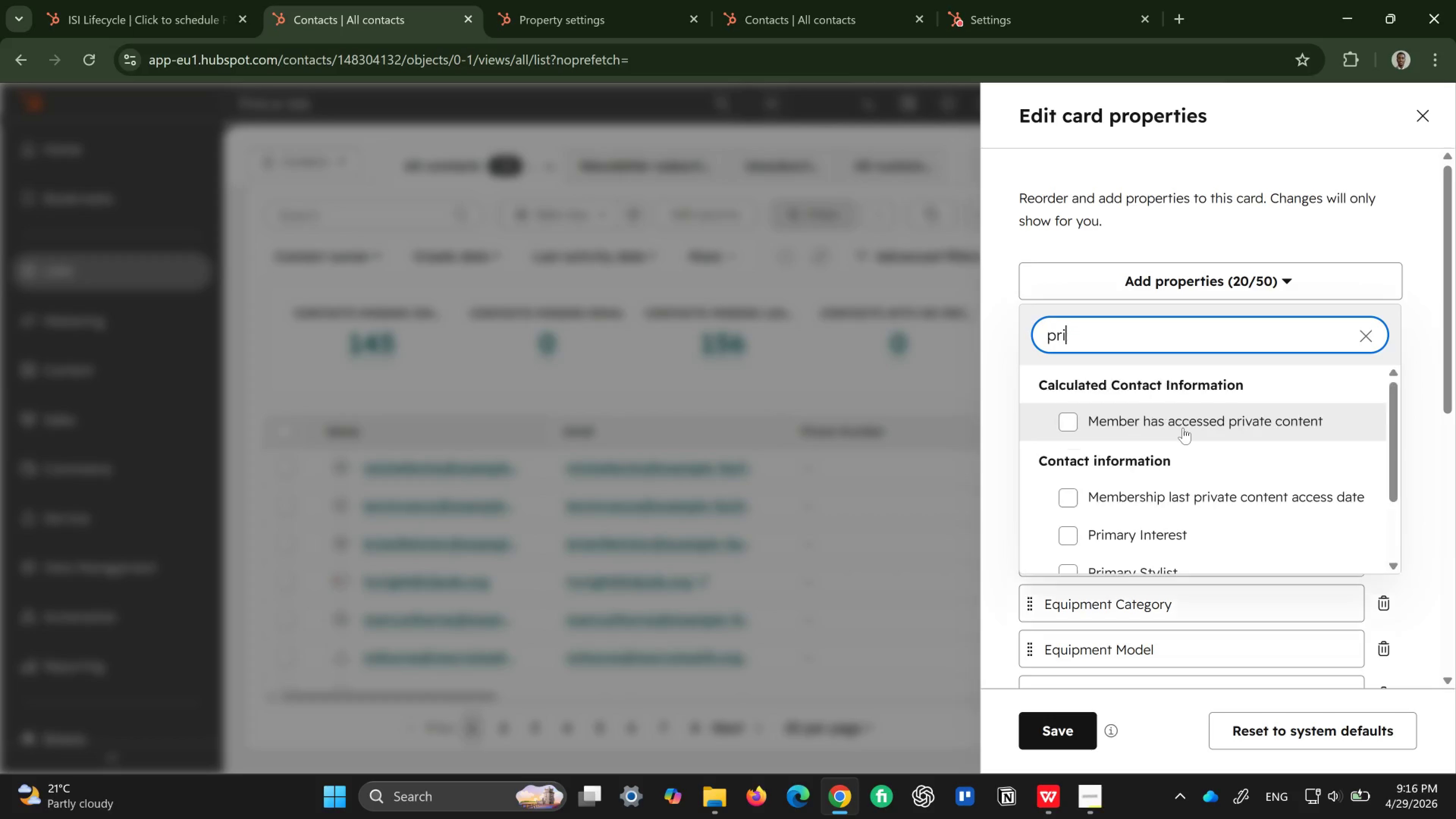 
key(Backspace)
 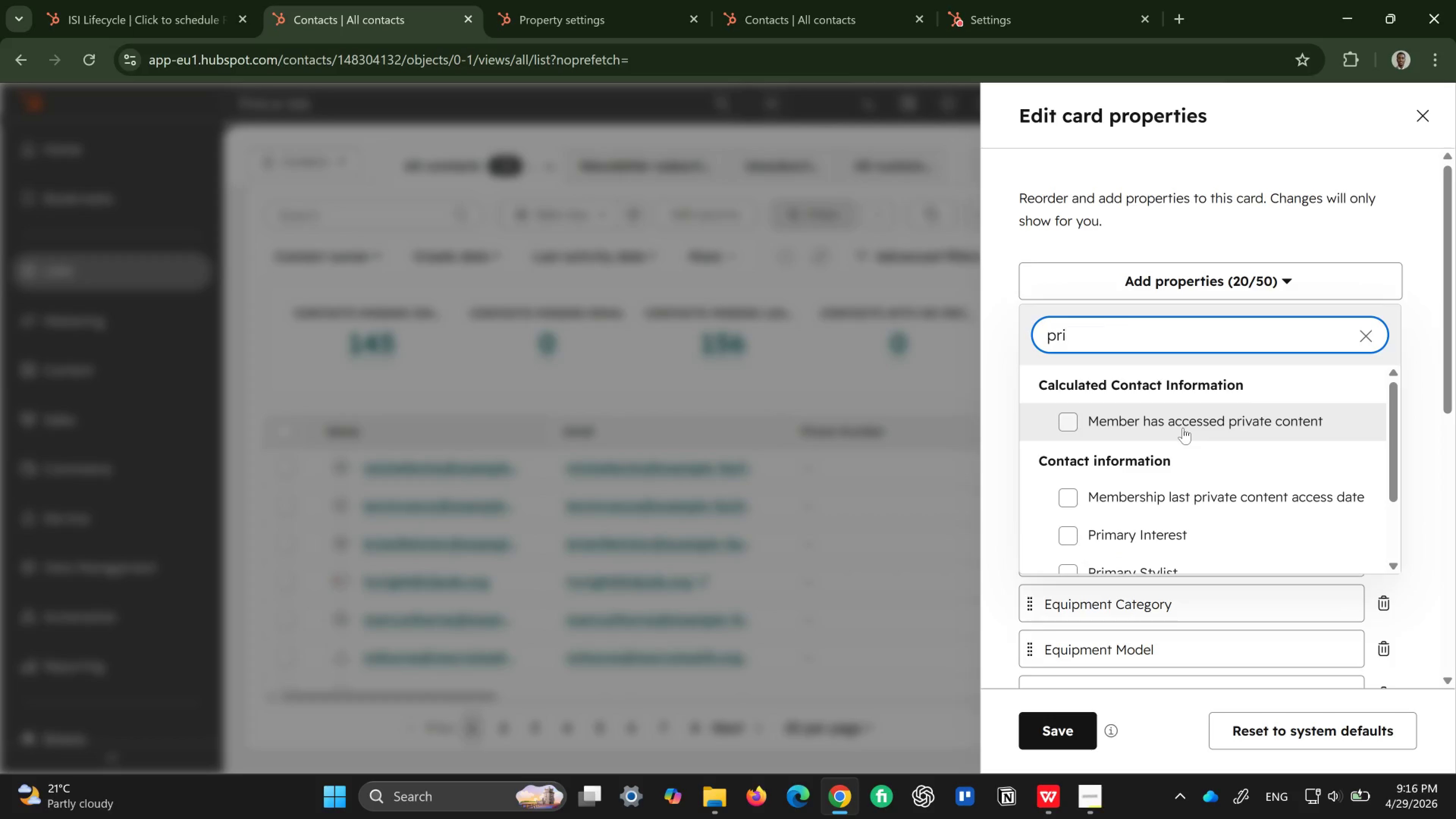 
key(Backspace)
 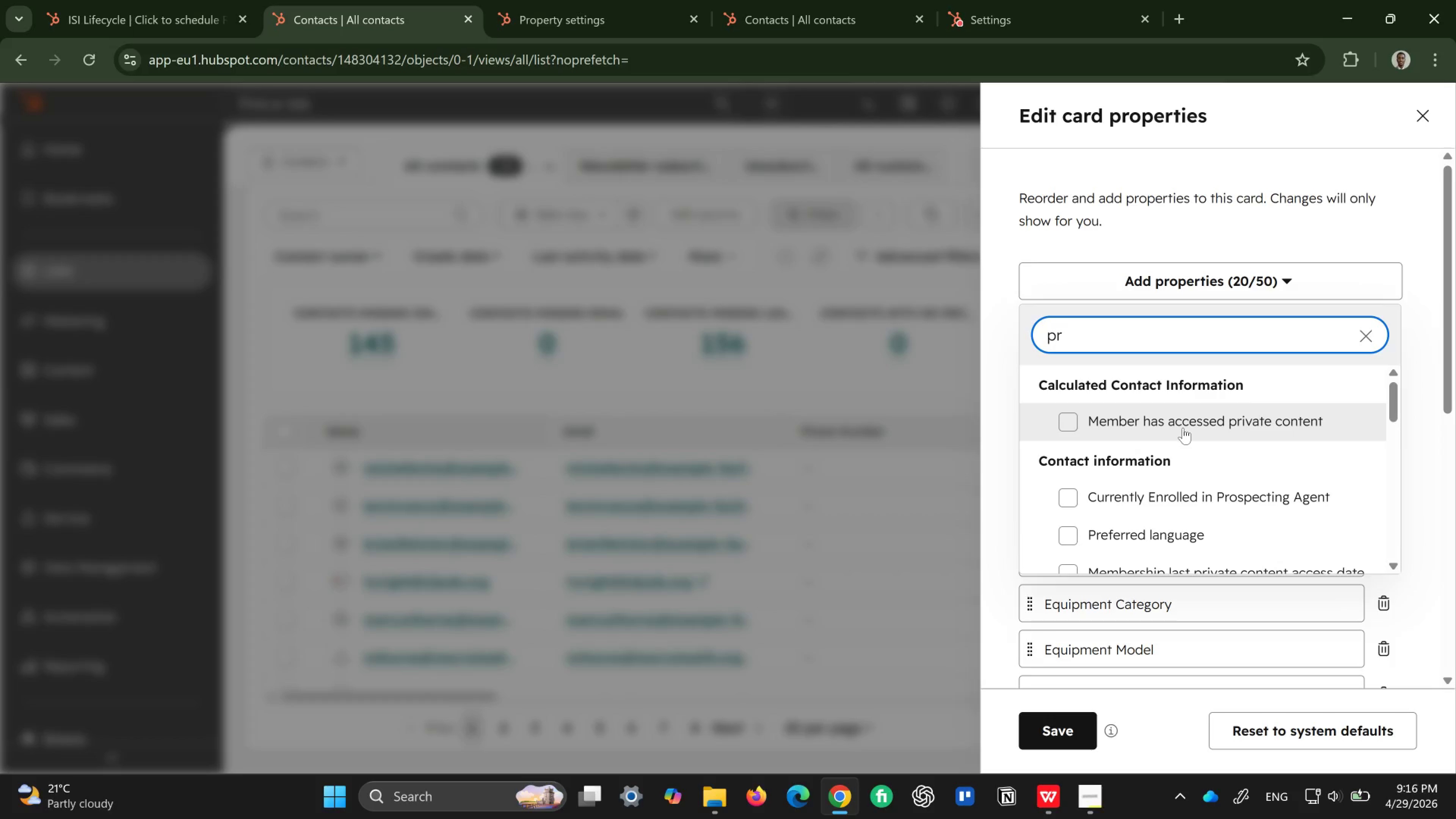 
key(Backspace)
 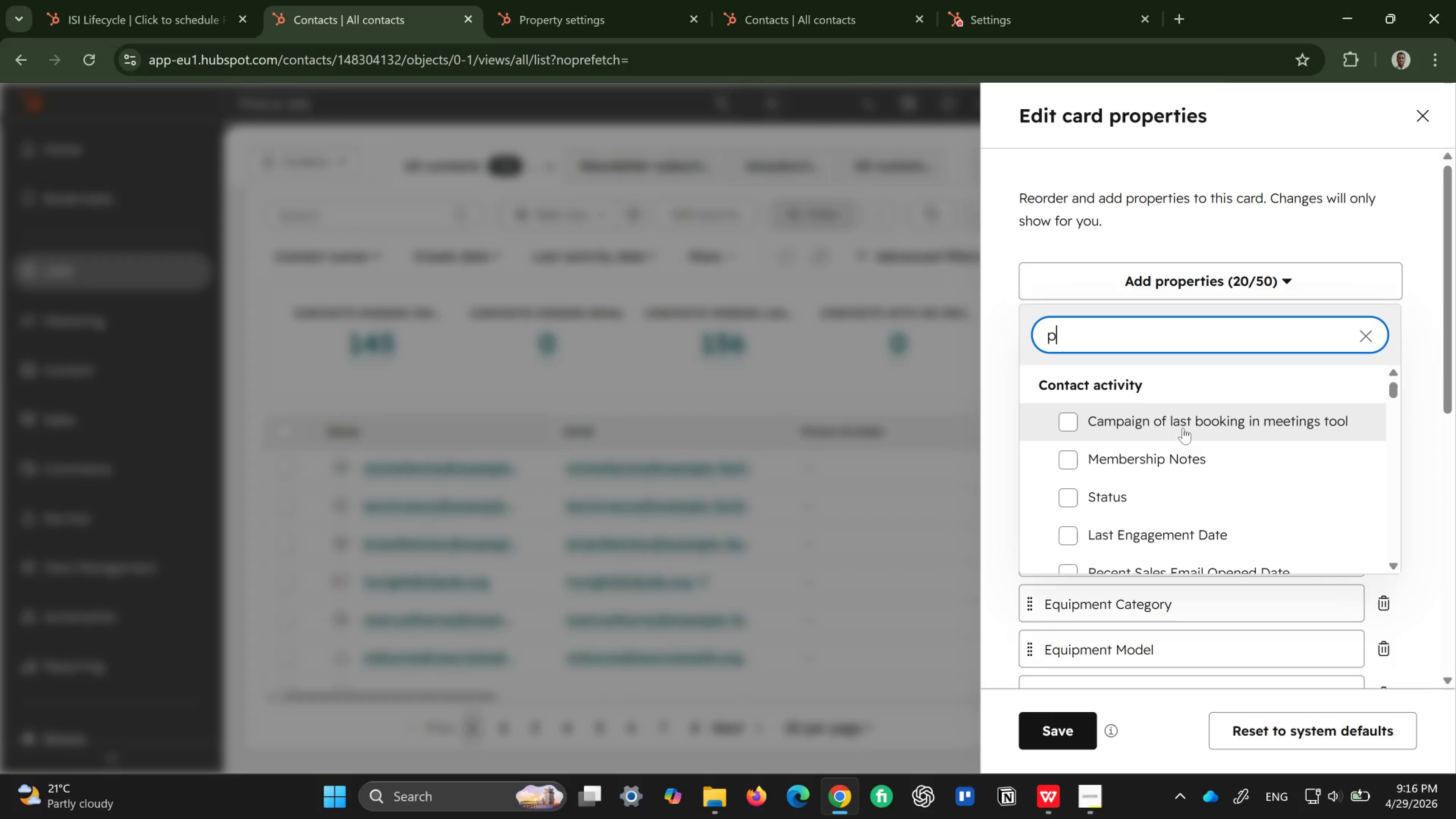 
key(Backspace)
 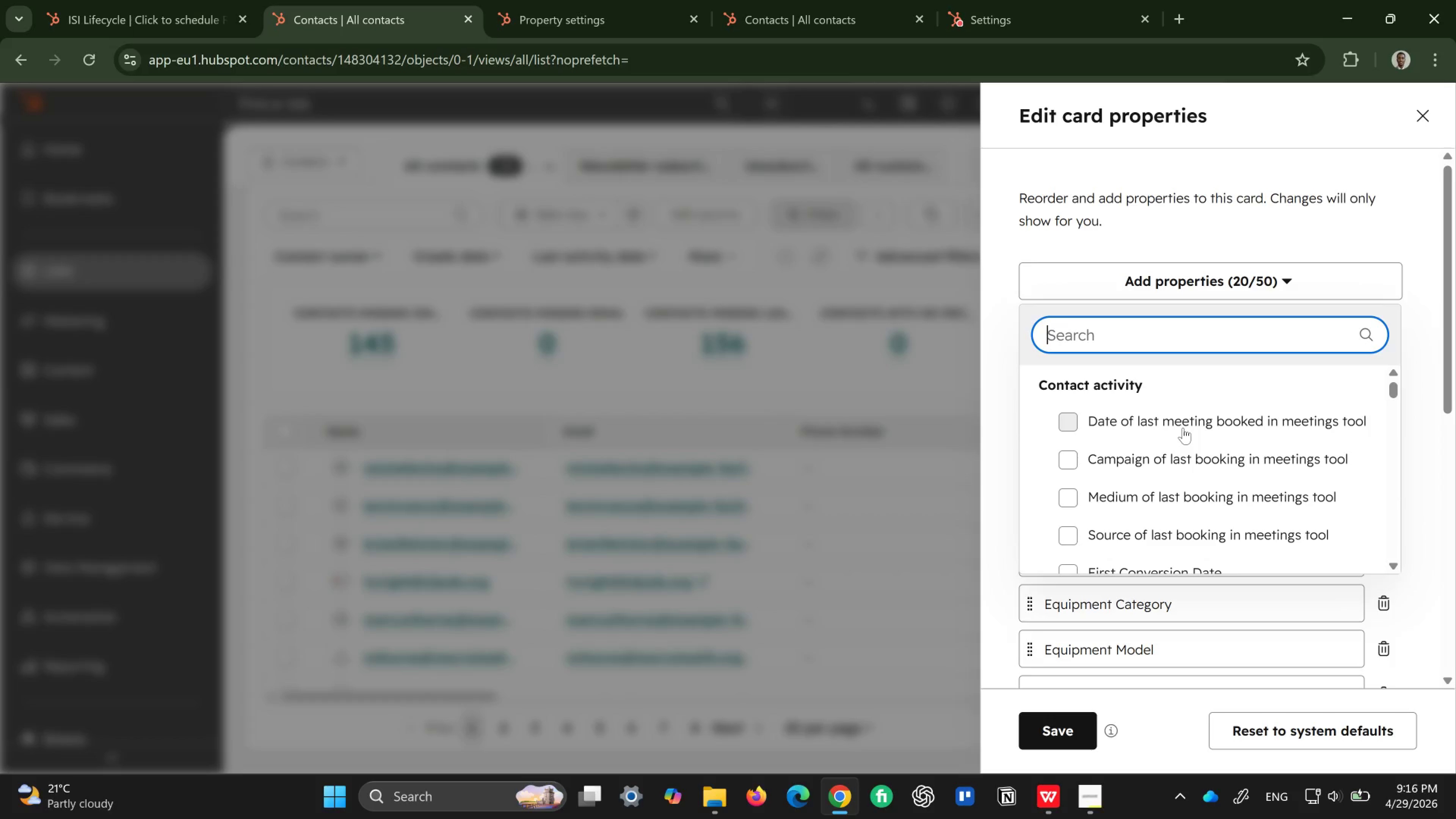 
wait(5.44)
 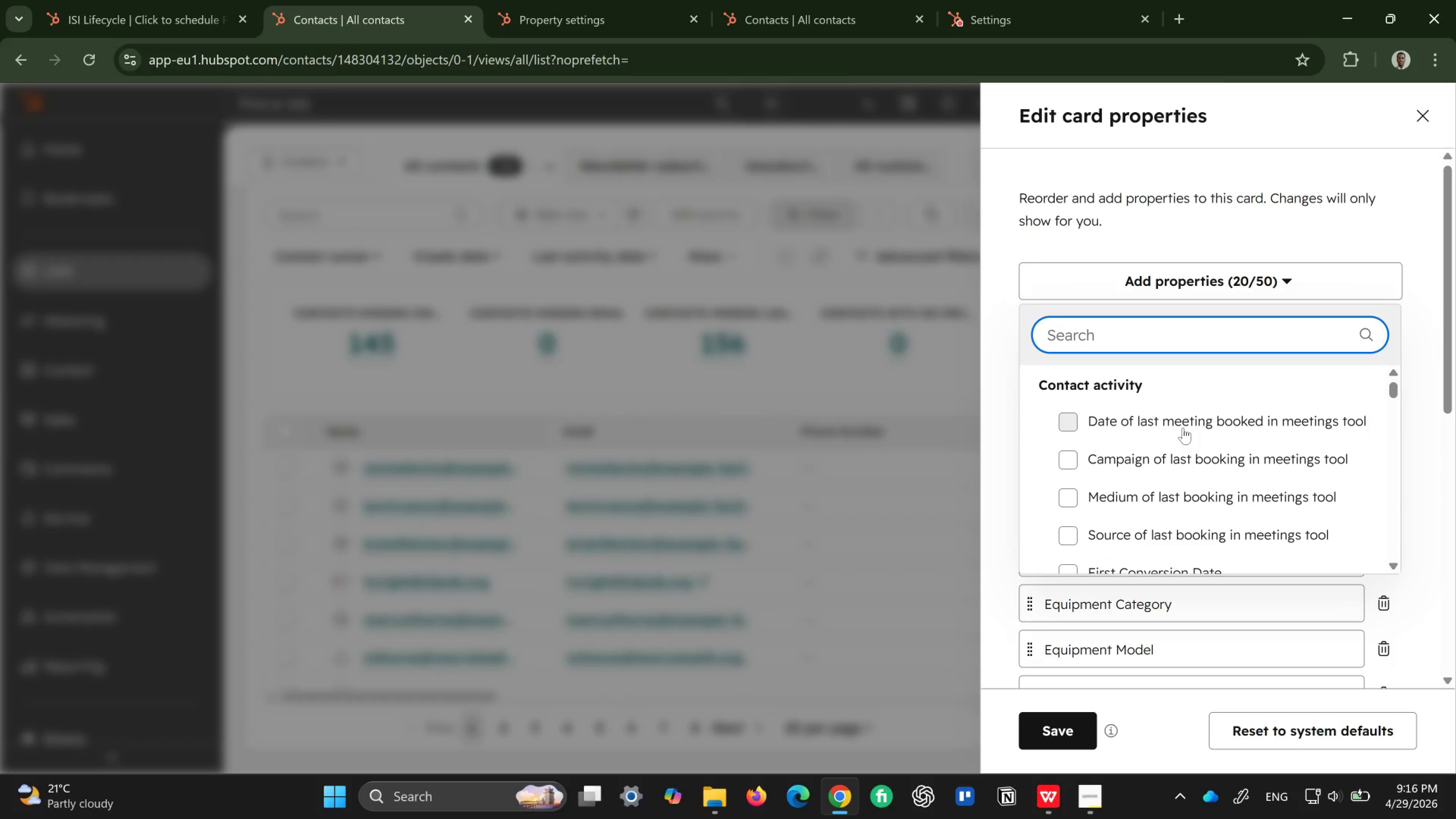 
scroll: coordinate [1183, 428], scroll_direction: down, amount: 1.0
 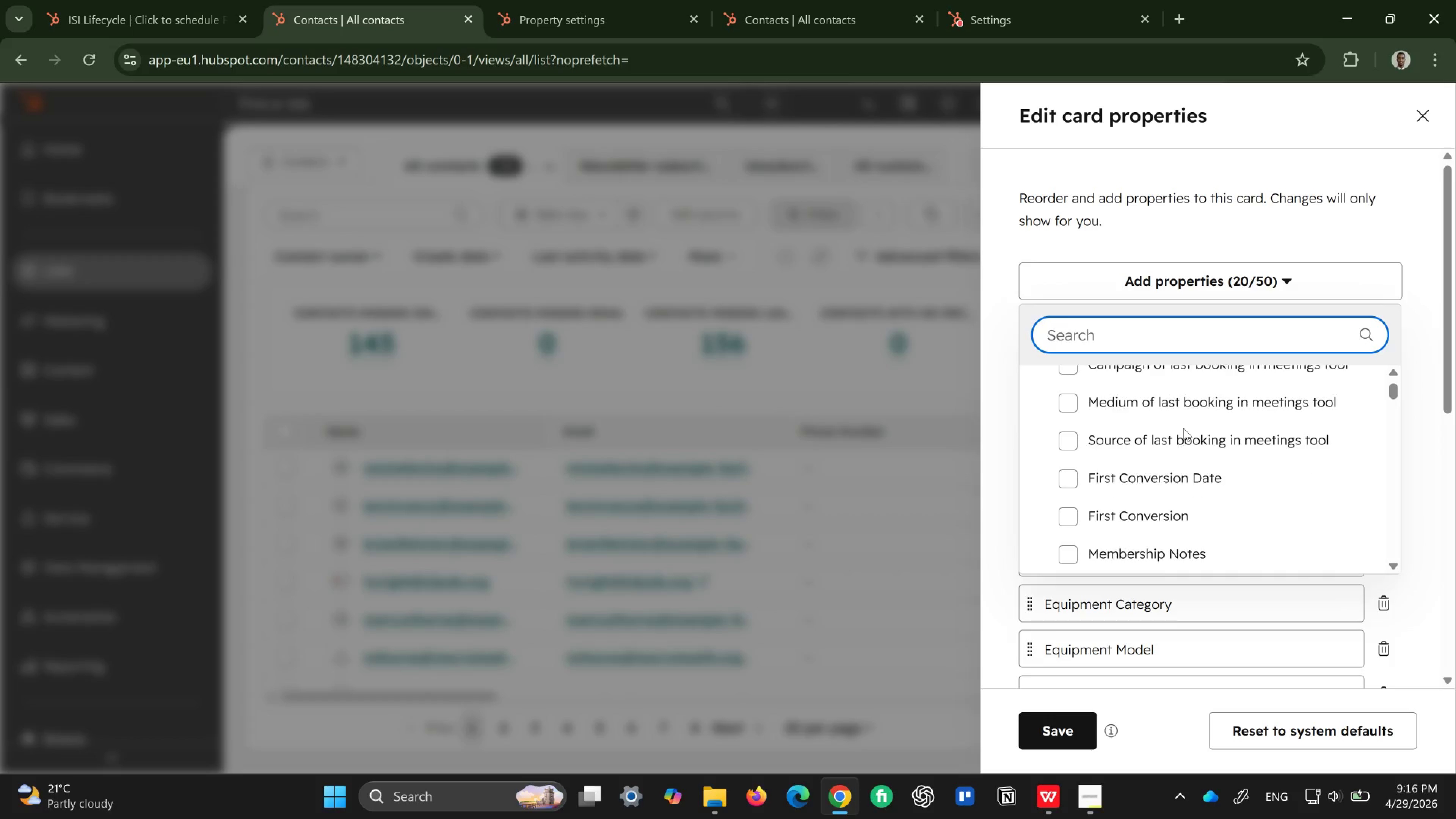 
scroll: coordinate [1183, 428], scroll_direction: up, amount: 6.0
 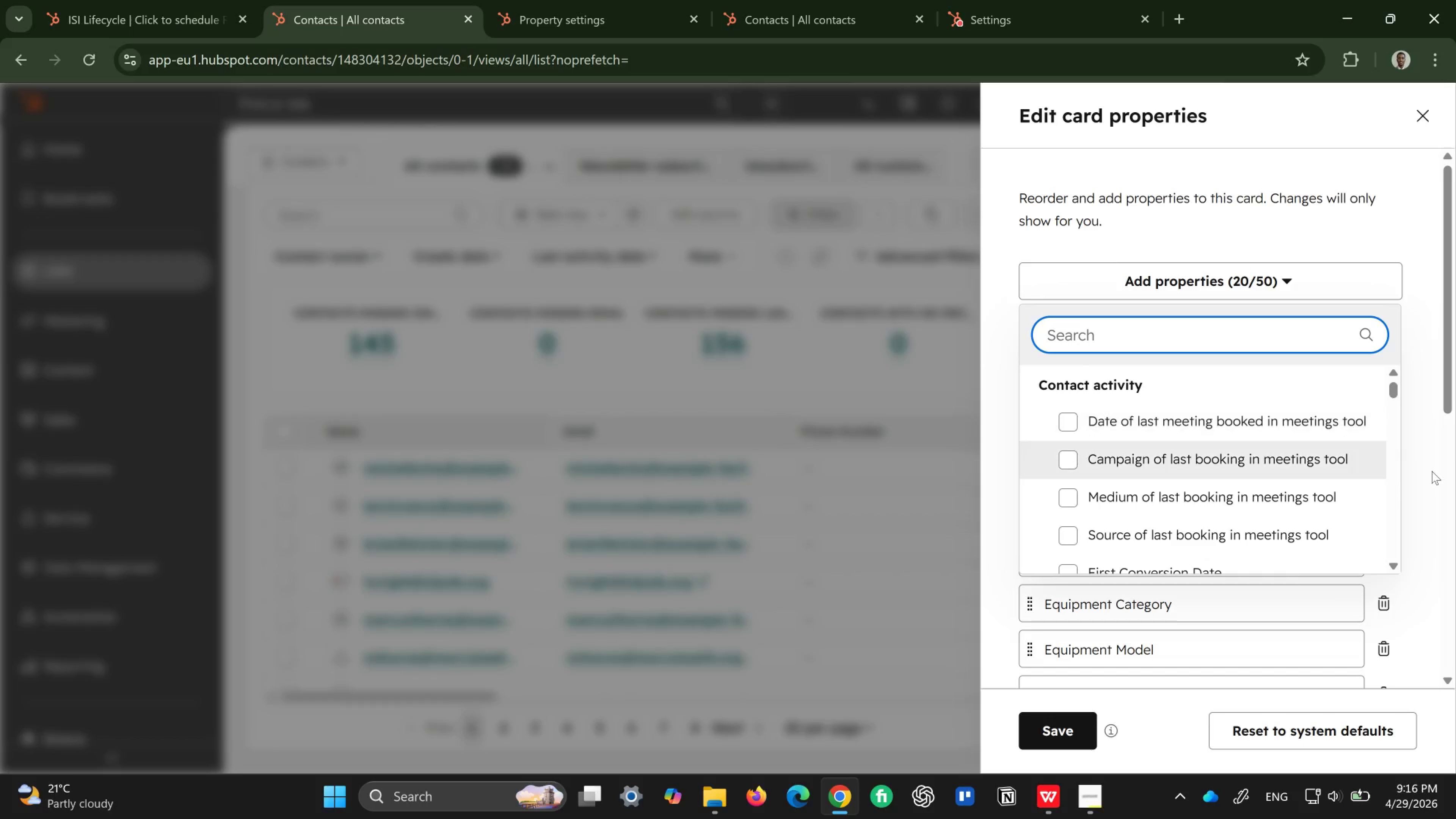 
left_click([1432, 471])
 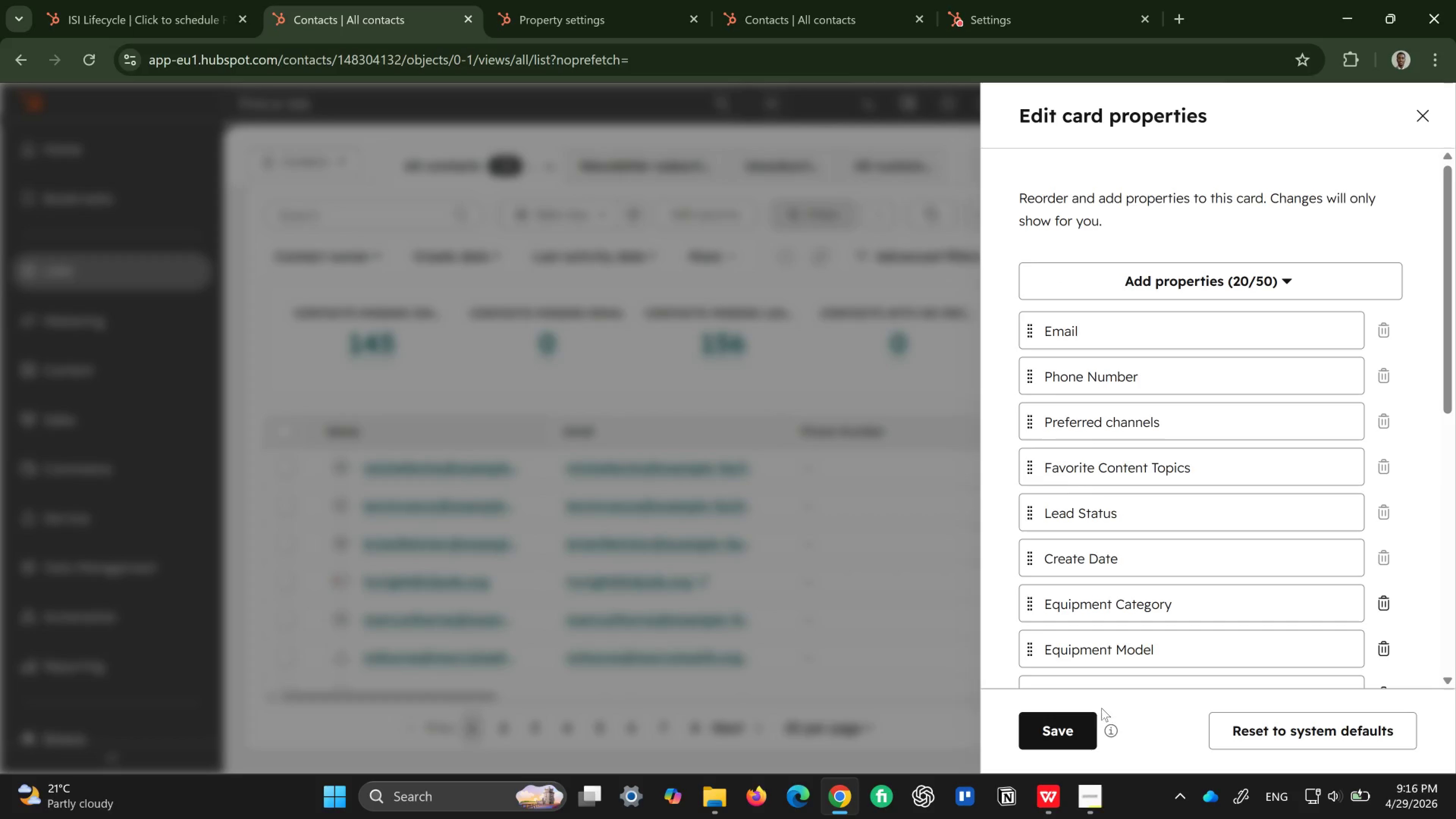 
left_click([1080, 719])
 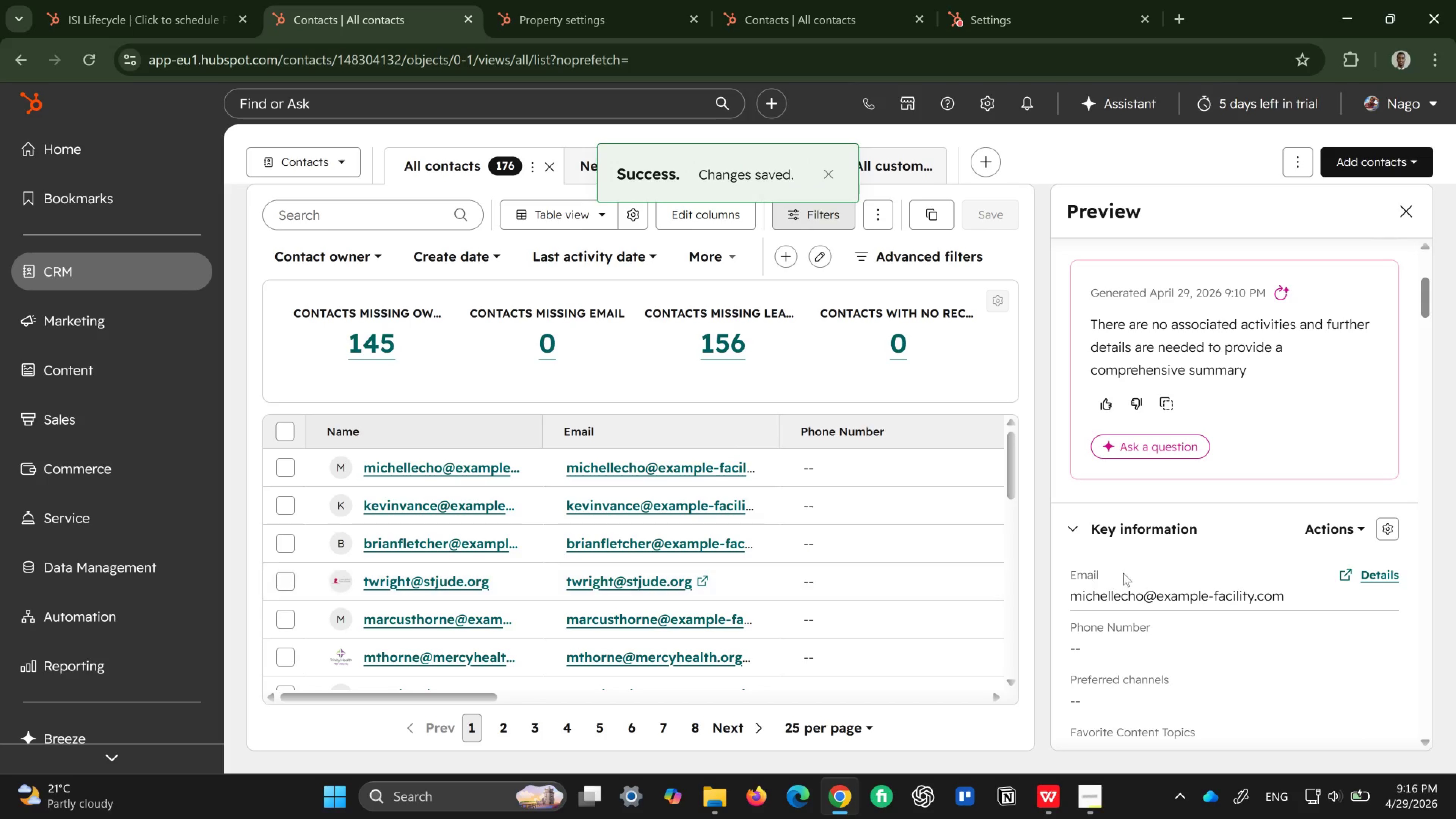 
scroll: coordinate [1137, 613], scroll_direction: down, amount: 5.0
 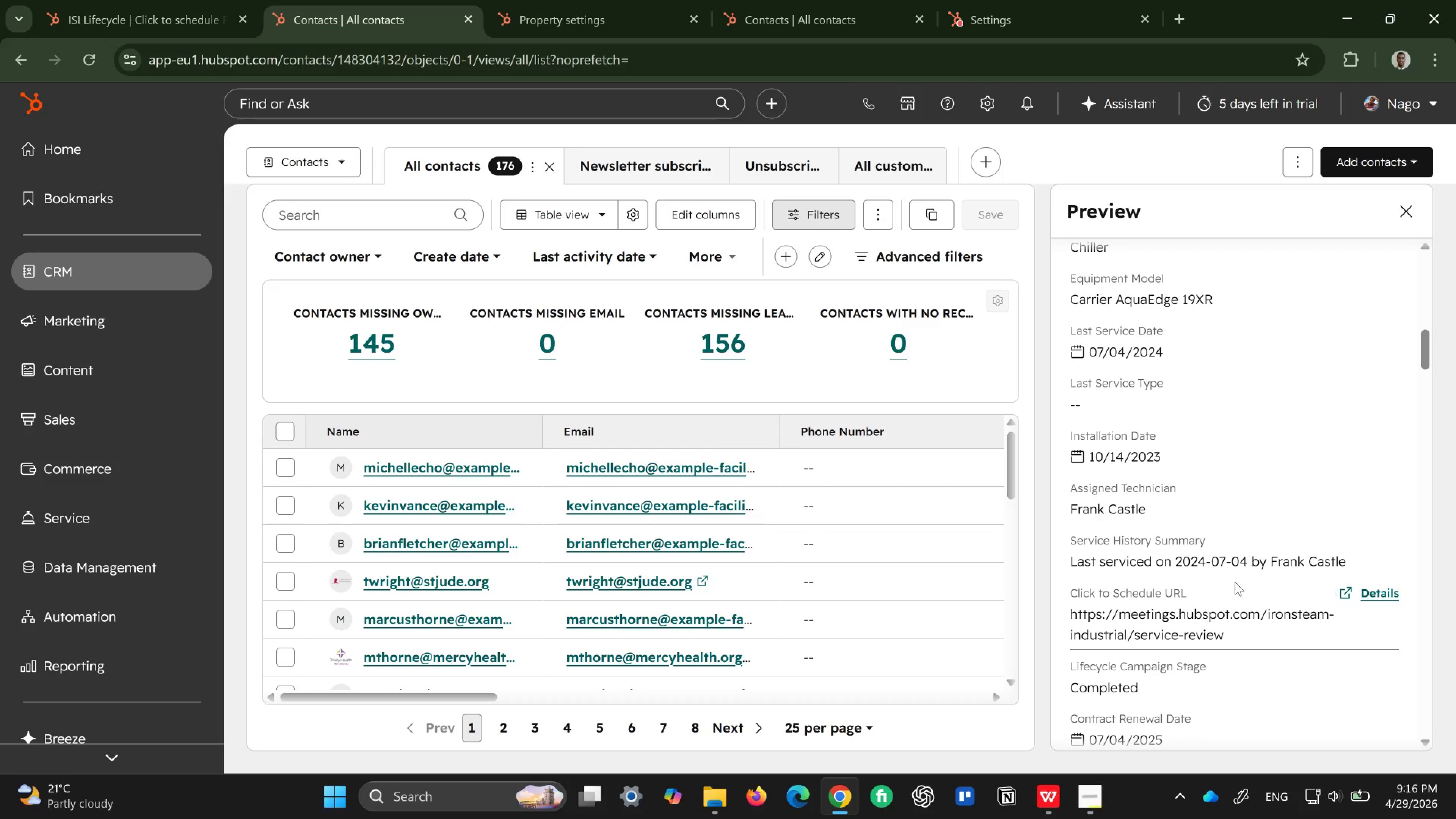 
scroll: coordinate [1122, 529], scroll_direction: down, amount: 3.0
 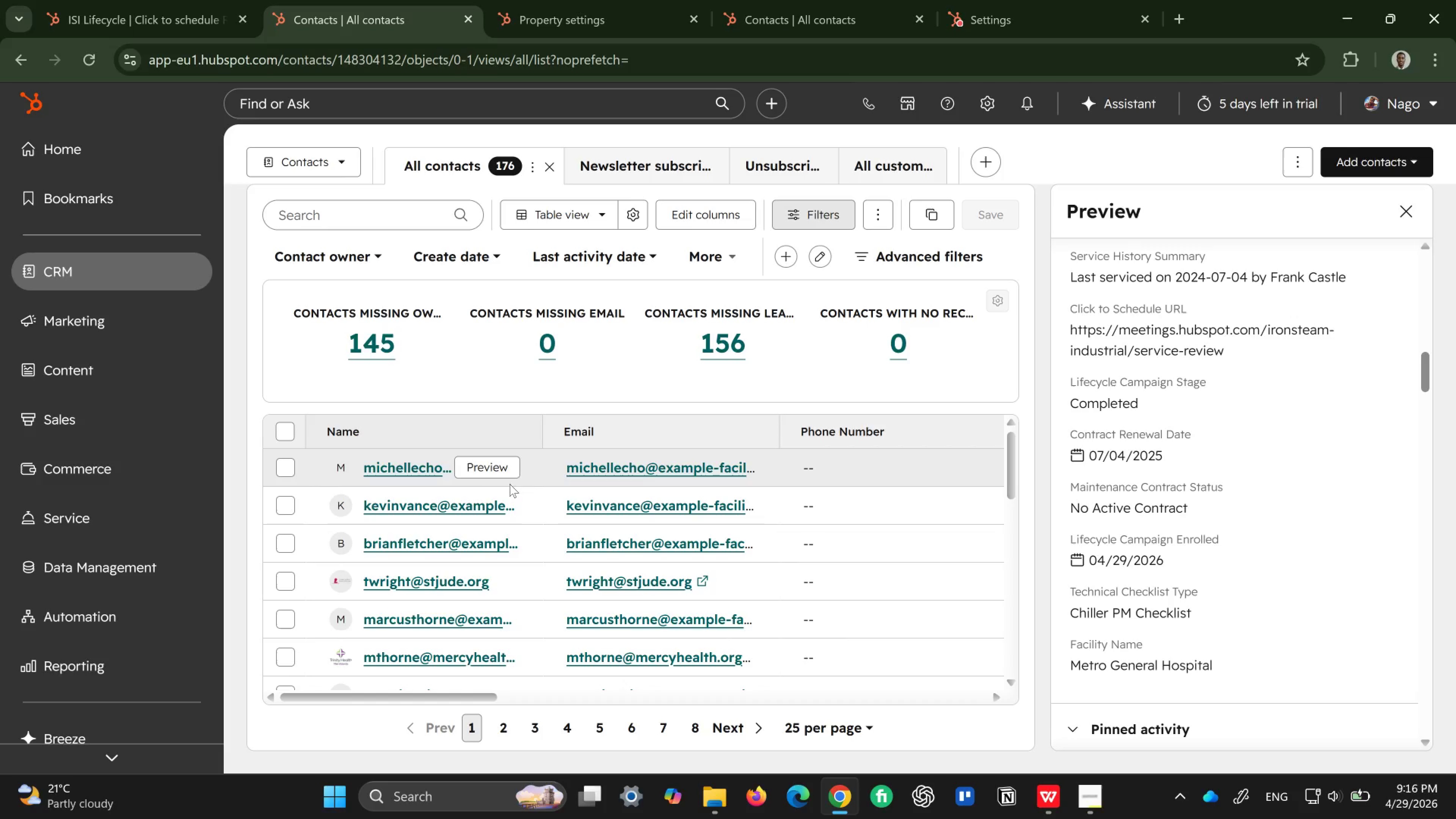 
left_click([413, 473])
 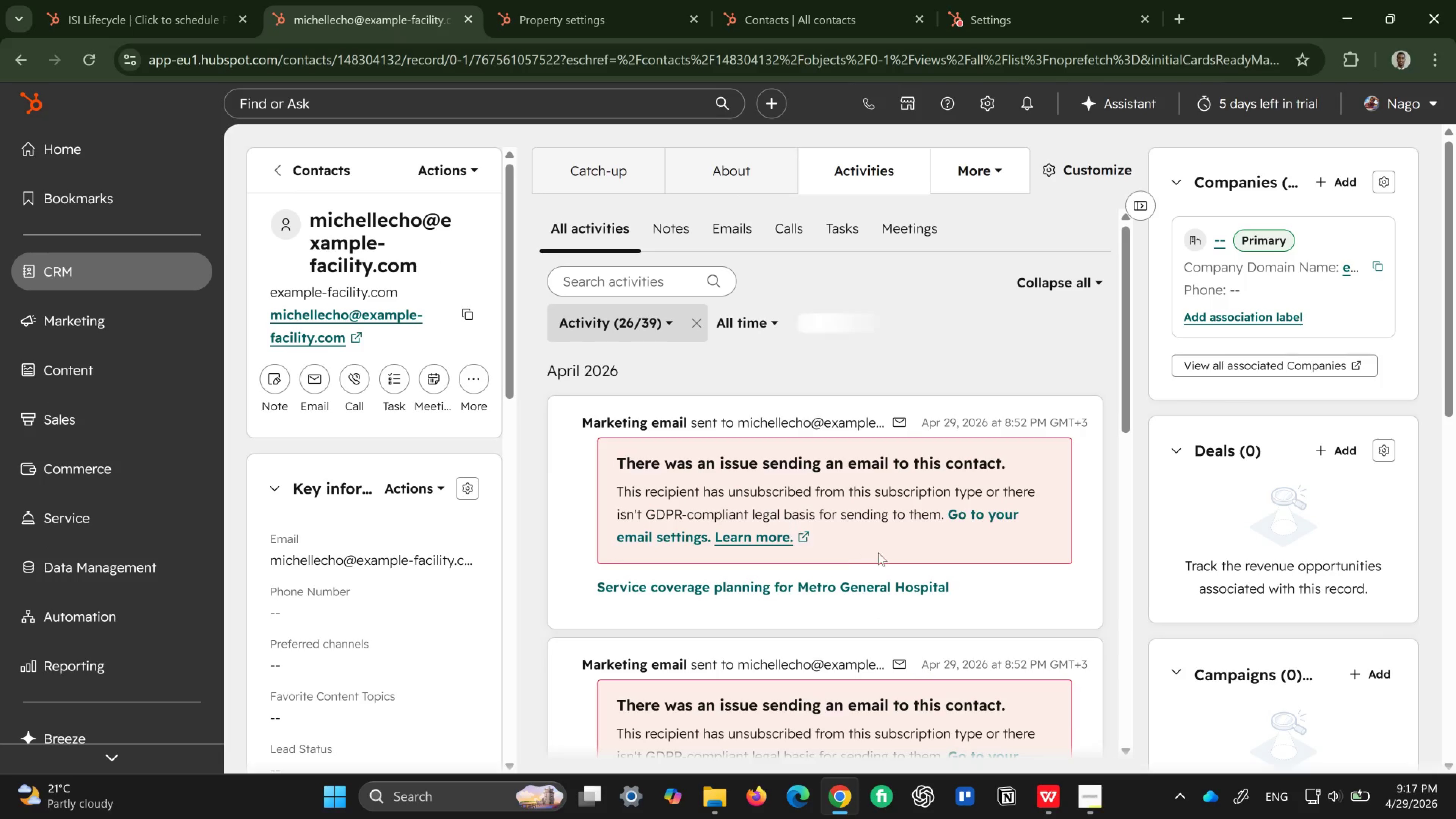 
wait(13.59)
 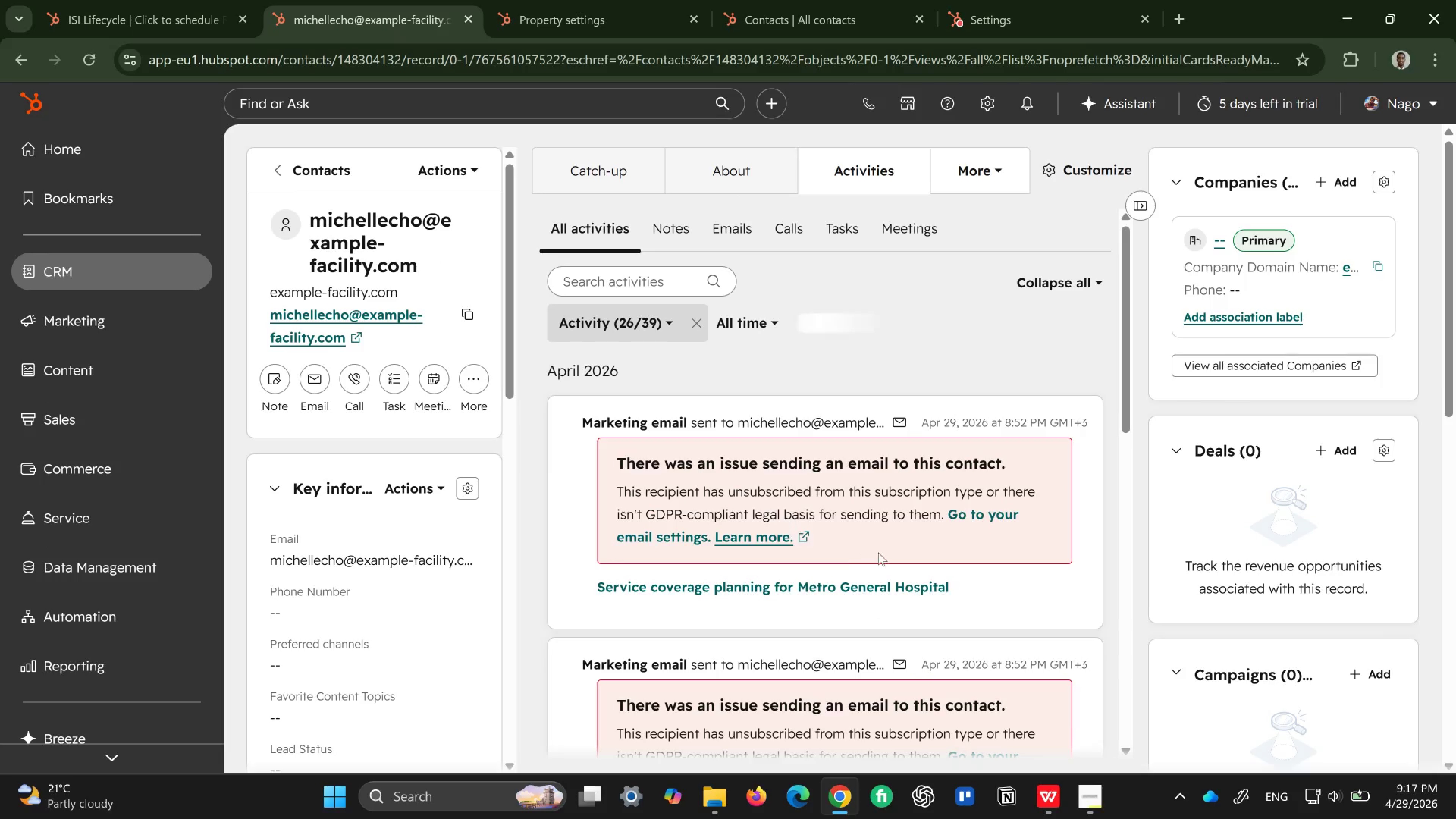 
scroll: coordinate [779, 604], scroll_direction: down, amount: 7.0
 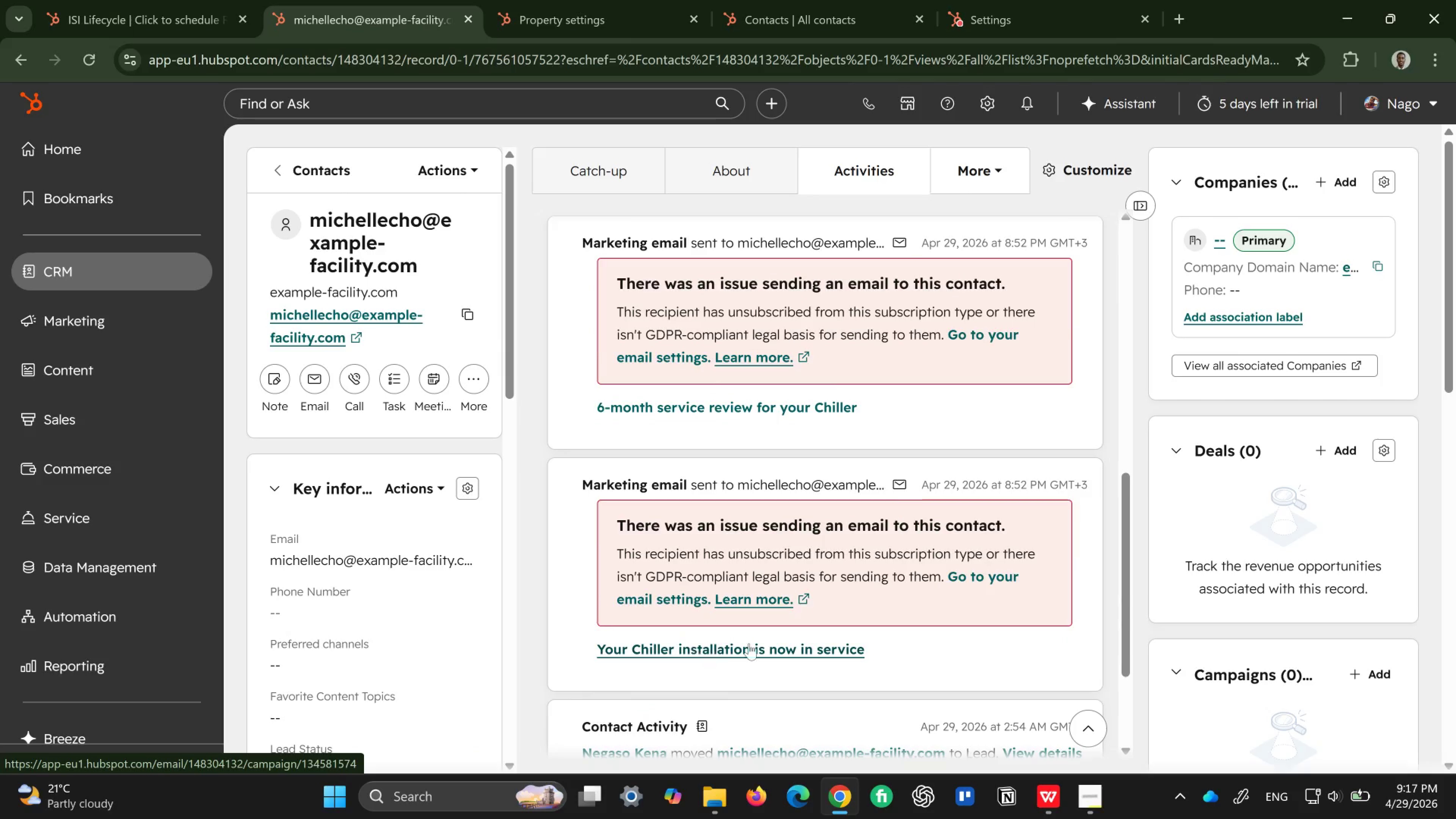 
scroll: coordinate [789, 637], scroll_direction: down, amount: 3.0
 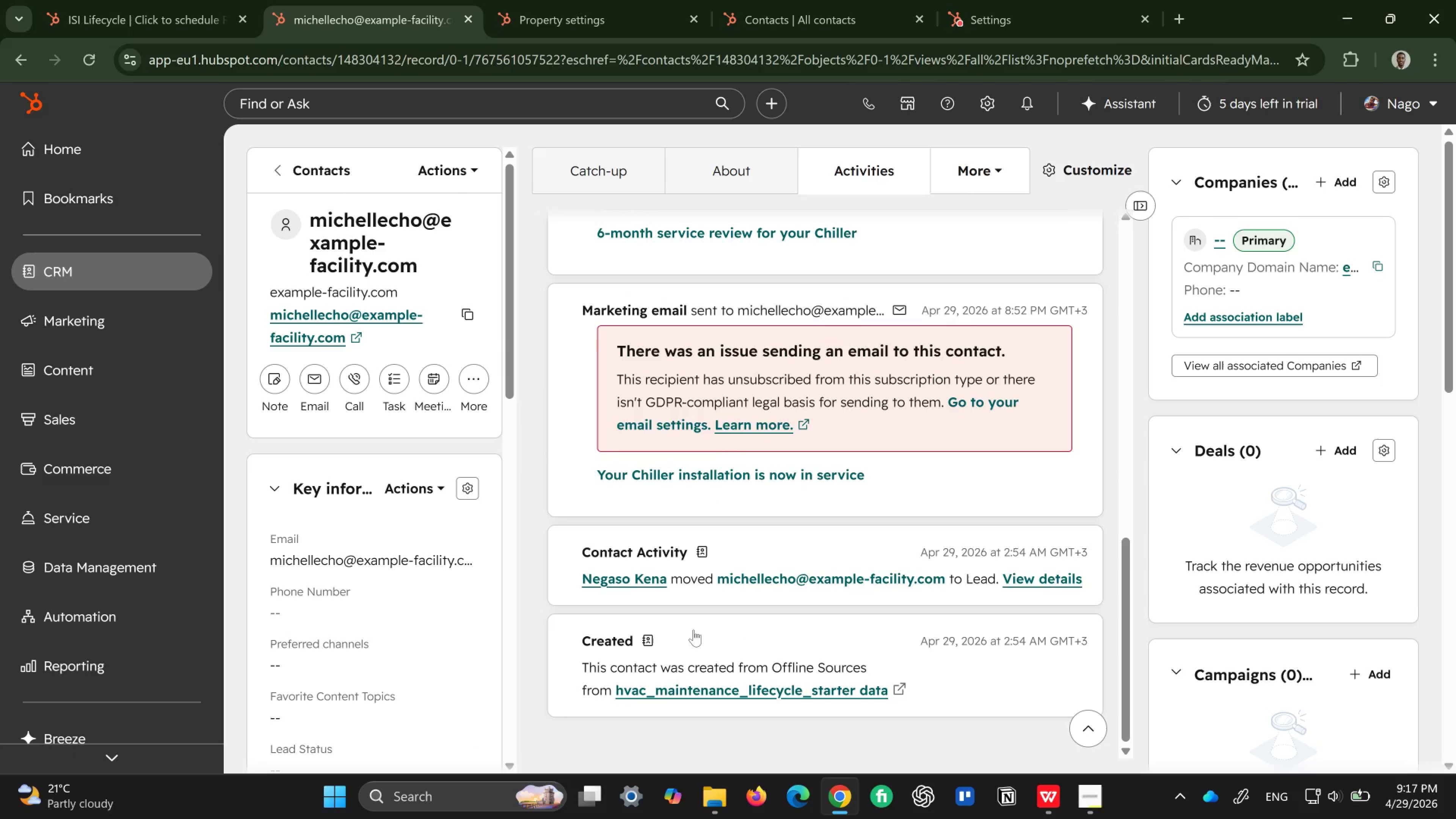 
scroll: coordinate [714, 433], scroll_direction: up, amount: 14.0
 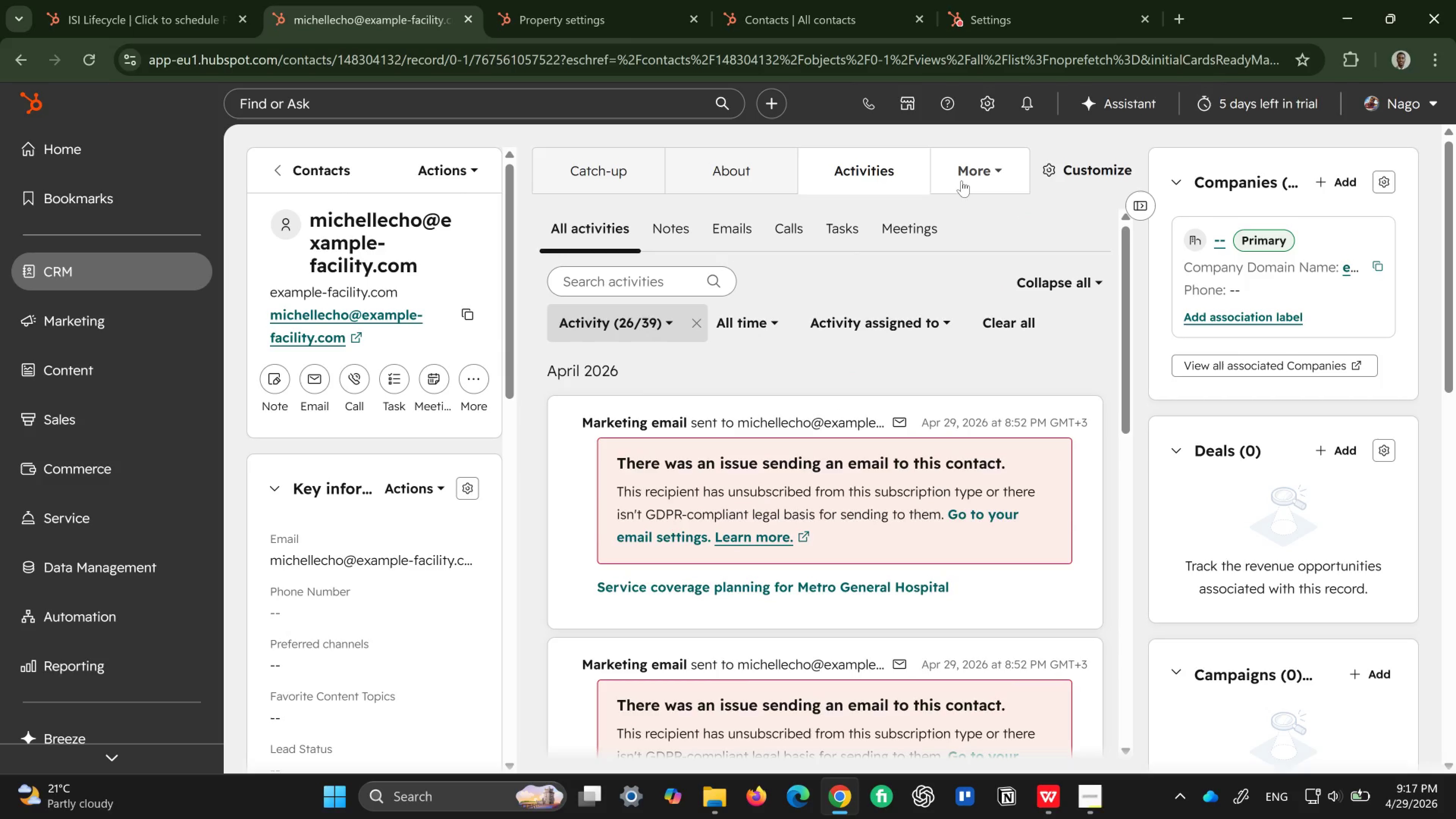 
left_click([903, 177])
 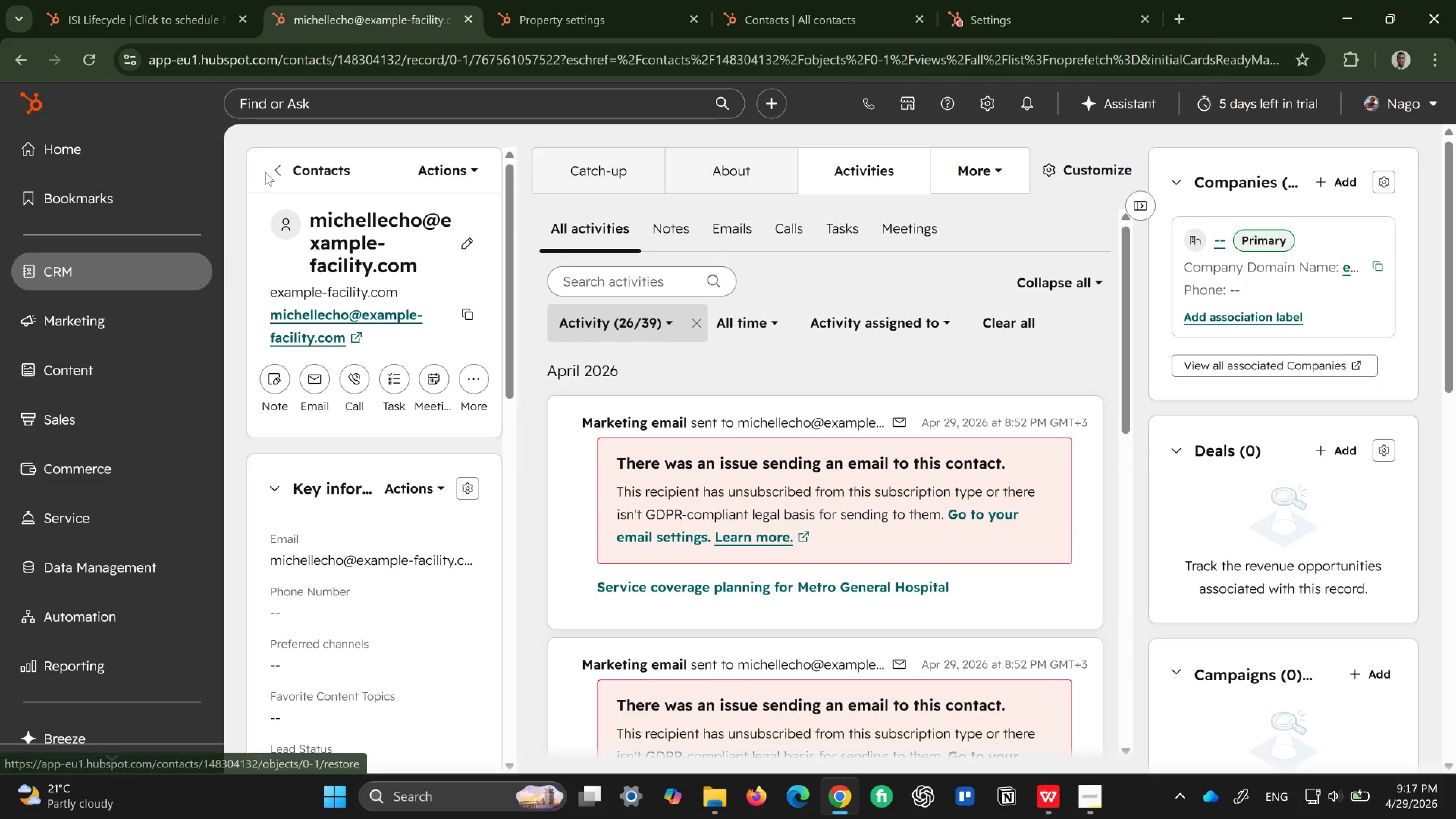 
left_click([276, 166])
 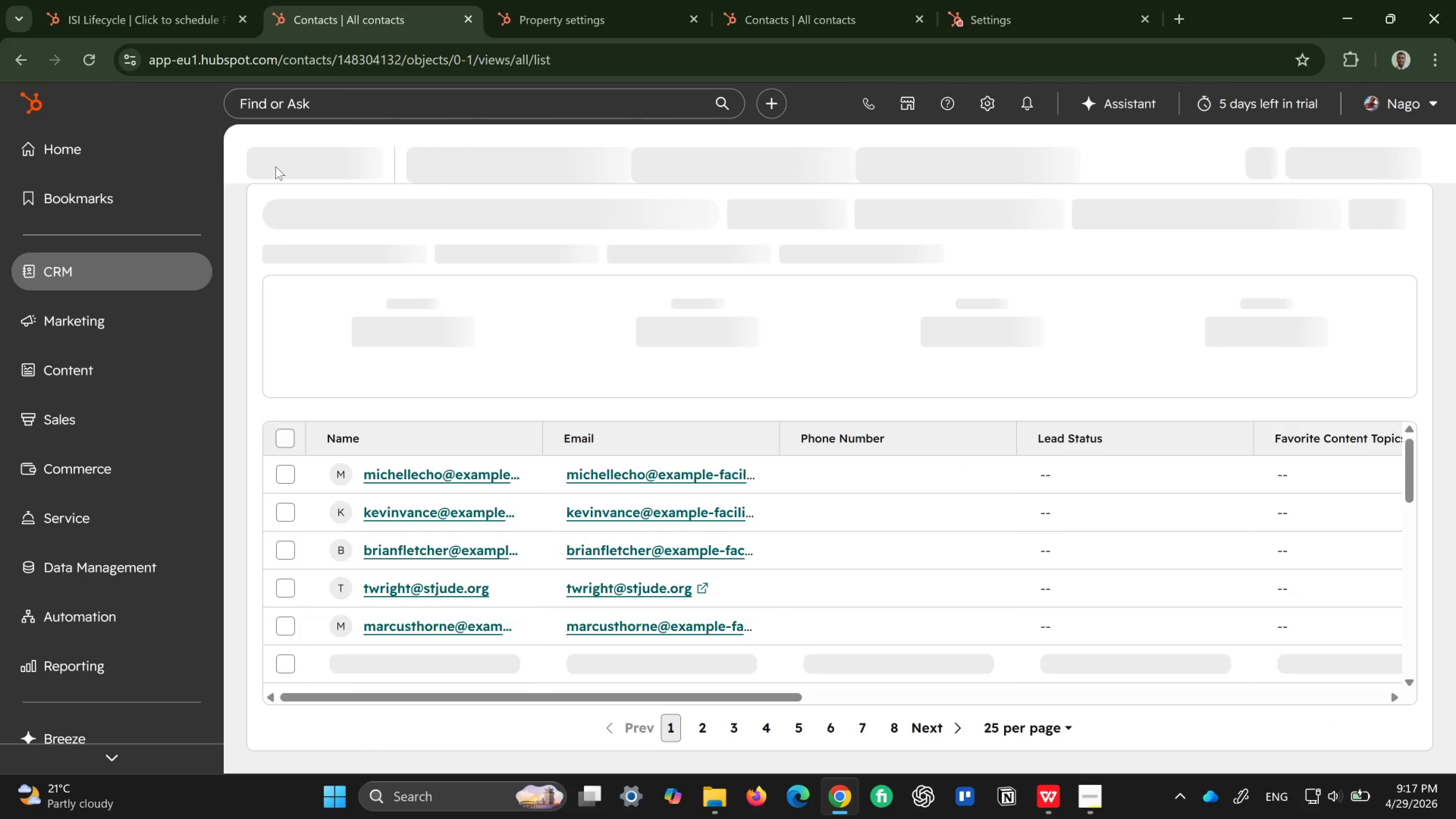 
wait(12.18)
 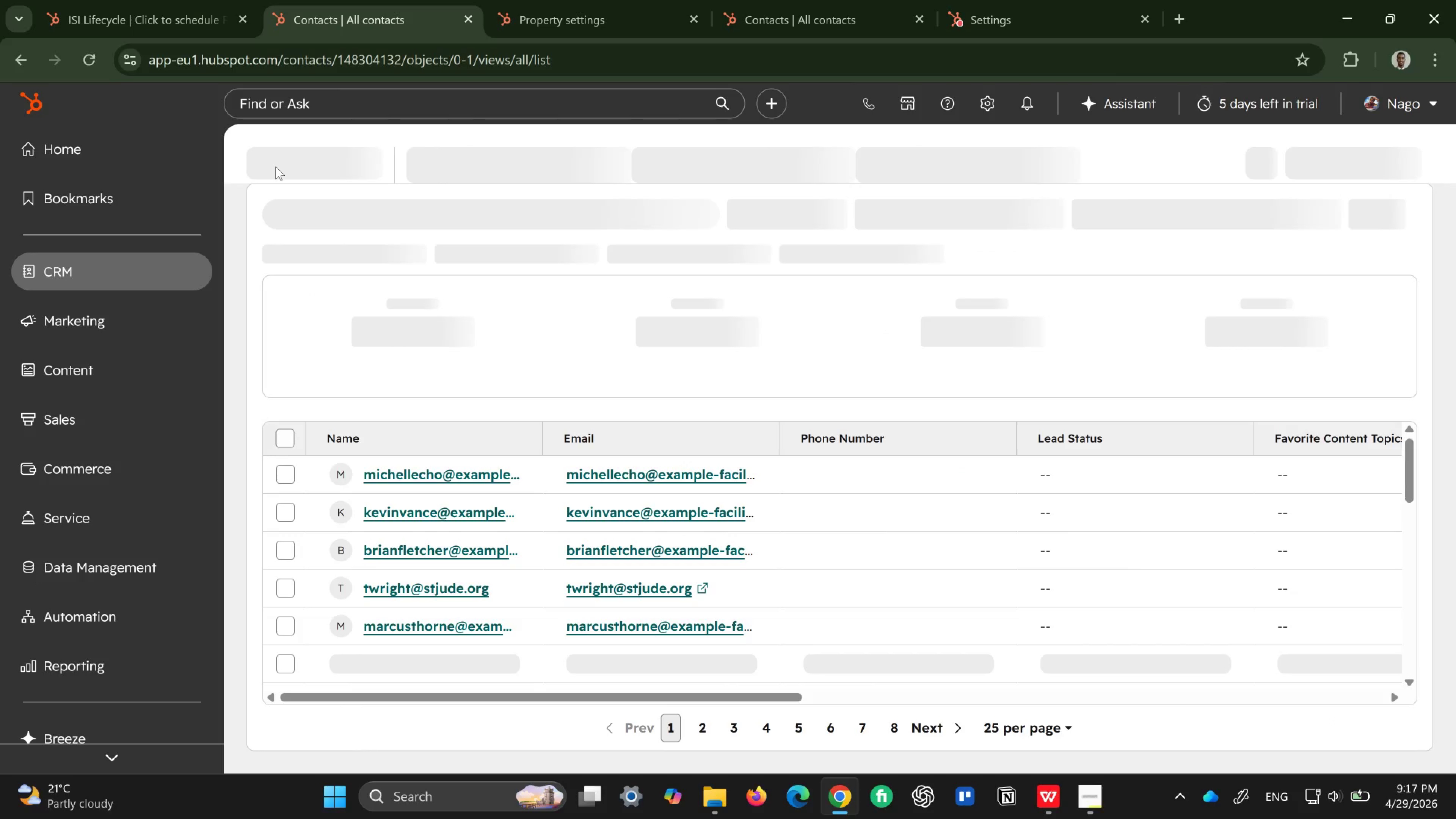 
left_click([411, 505])
 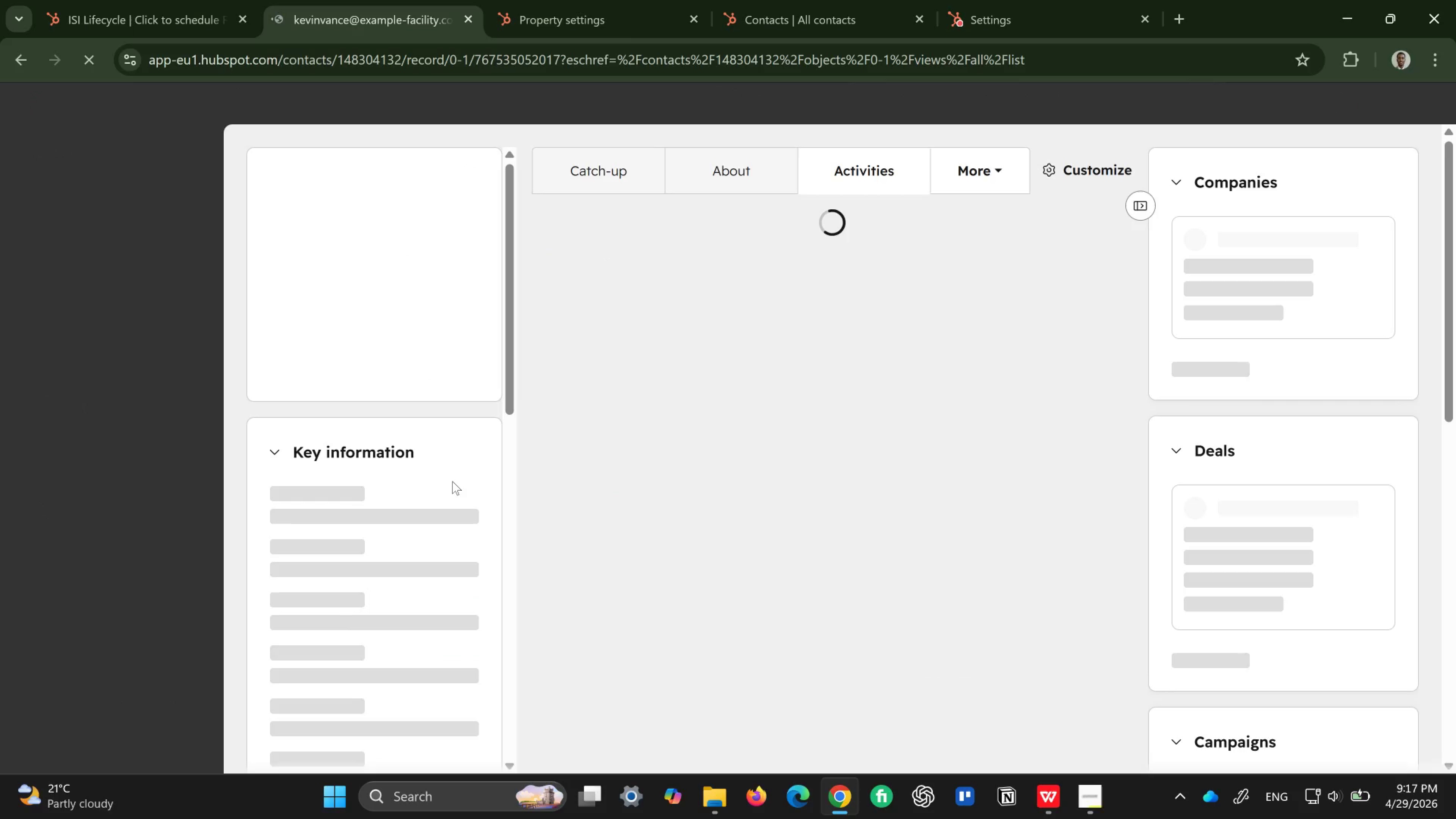 
wait(9.31)
 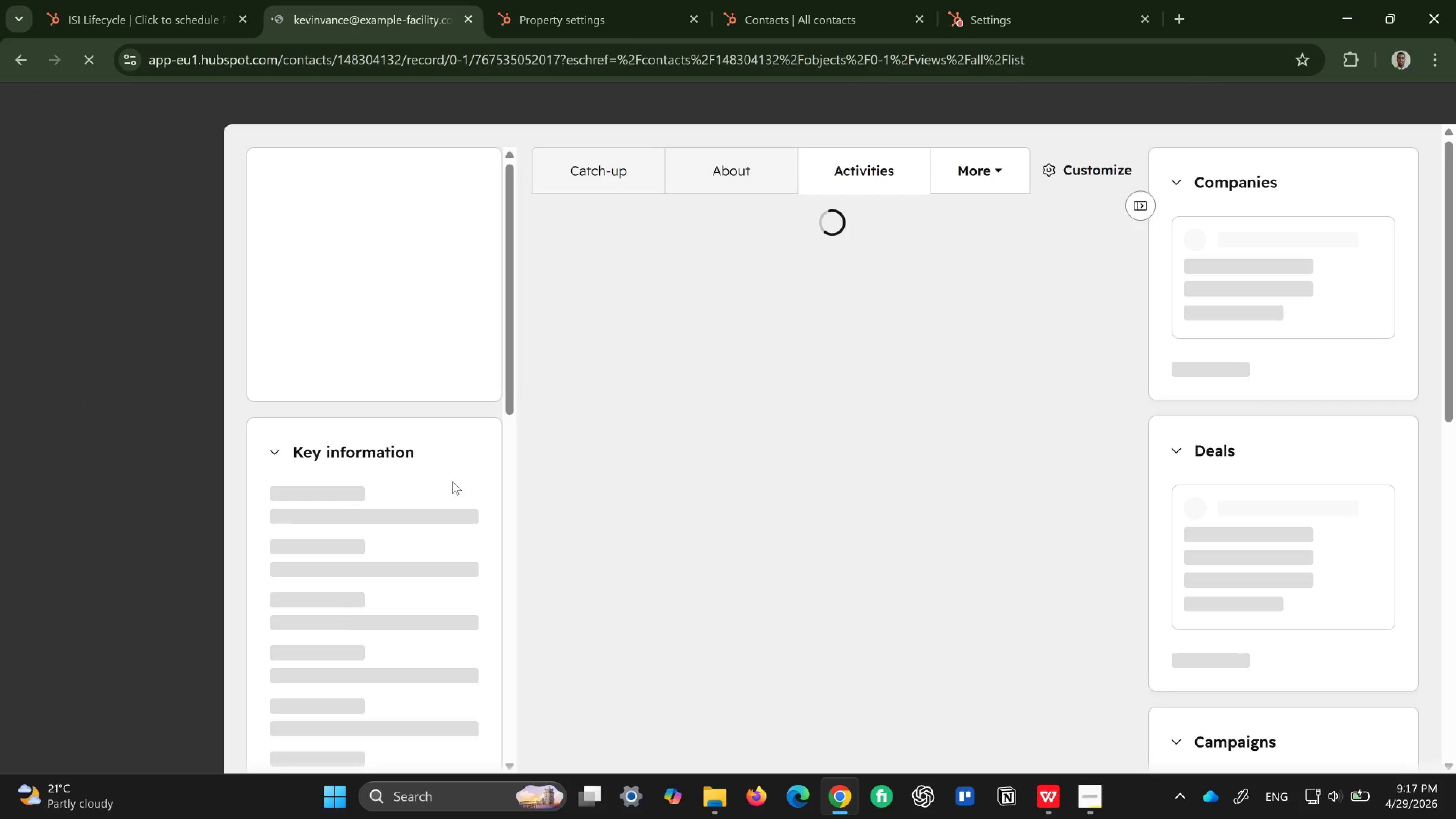 
scroll: coordinate [344, 517], scroll_direction: down, amount: 5.0
 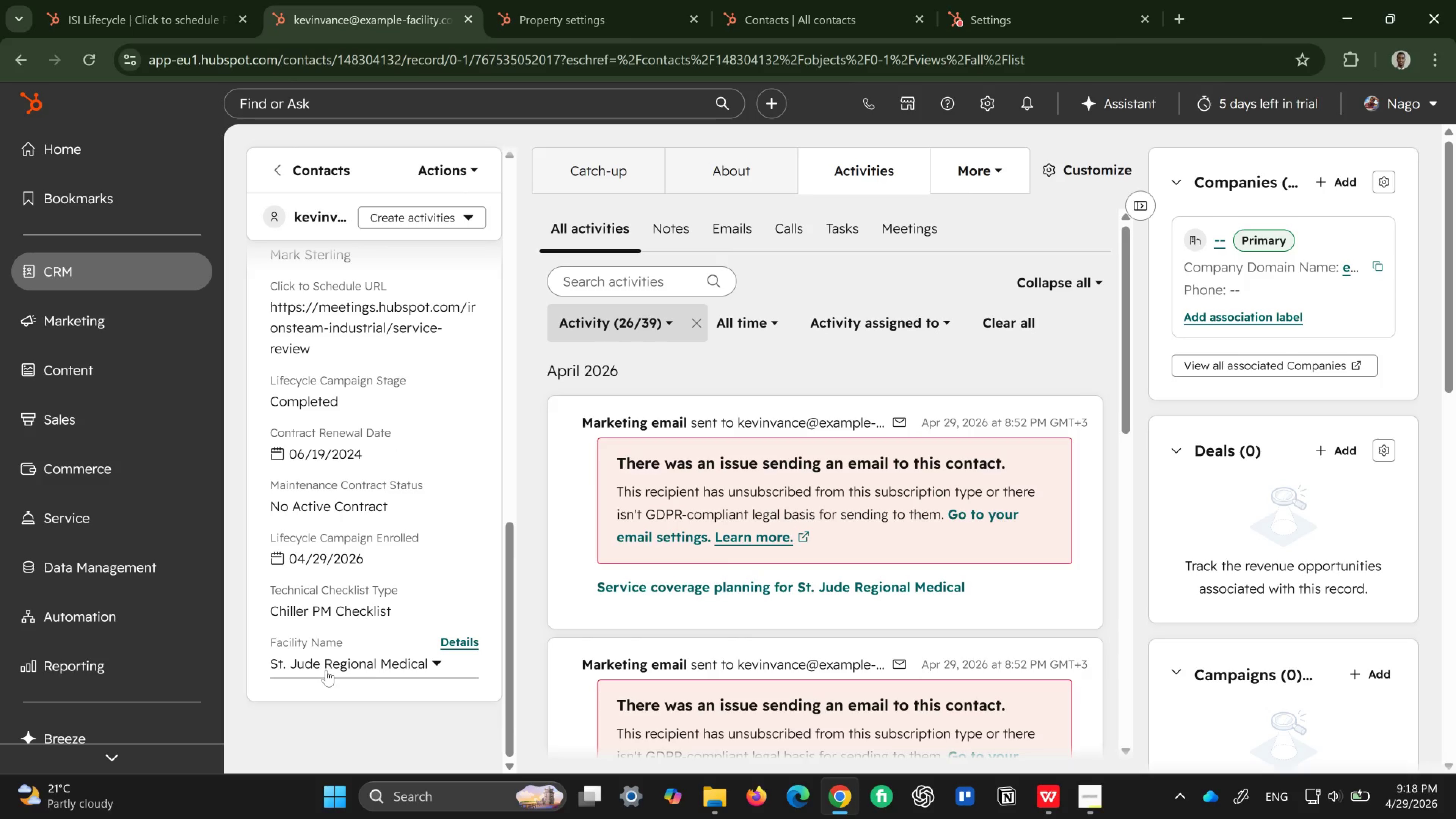 
wait(8.05)
 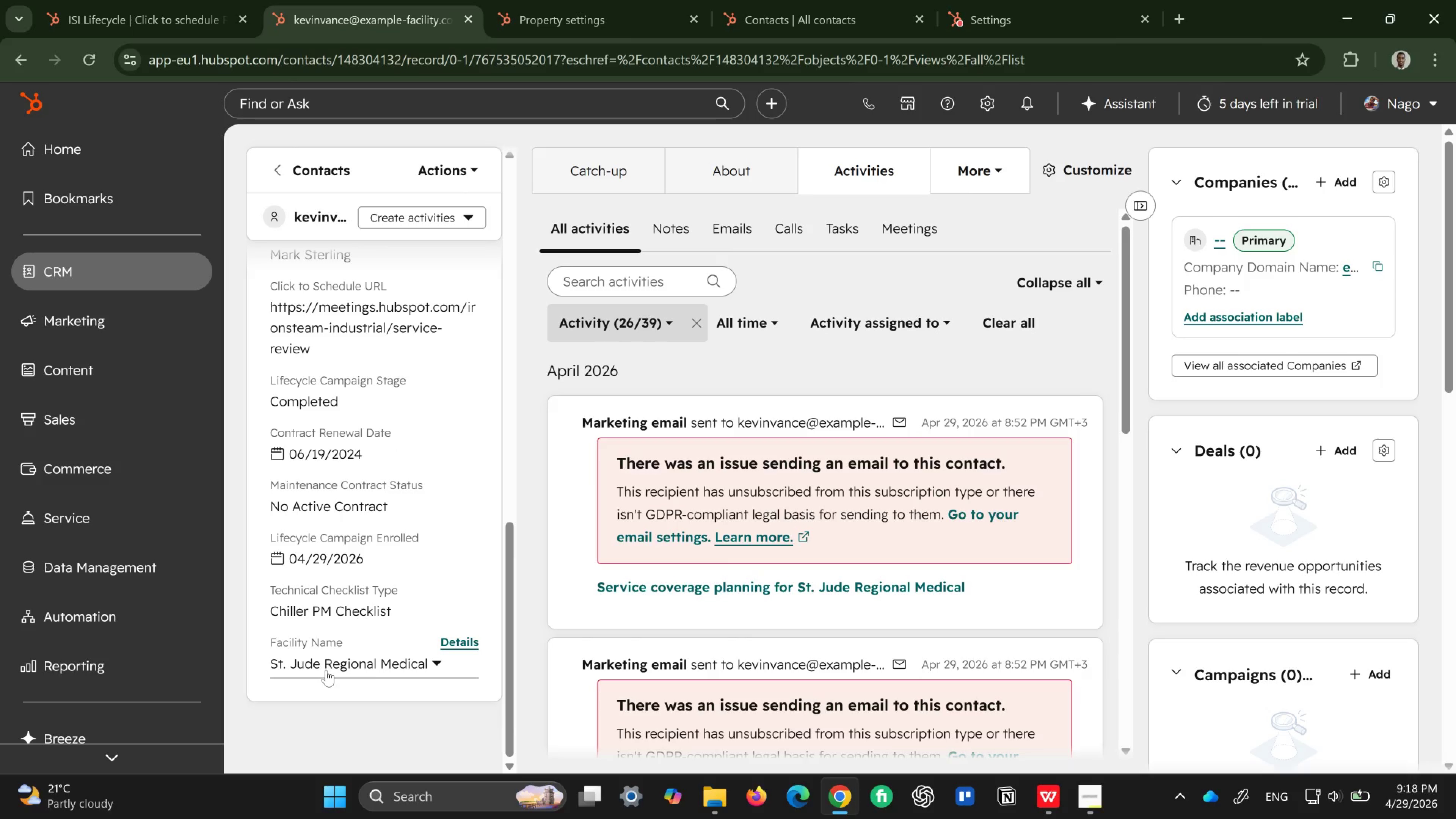 
scroll: coordinate [880, 538], scroll_direction: down, amount: 4.0
 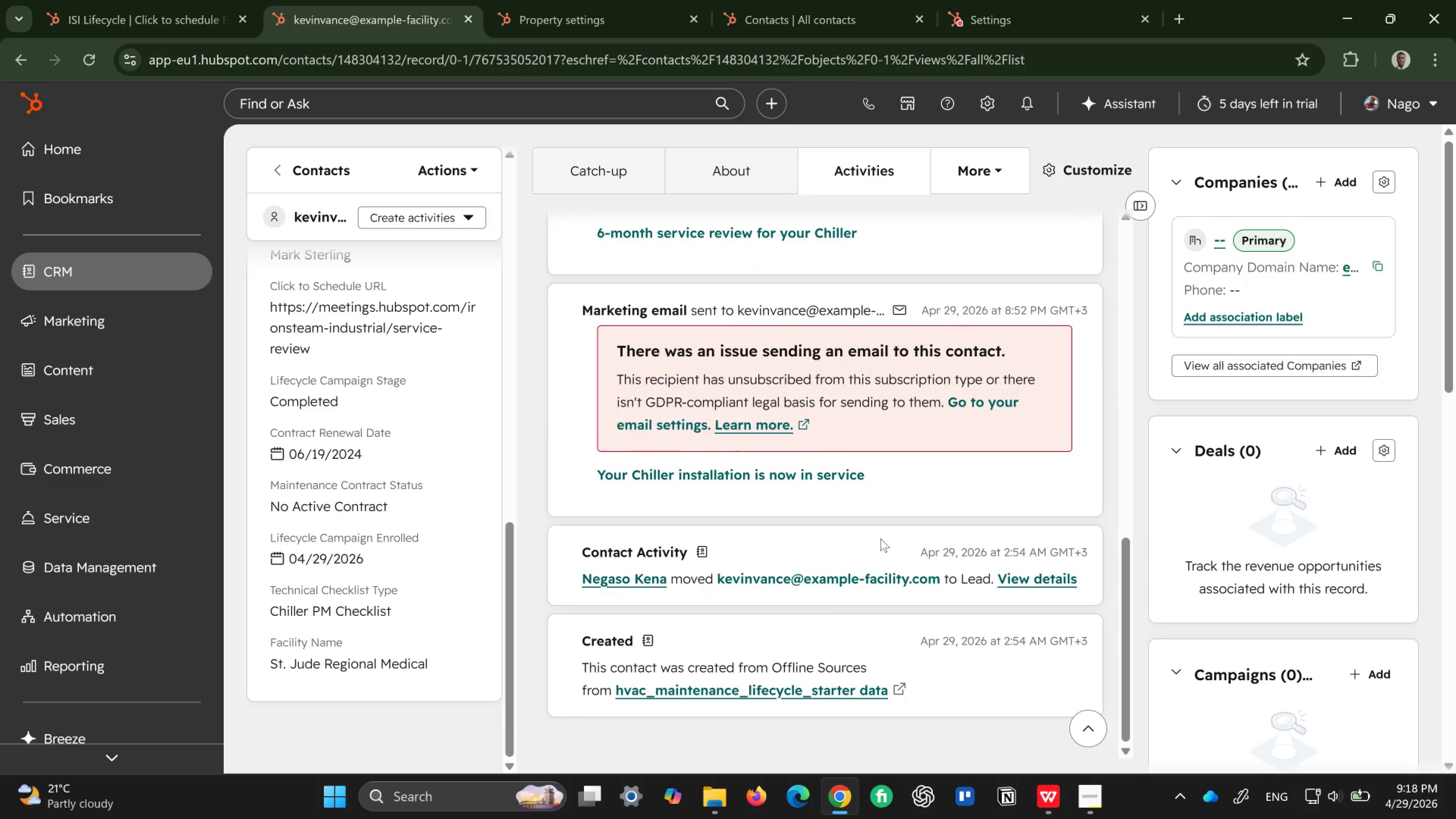 
scroll: coordinate [880, 538], scroll_direction: up, amount: 14.0
 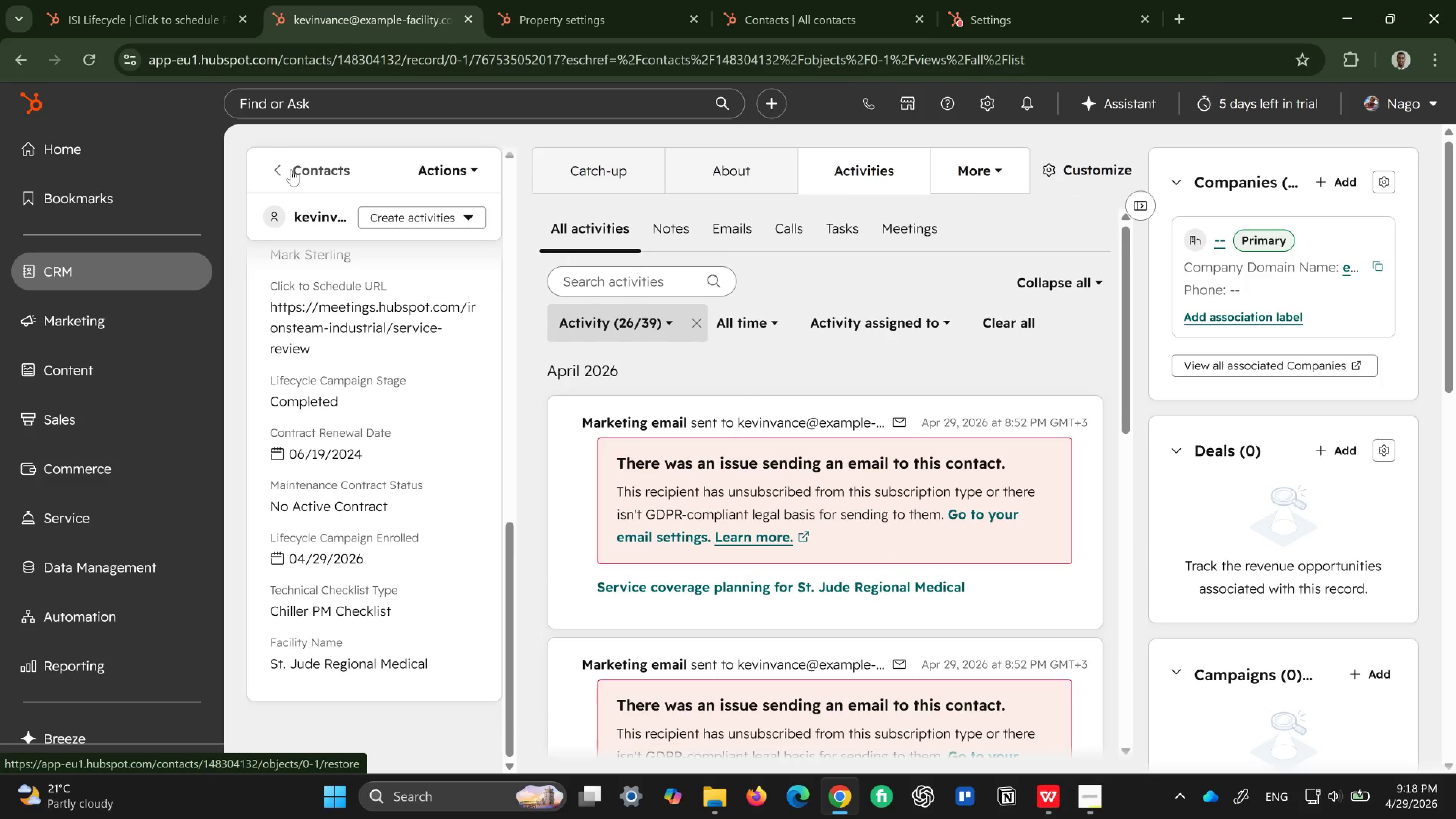 
left_click([284, 171])
 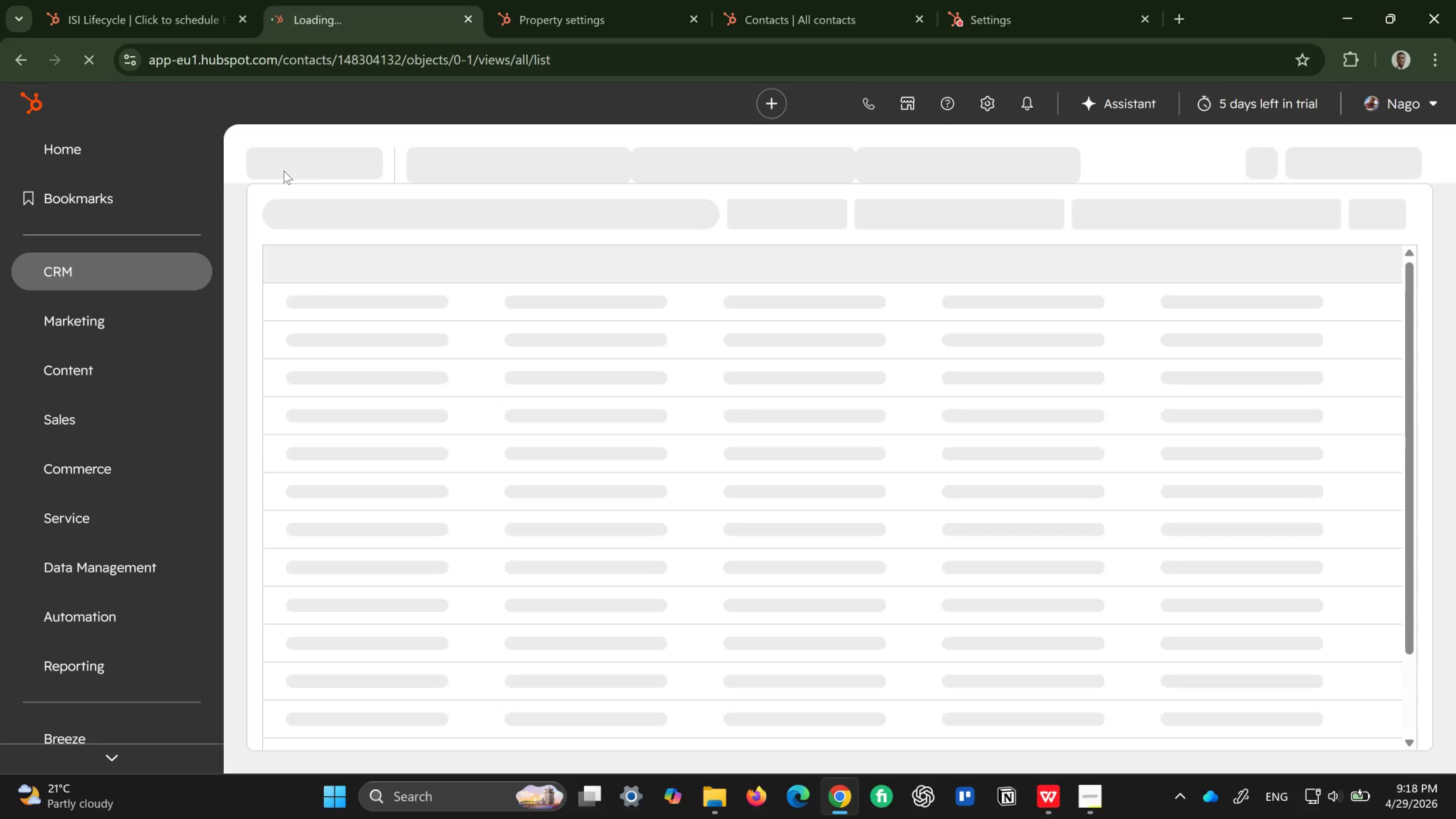 
wait(9.11)
 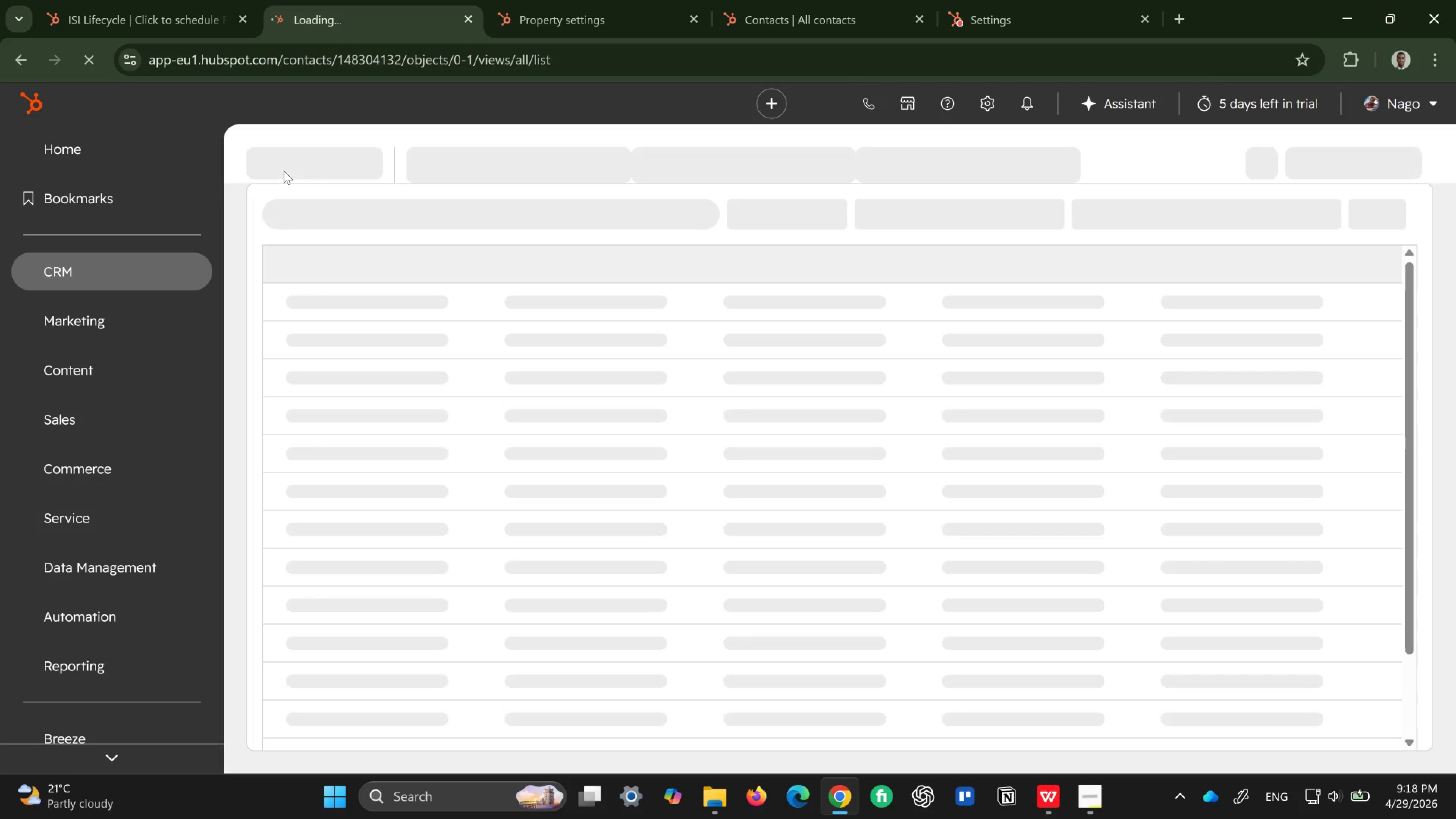 
scroll: coordinate [385, 536], scroll_direction: down, amount: 3.0
 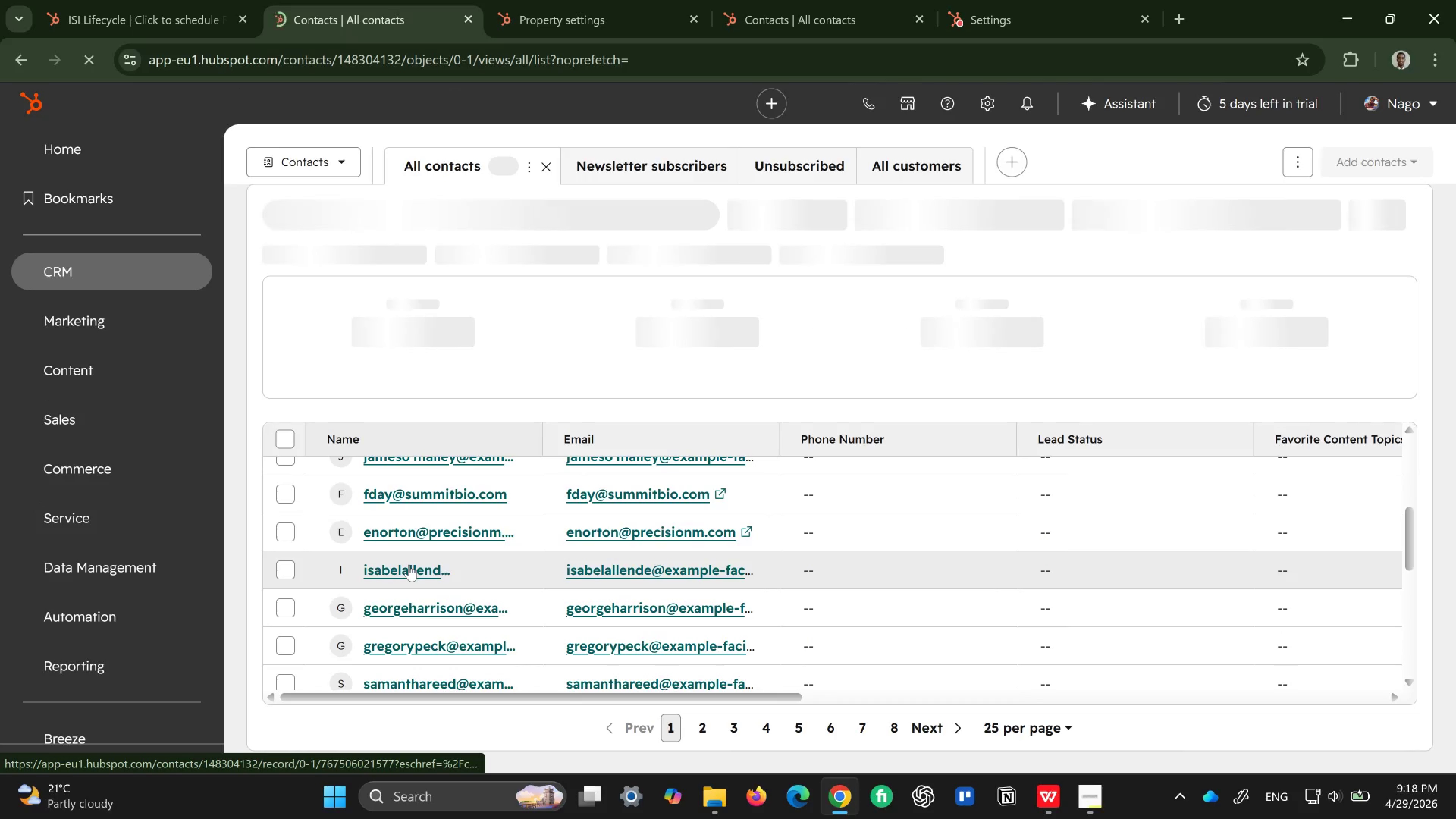 
left_click([409, 565])
 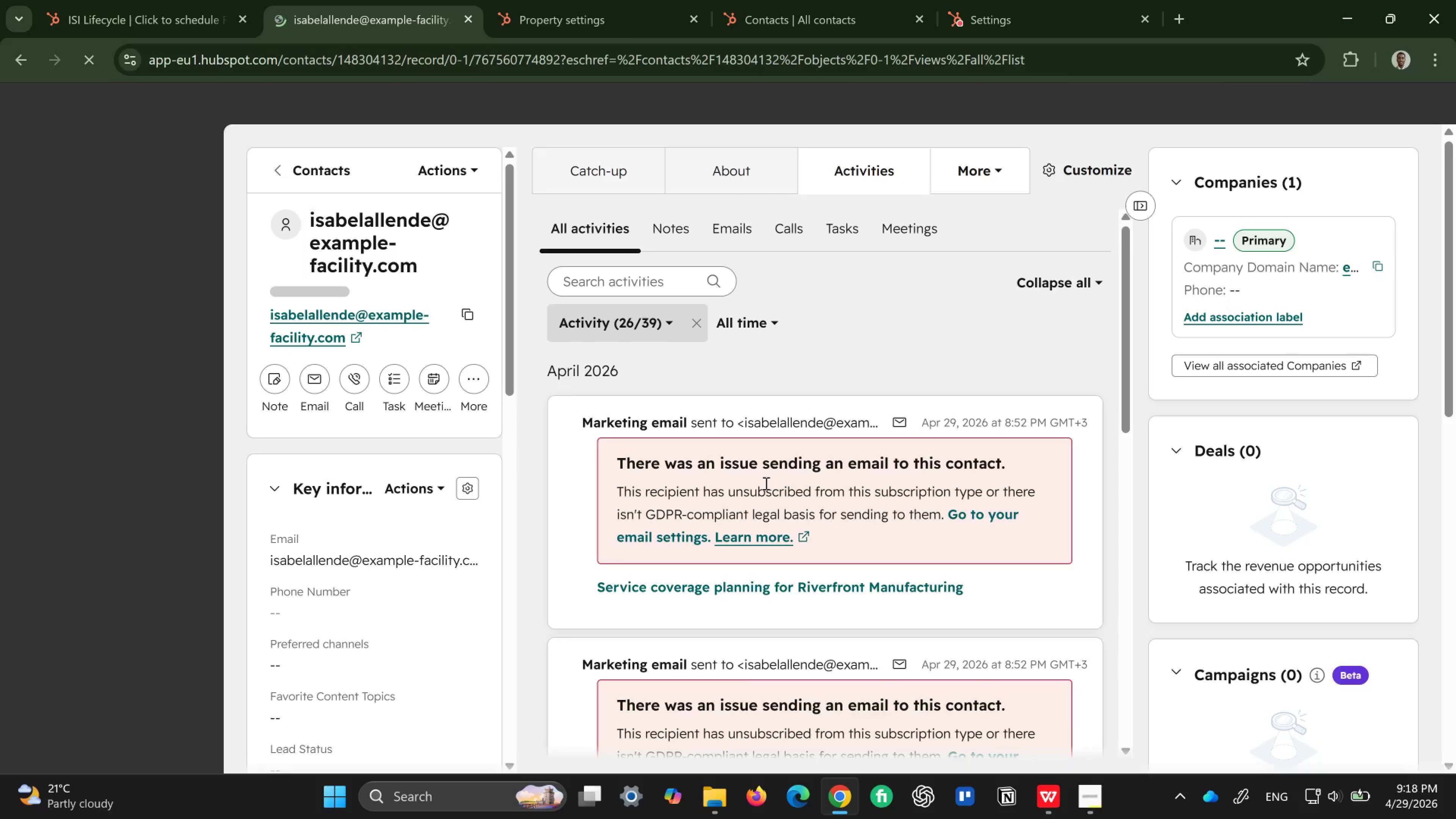 
wait(10.6)
 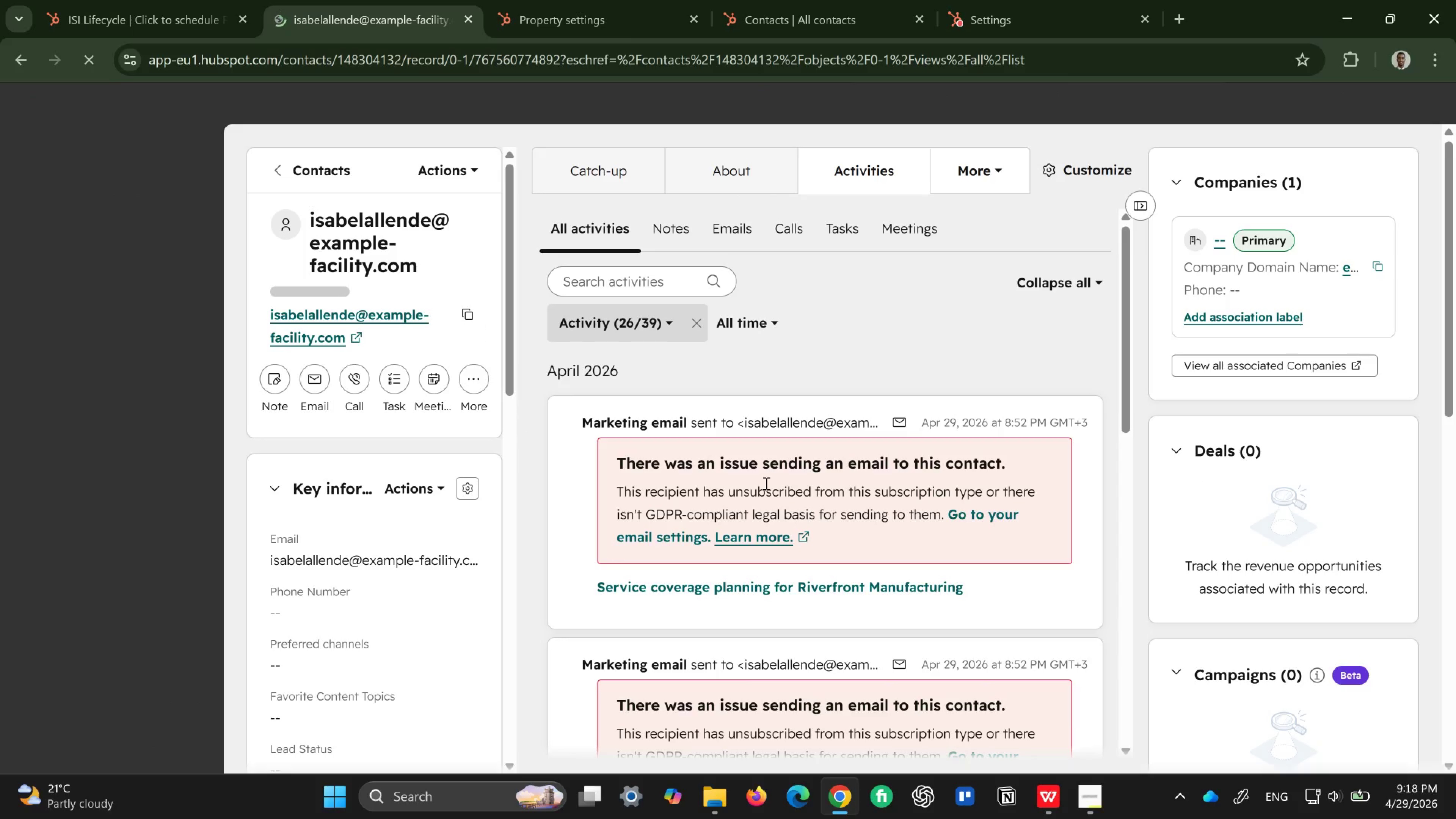 
scroll: coordinate [339, 511], scroll_direction: down, amount: 12.0
 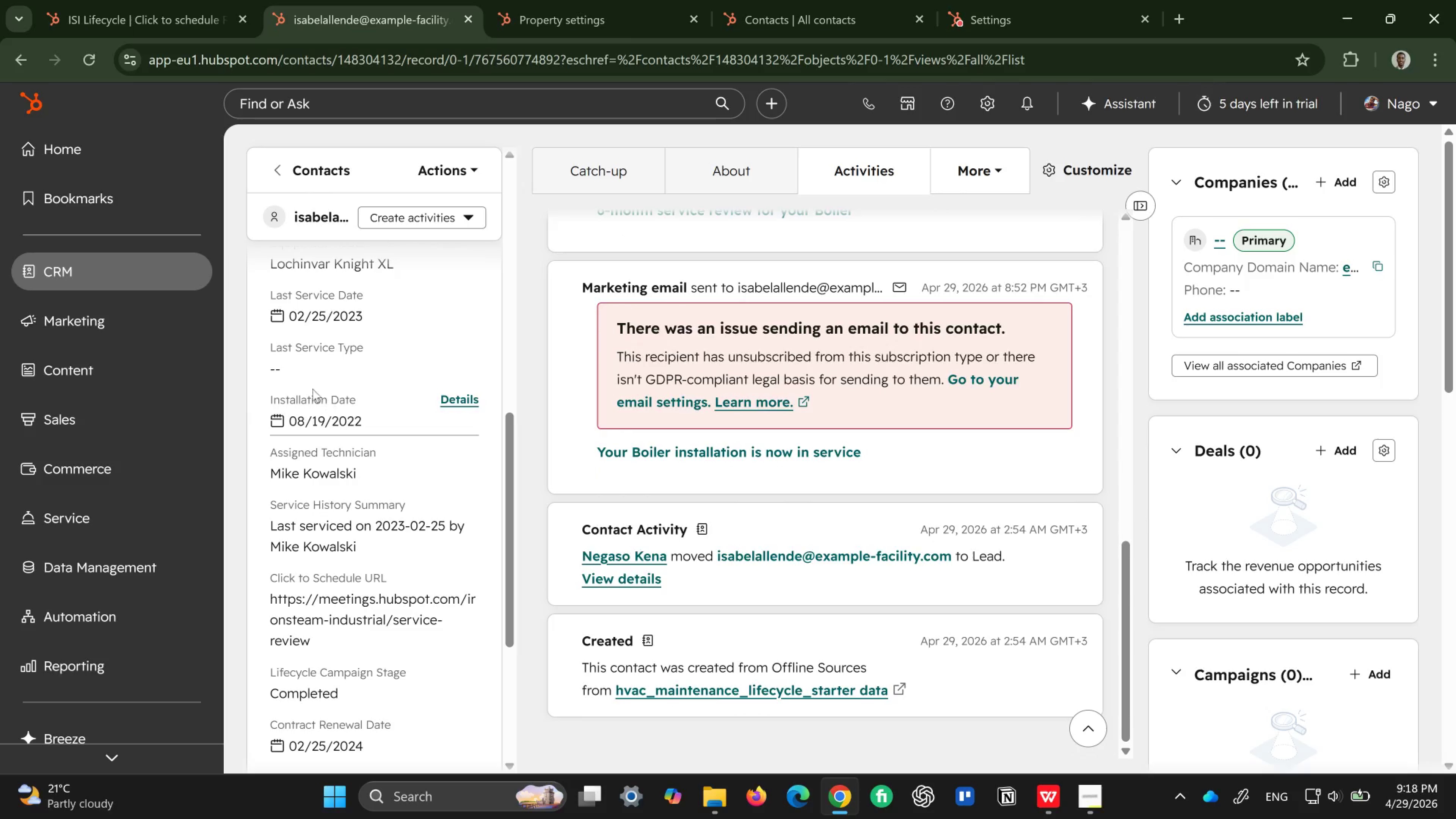 
left_click([300, 363])
 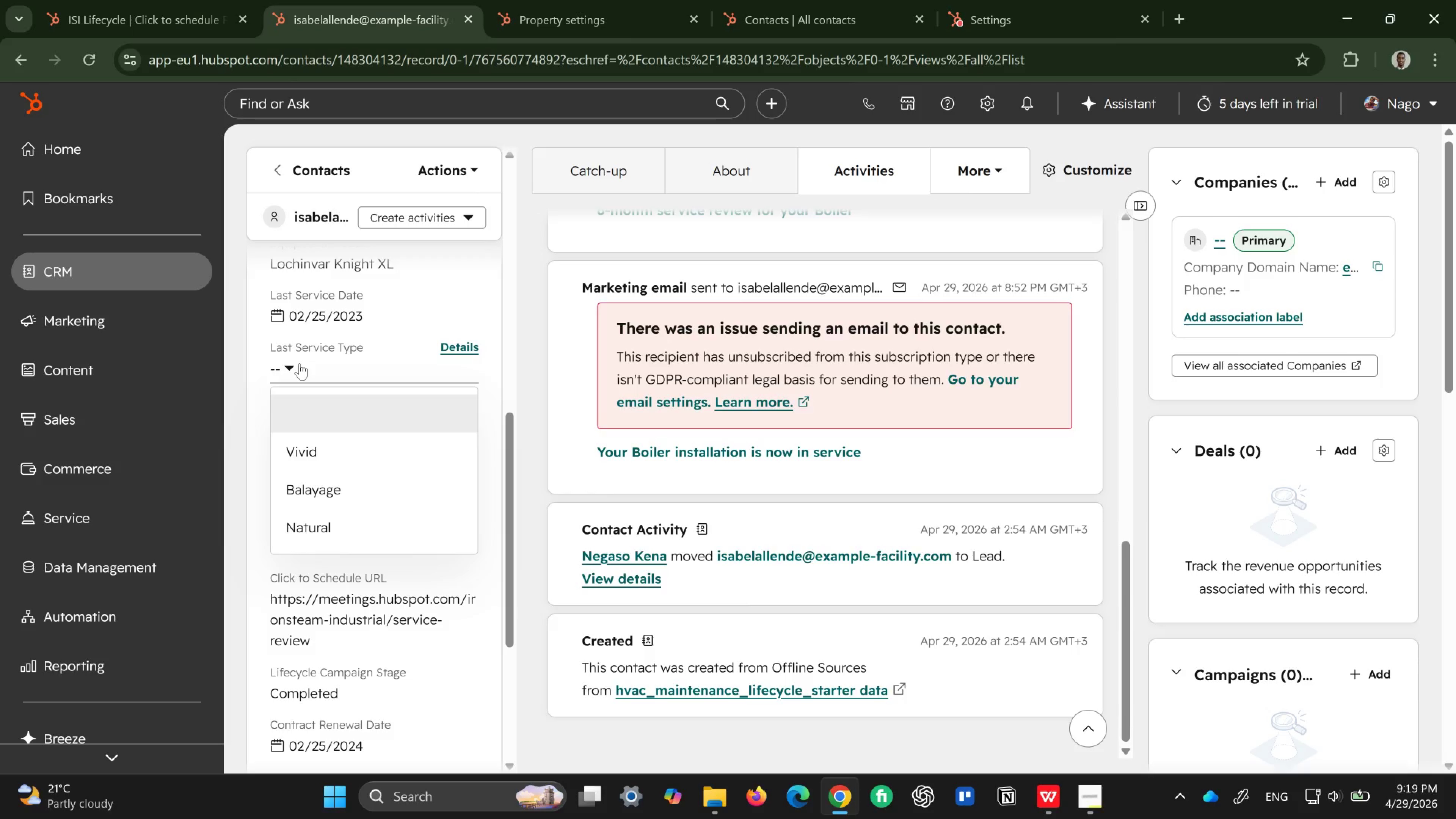 
left_click([300, 363])
 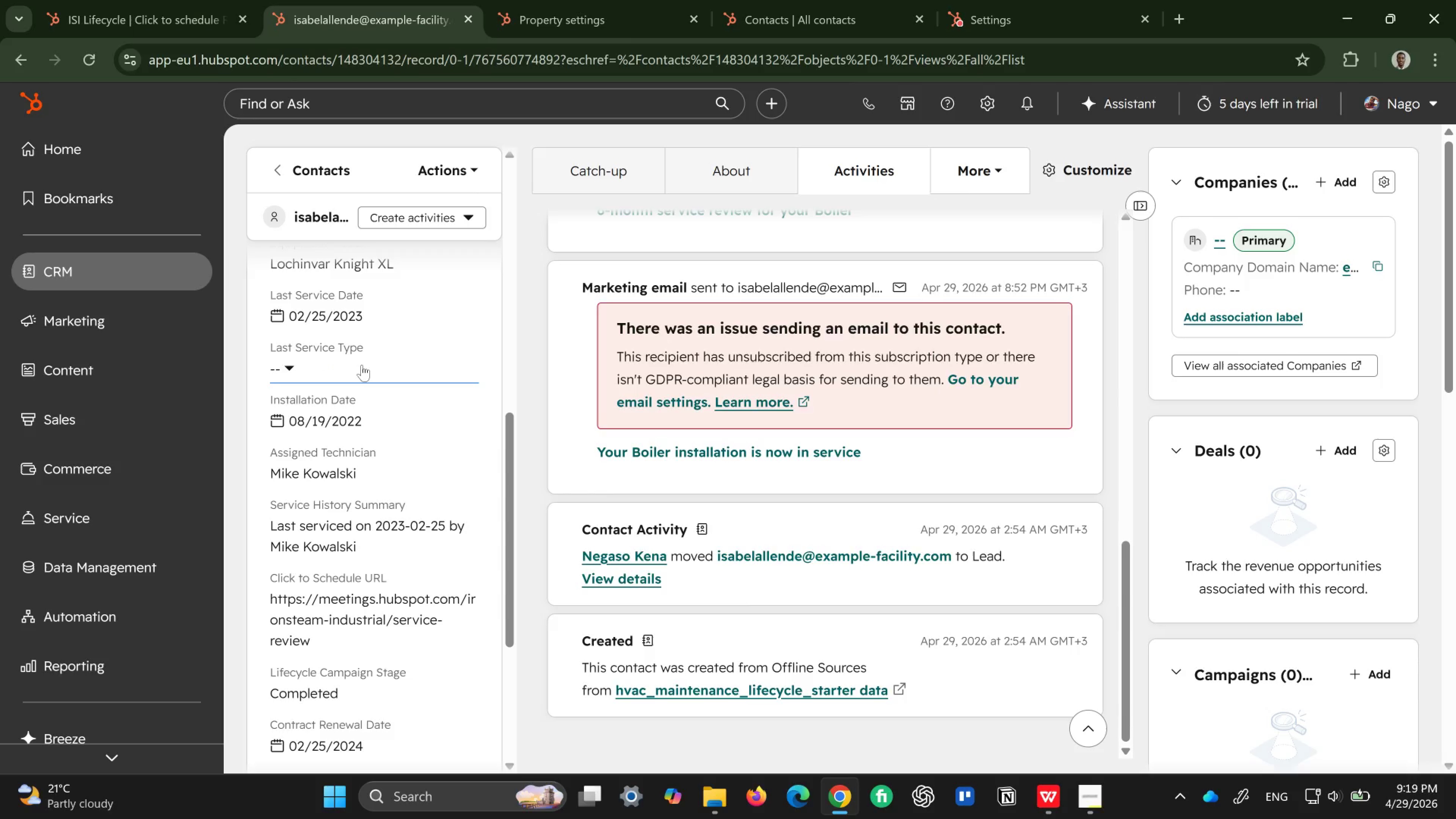 
scroll: coordinate [340, 464], scroll_direction: down, amount: 4.0
 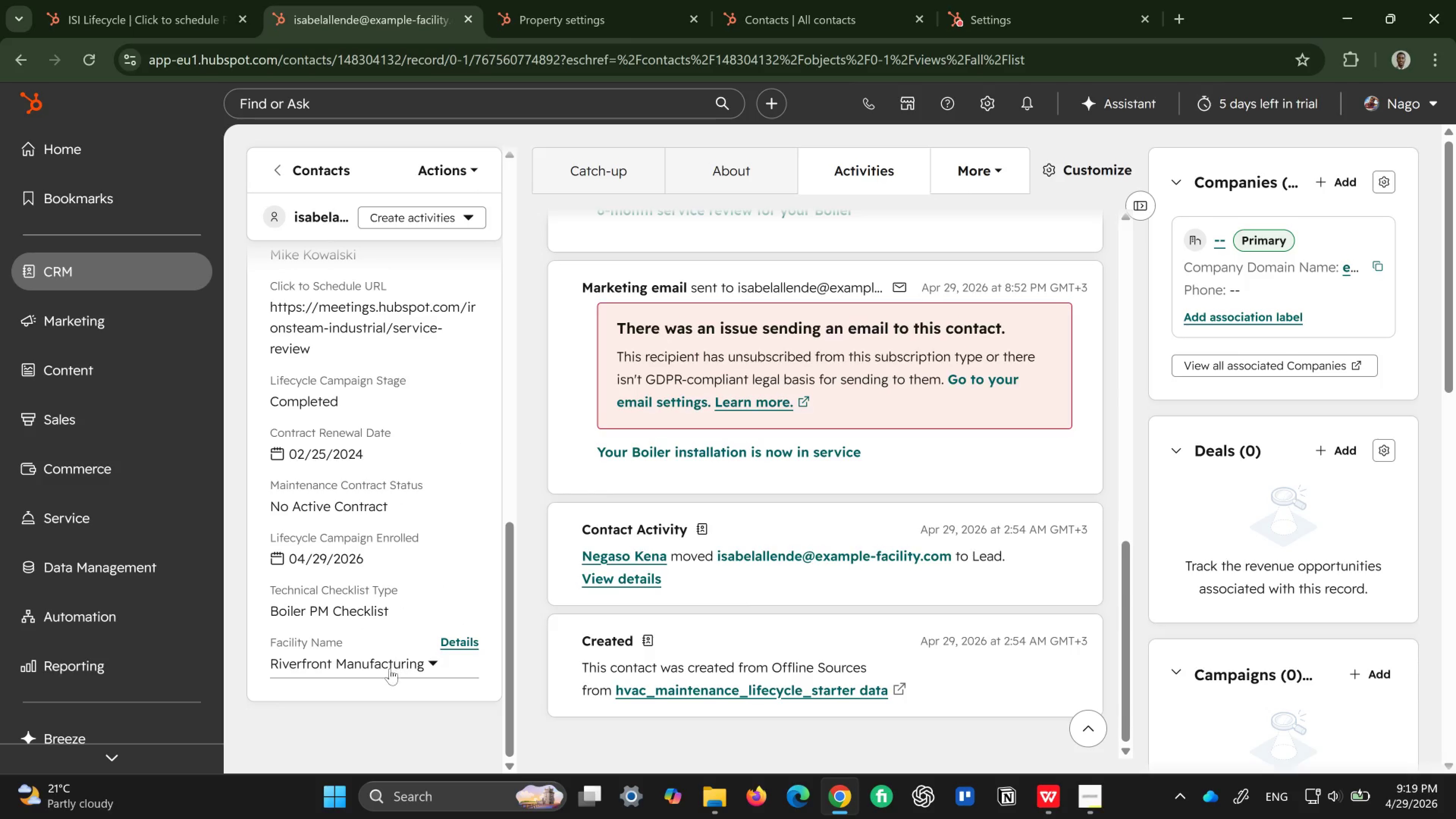 
scroll: coordinate [987, 491], scroll_direction: up, amount: 26.0
 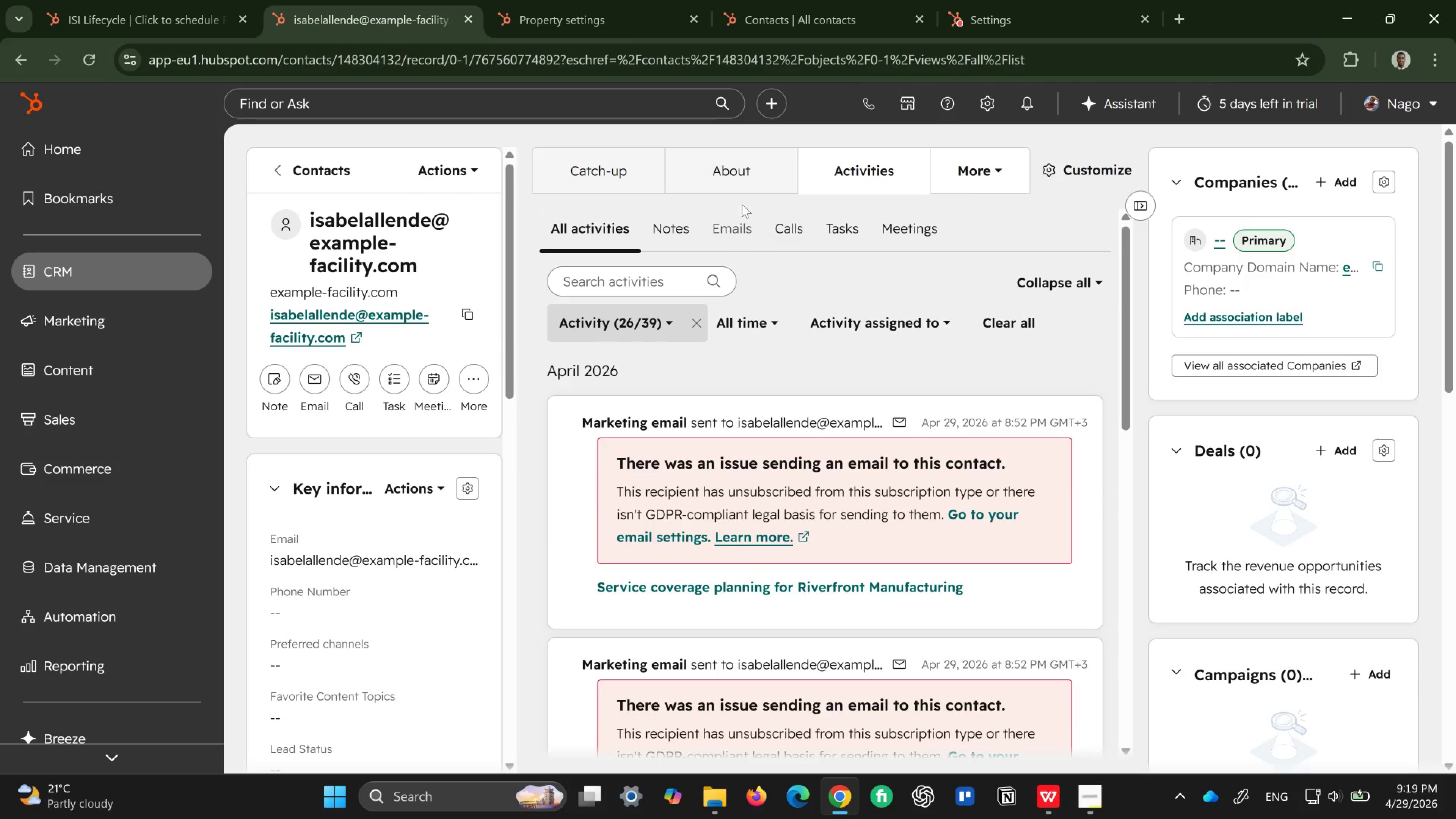 
left_click([734, 174])
 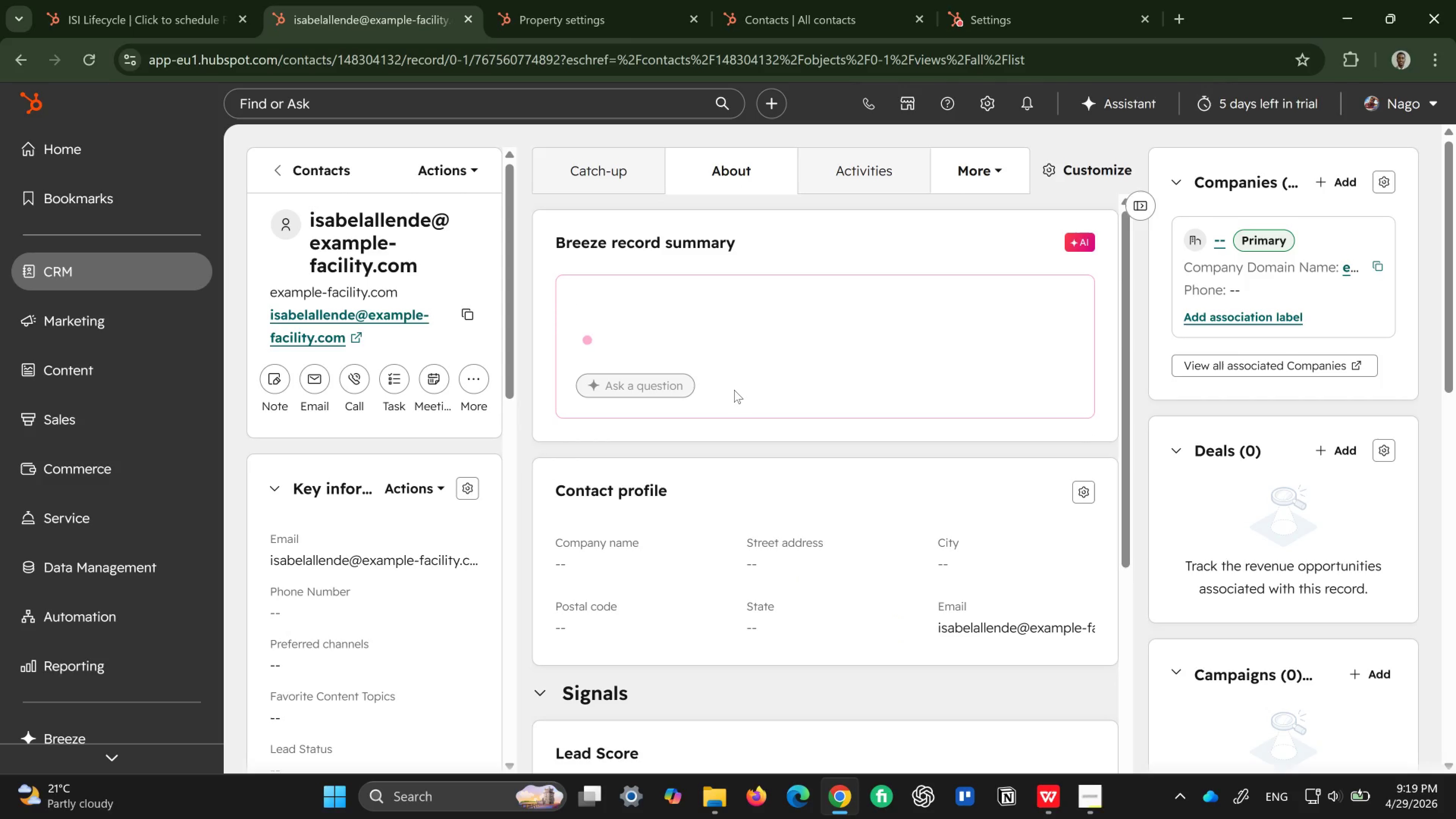 
scroll: coordinate [716, 386], scroll_direction: down, amount: 8.0
 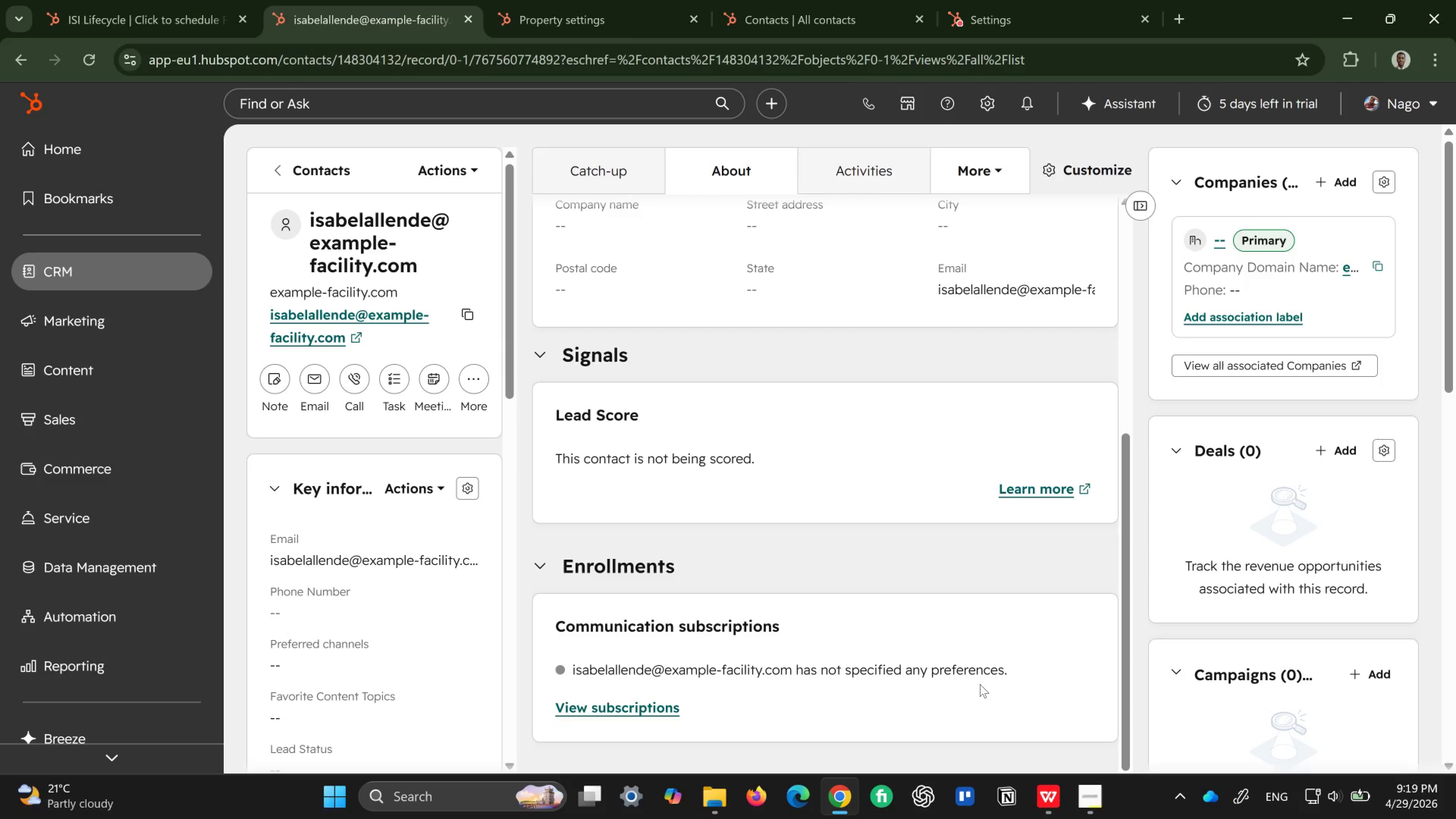 
scroll: coordinate [833, 426], scroll_direction: up, amount: 9.0
 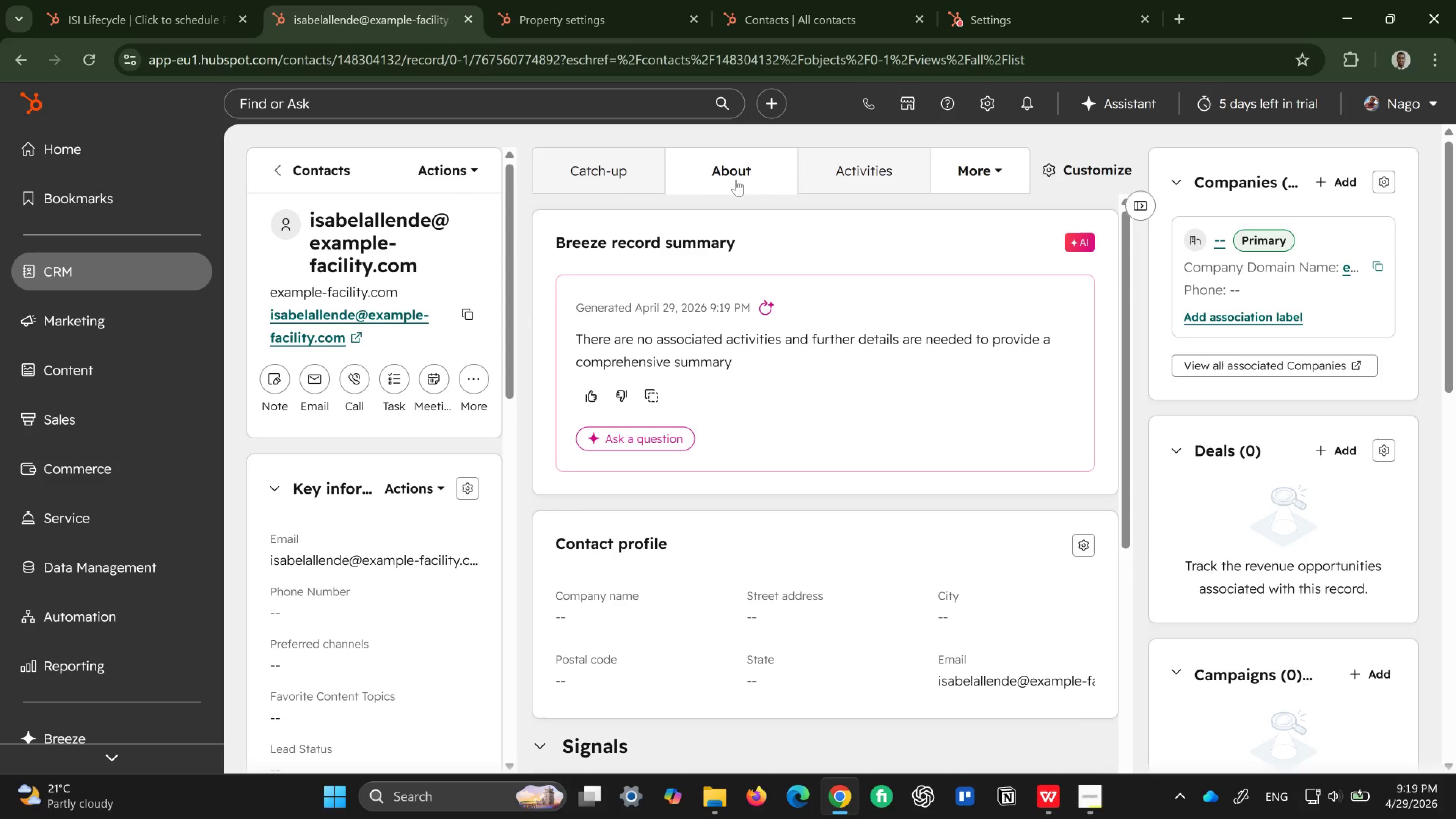 
left_click([596, 185])
 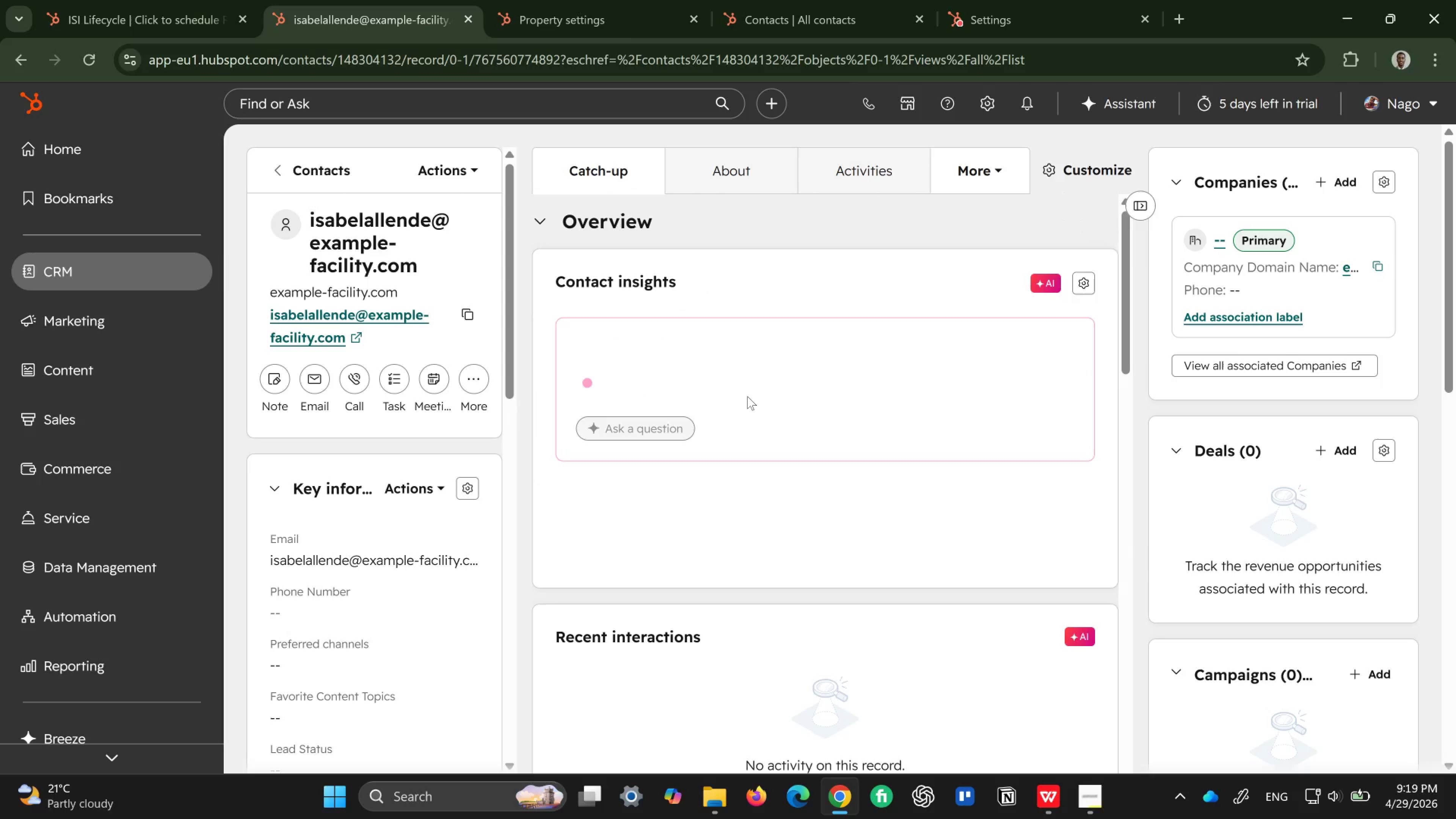 
scroll: coordinate [747, 396], scroll_direction: none, amount: 0.0
 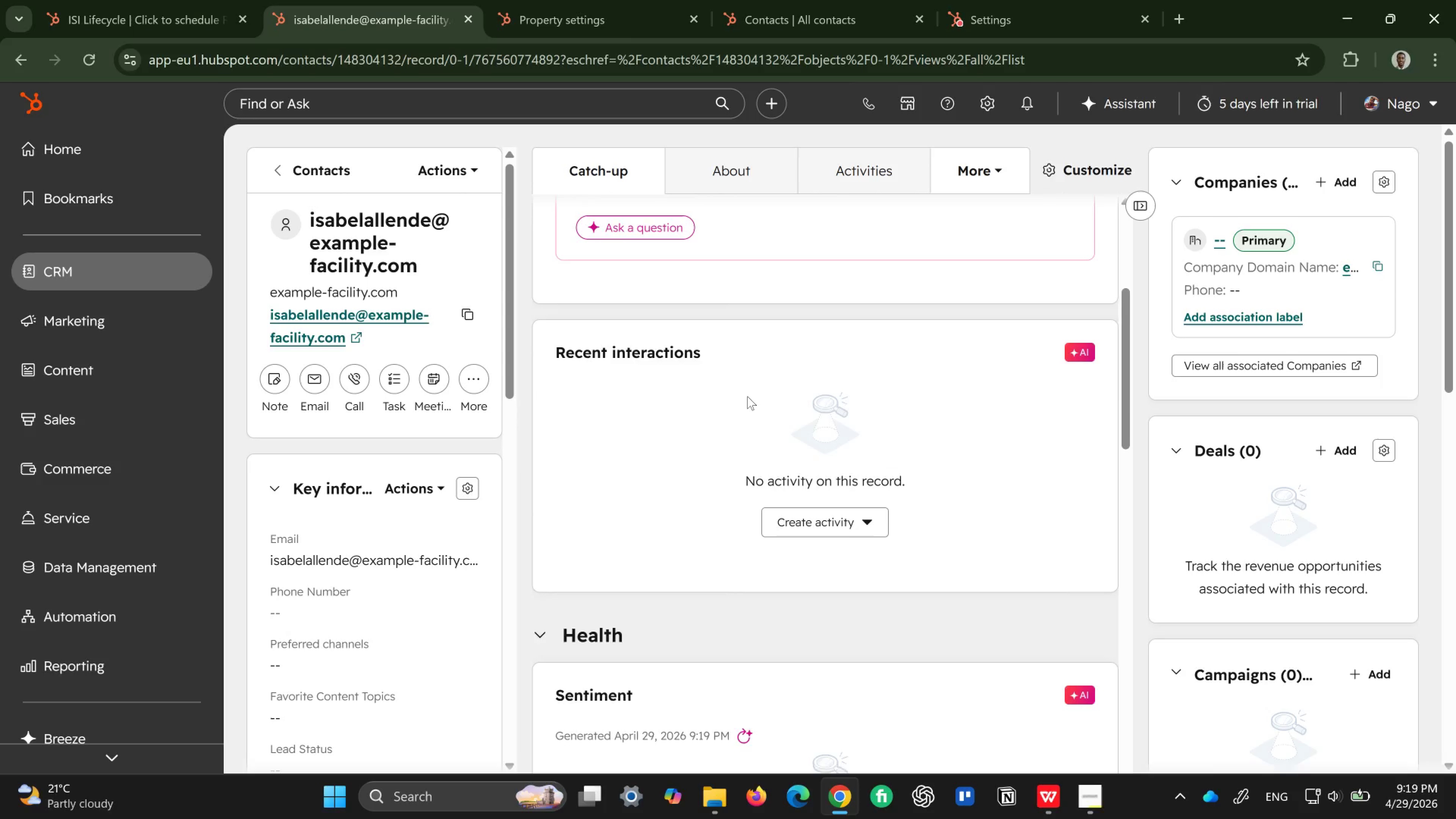 
scroll: coordinate [747, 396], scroll_direction: down, amount: 2.0
 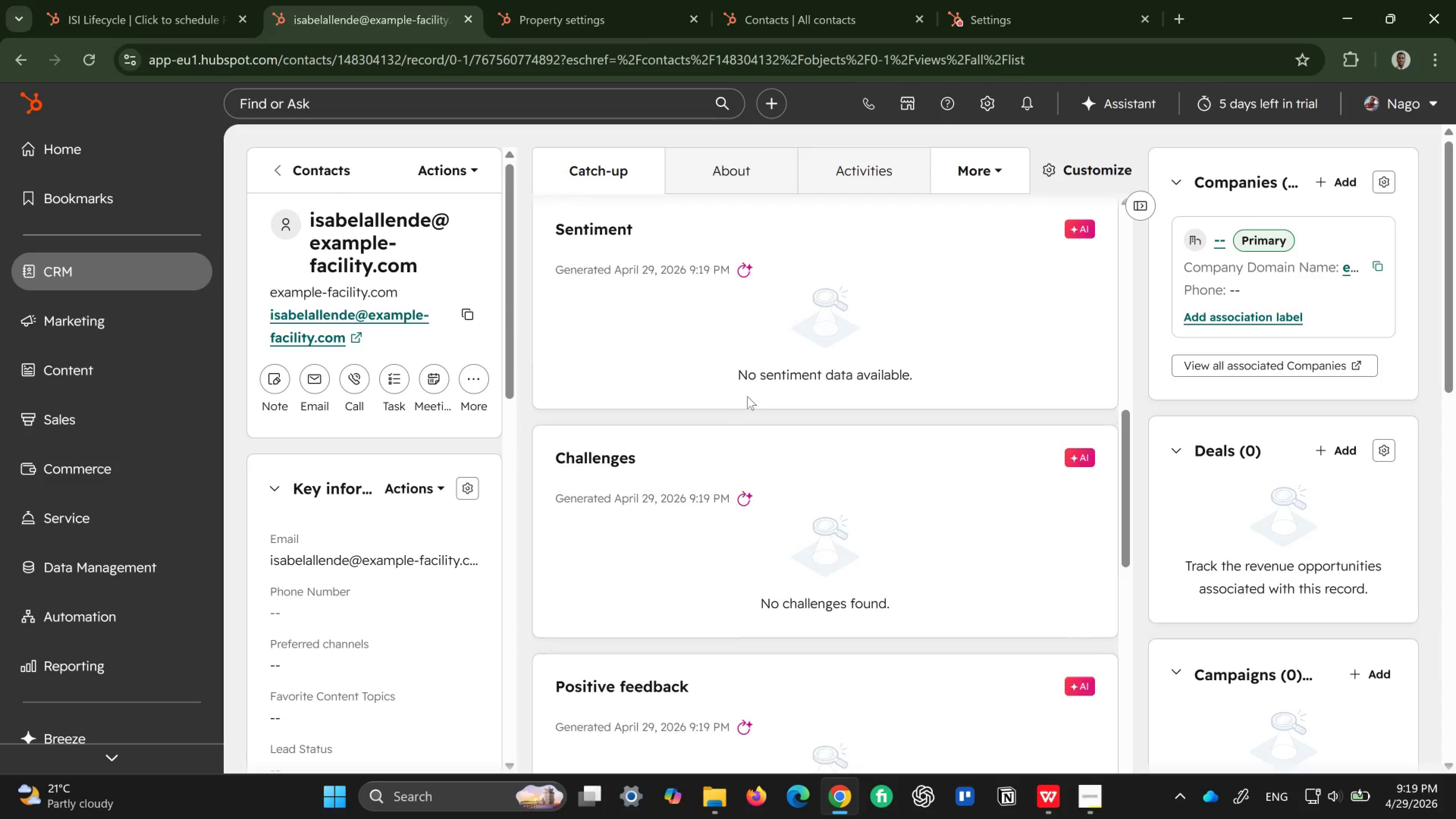 
scroll: coordinate [747, 396], scroll_direction: up, amount: 2.0
 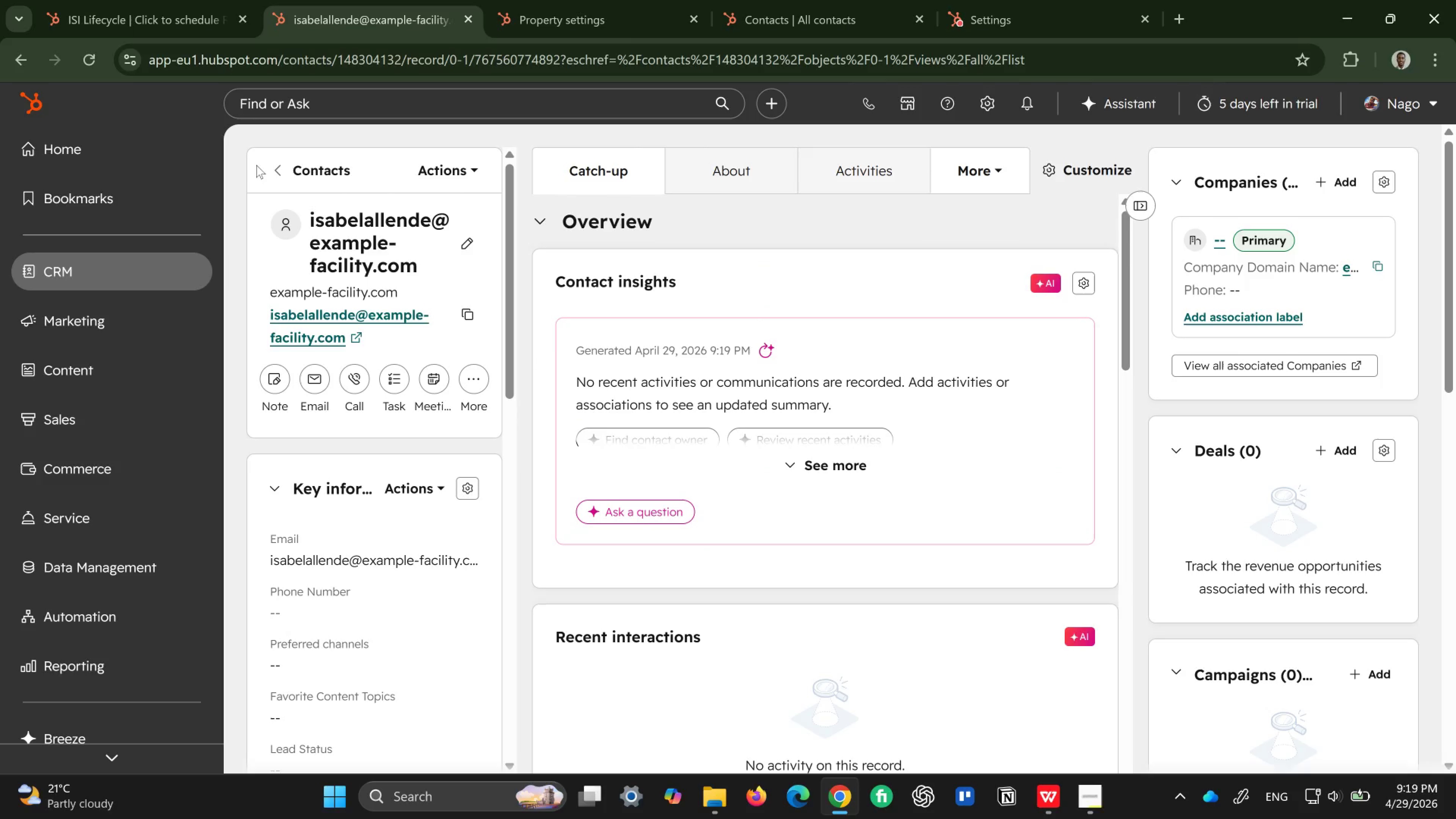 
left_click([268, 166])
 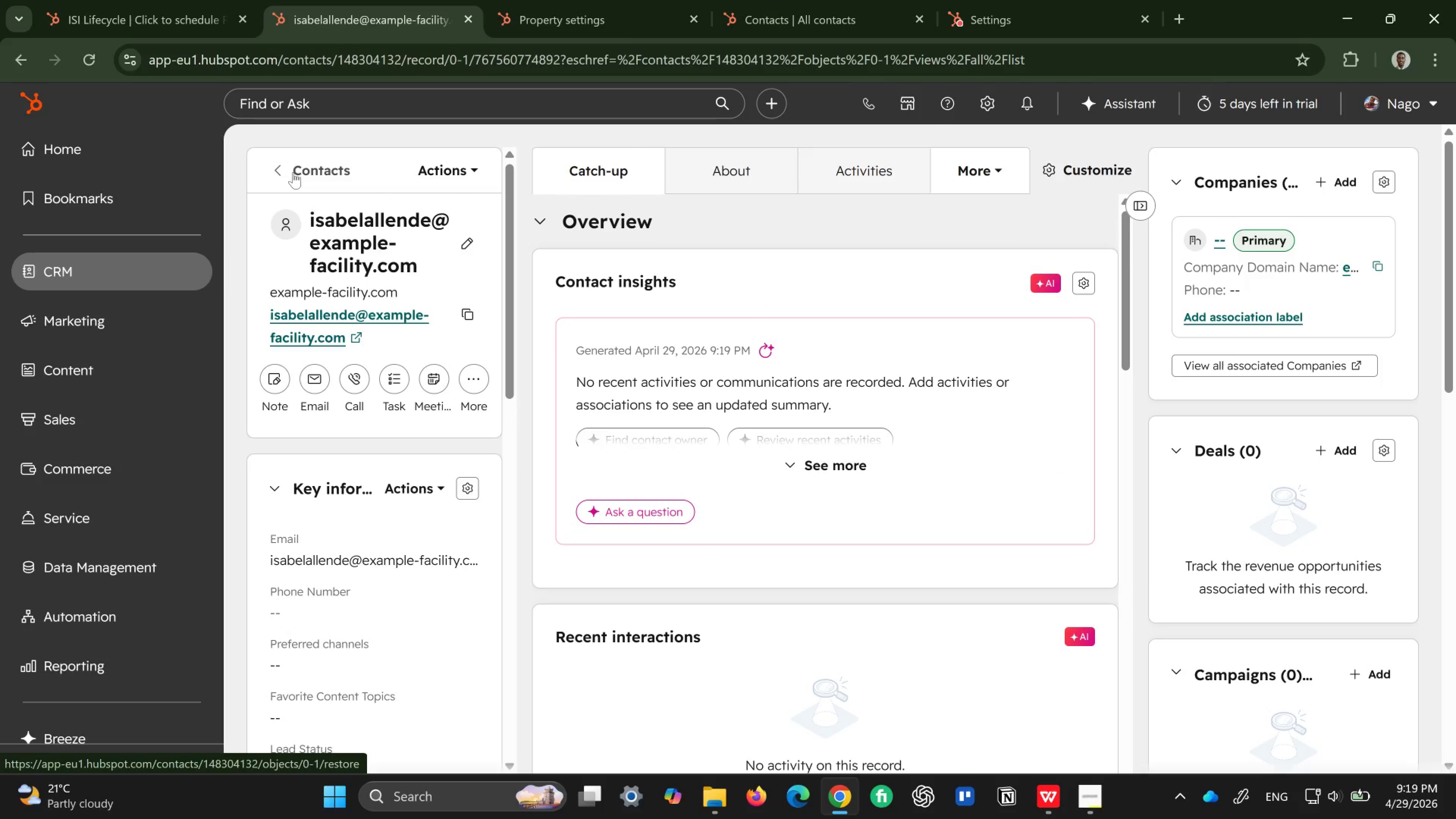 
left_click([293, 172])
 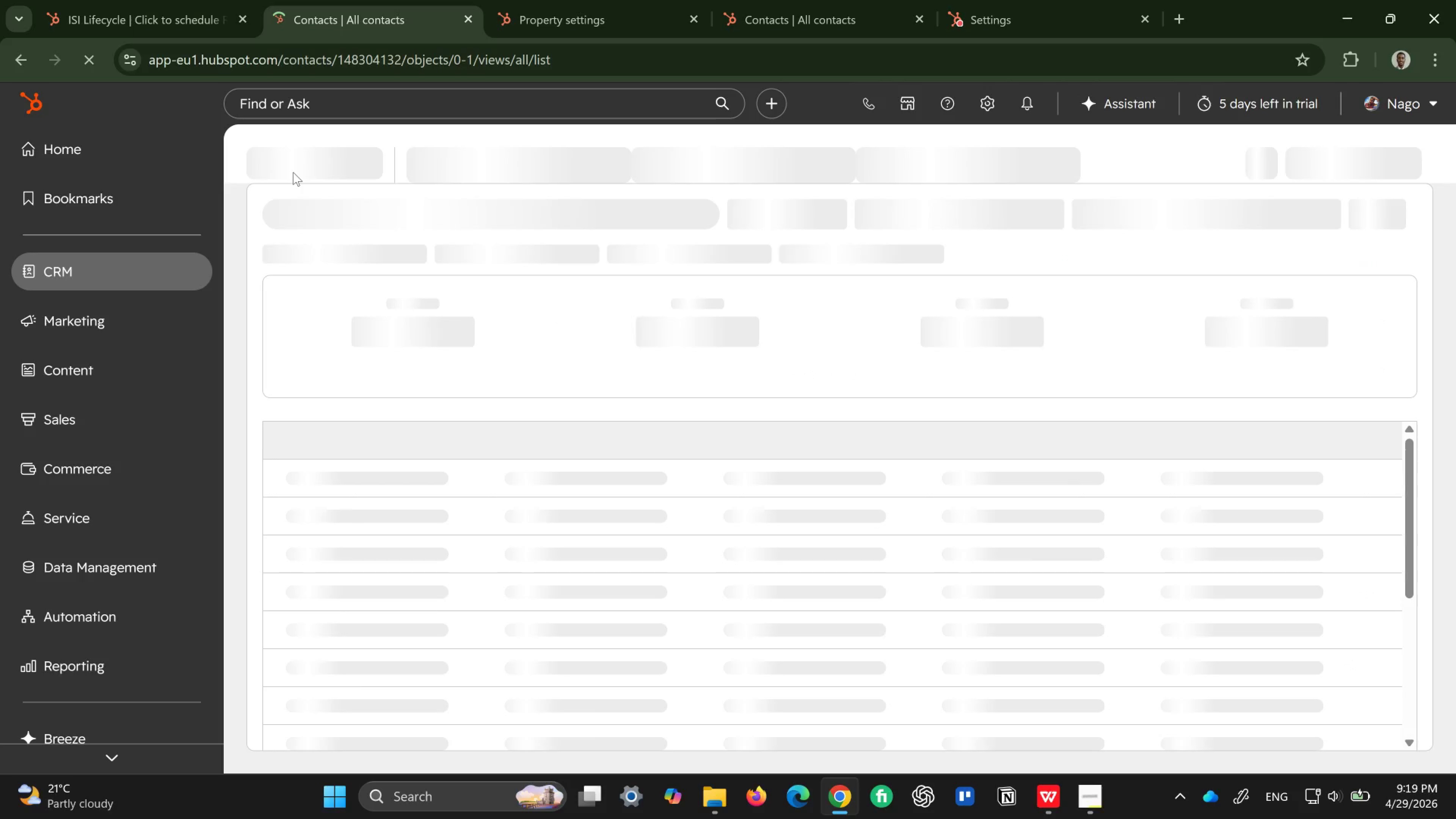 
wait(6.85)
 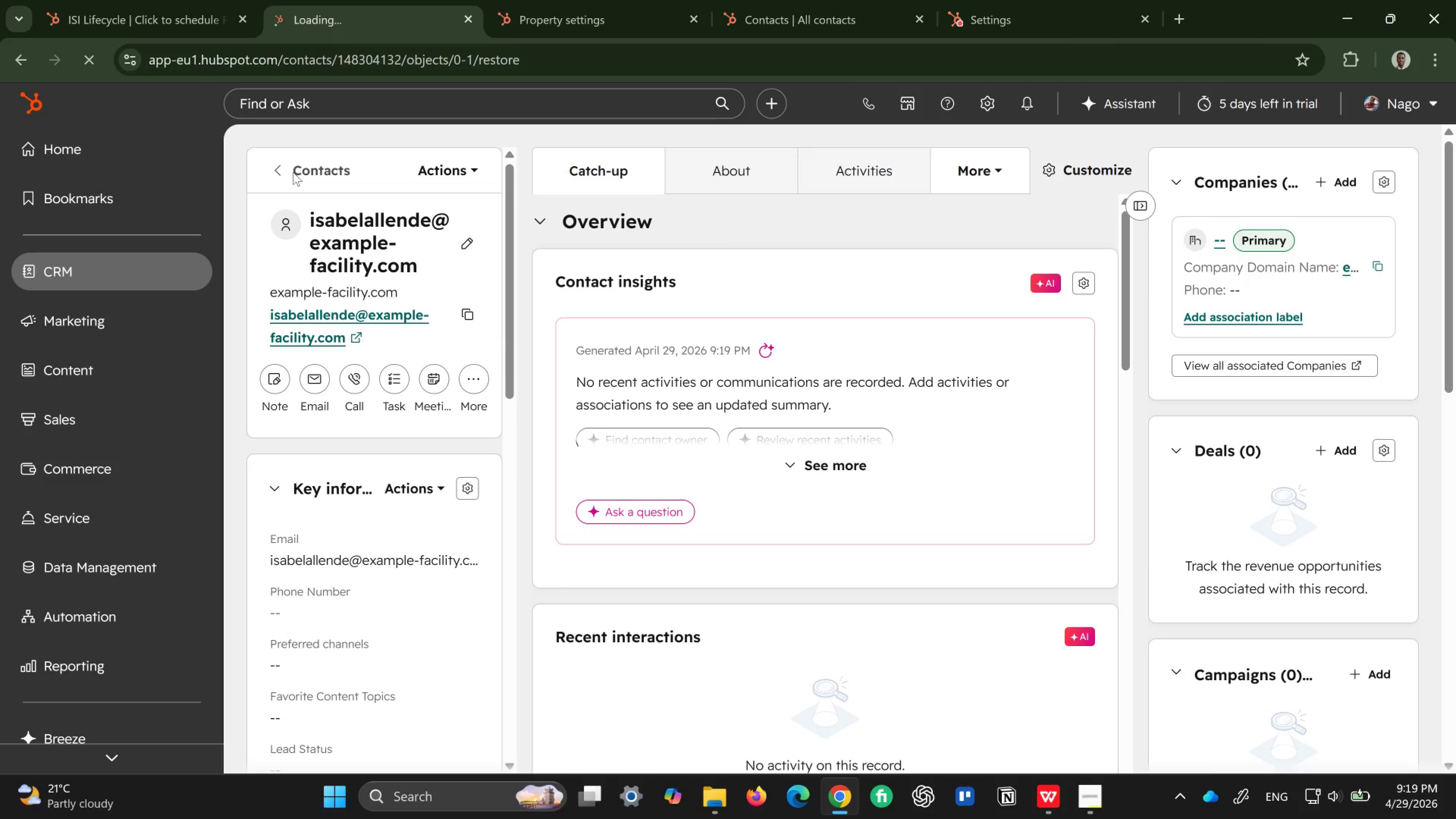 
left_click([111, 315])
 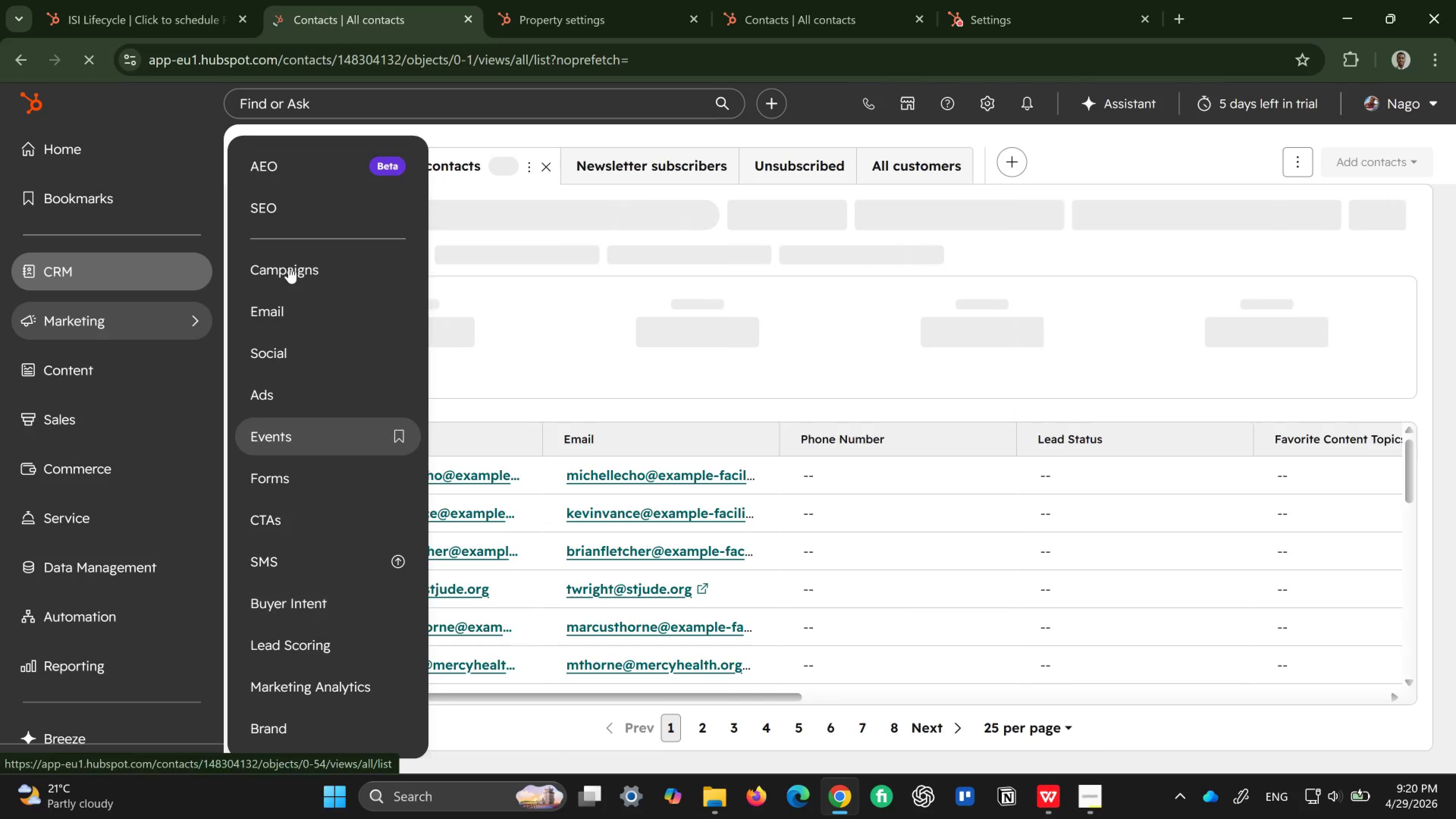 
wait(5.03)
 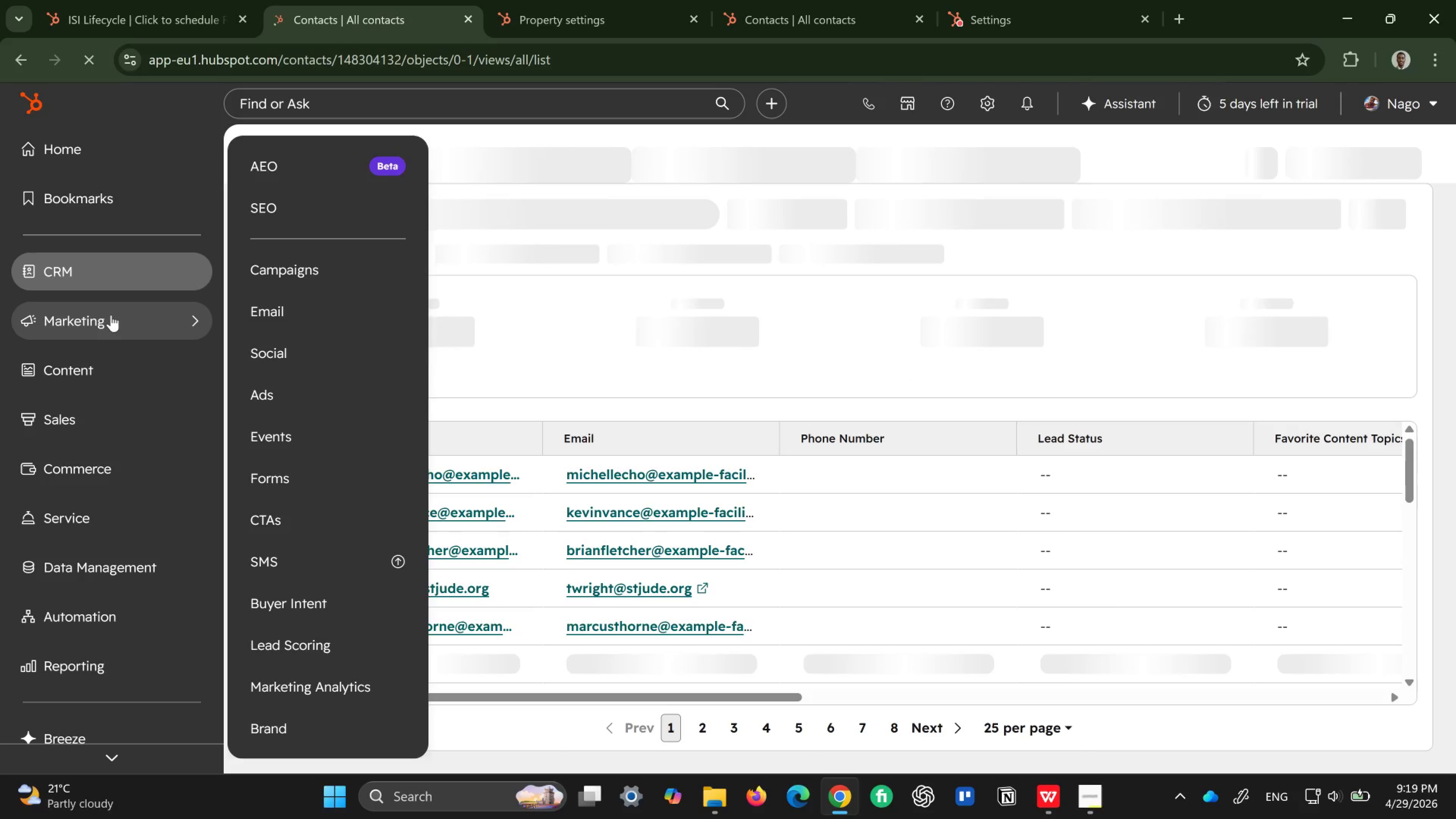 
left_click([282, 263])
 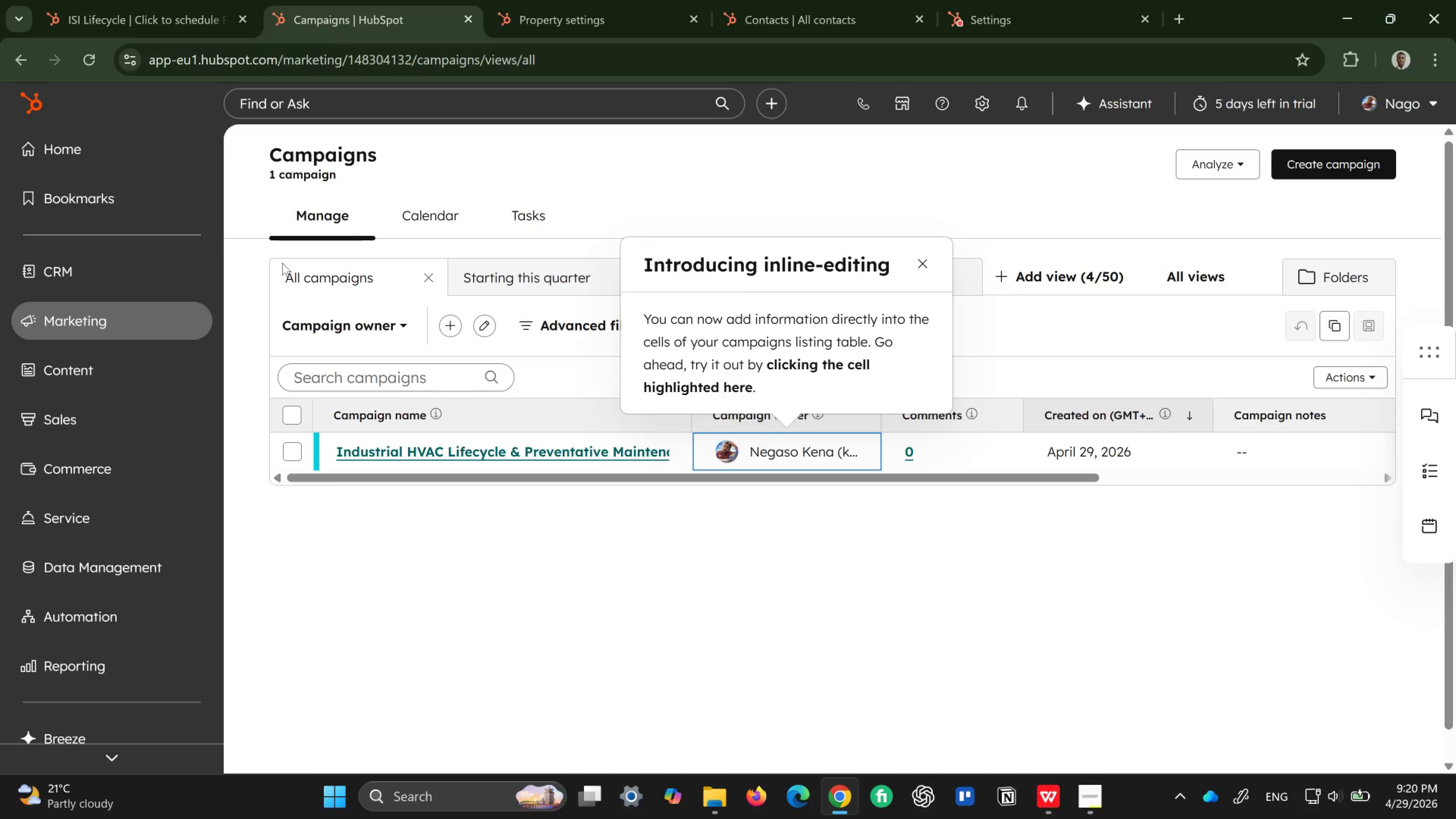 
wait(13.49)
 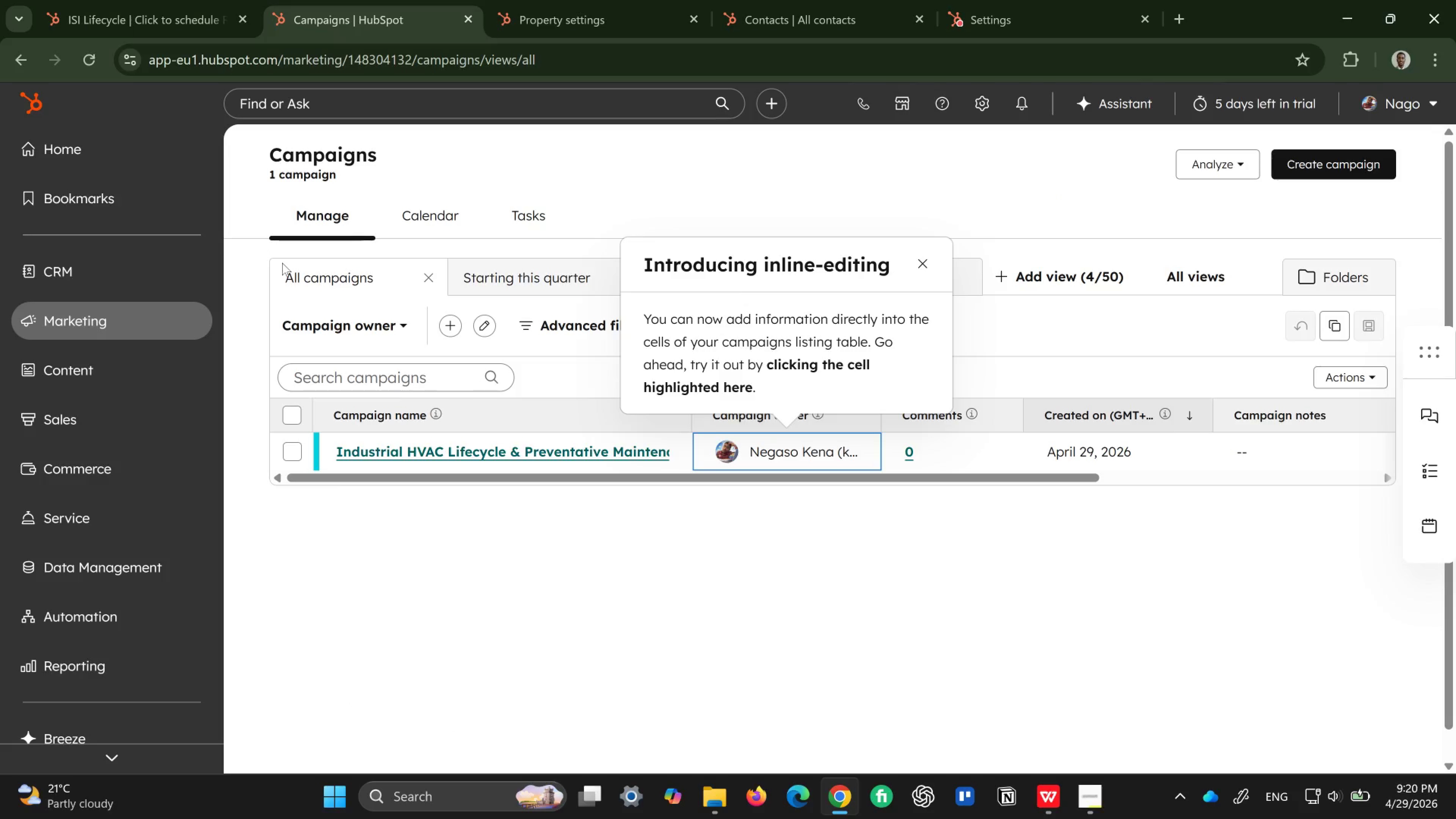 
left_click([439, 450])
 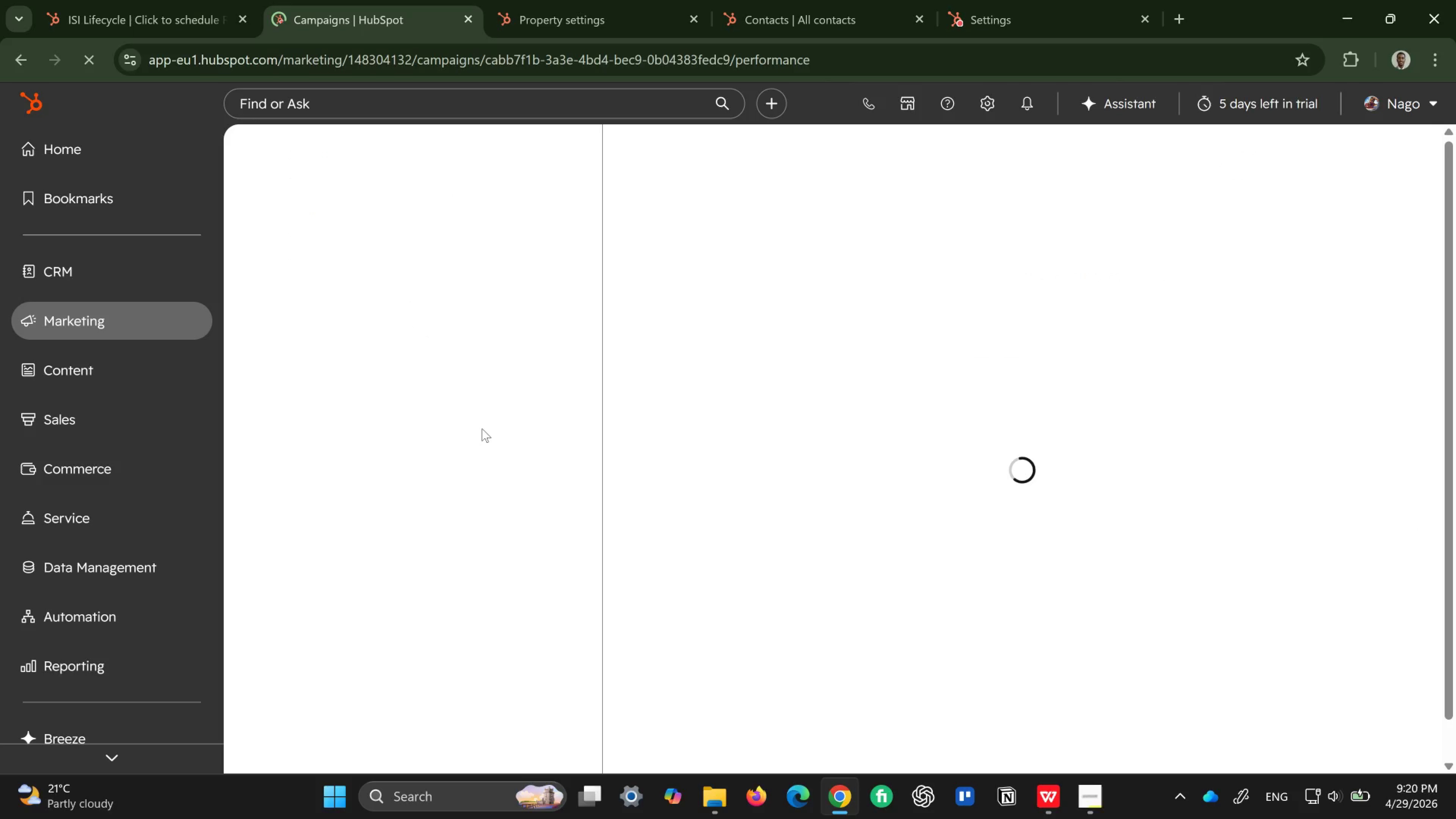 
mouse_move([540, 354])
 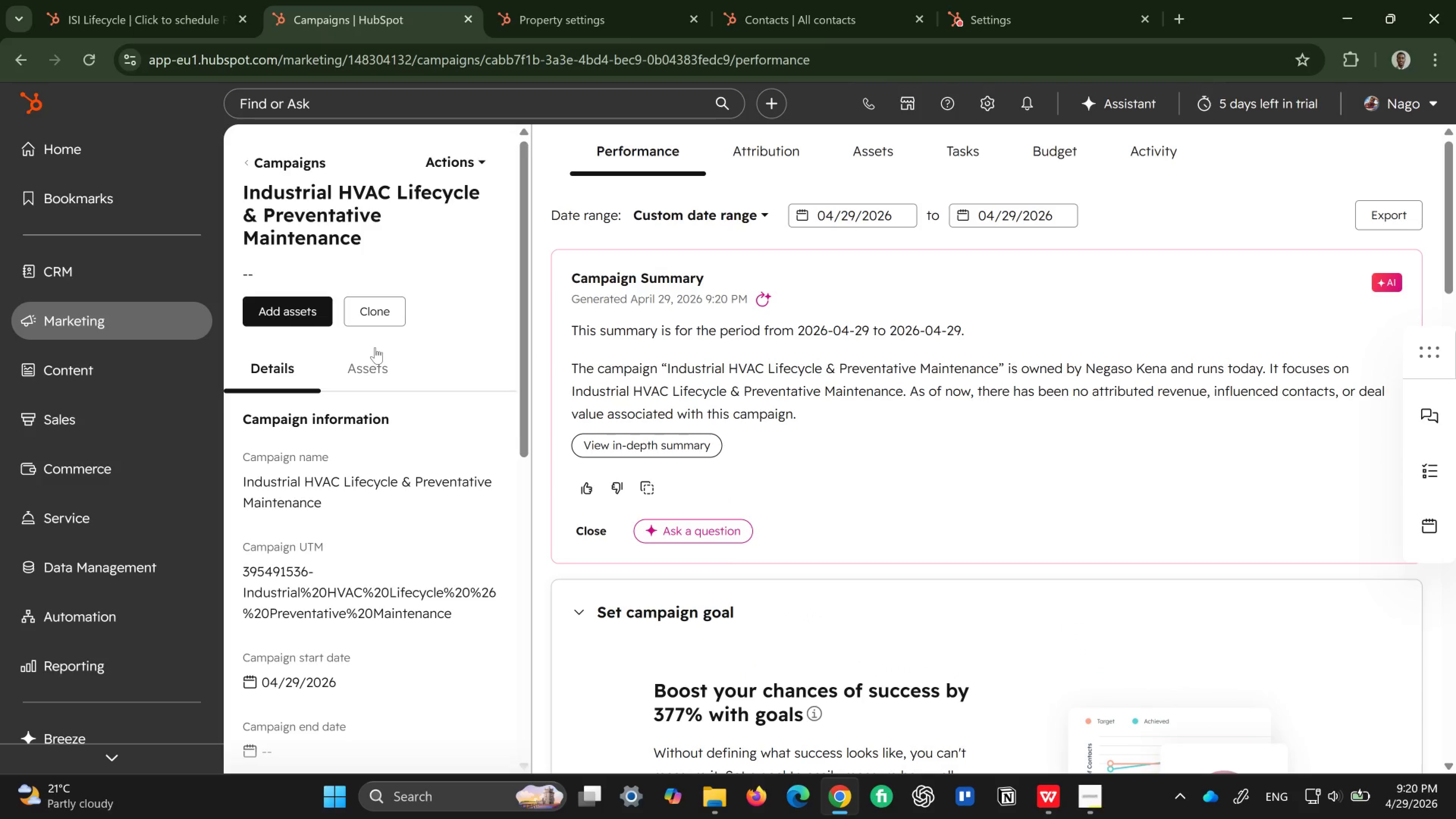 
scroll: coordinate [375, 347], scroll_direction: down, amount: 3.0
 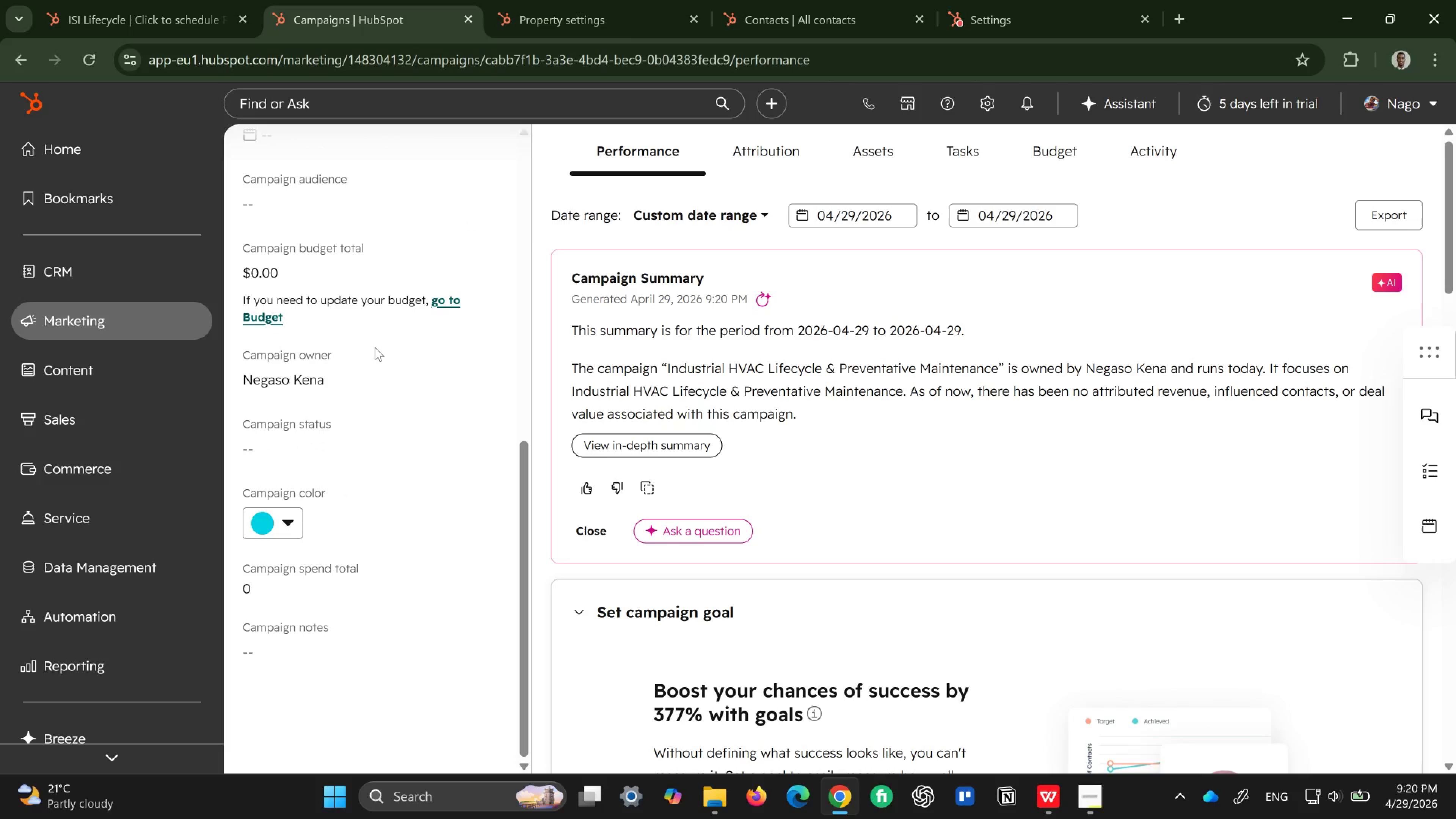 
scroll: coordinate [375, 347], scroll_direction: up, amount: 10.0
 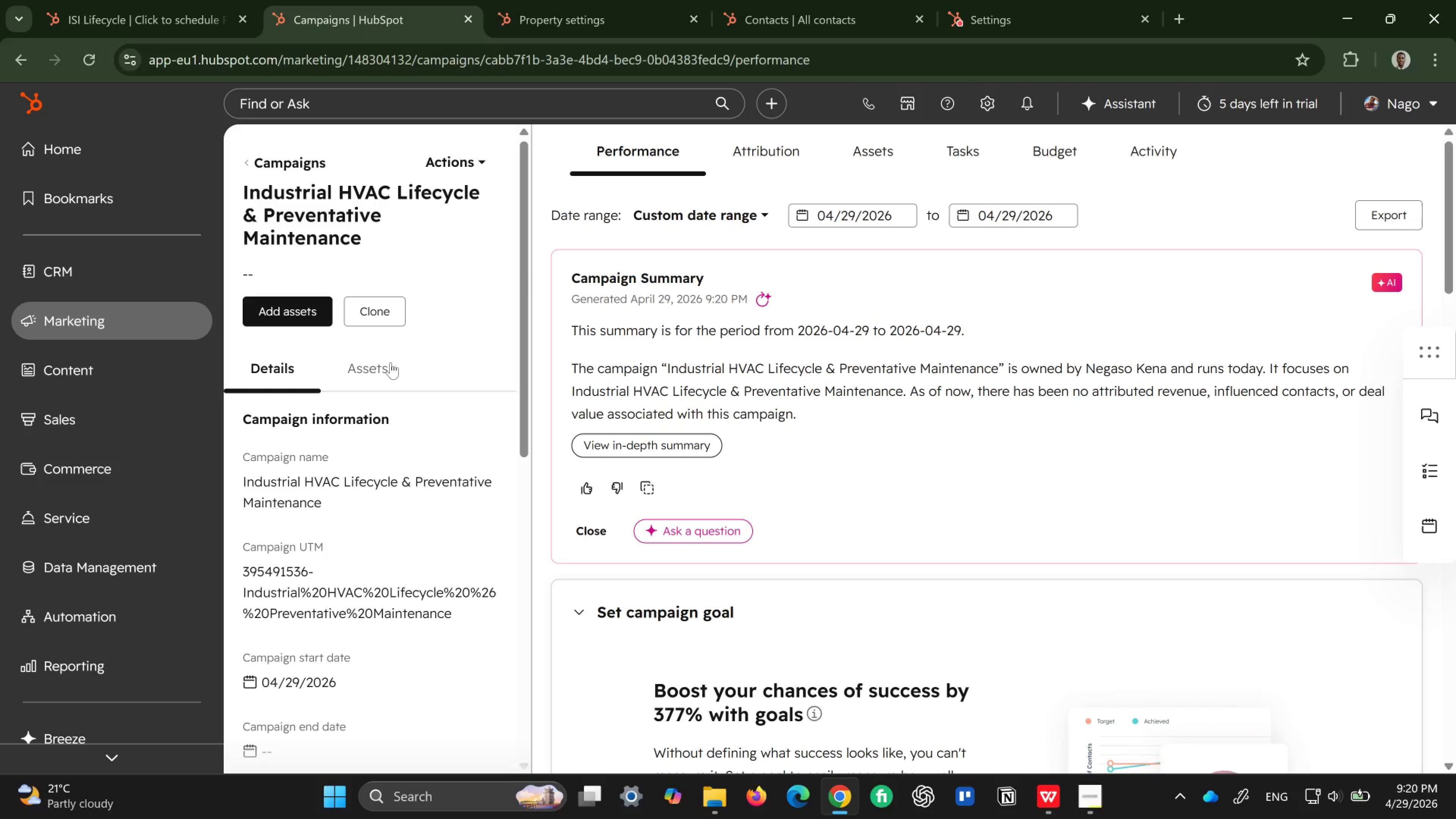 
left_click([386, 369])
 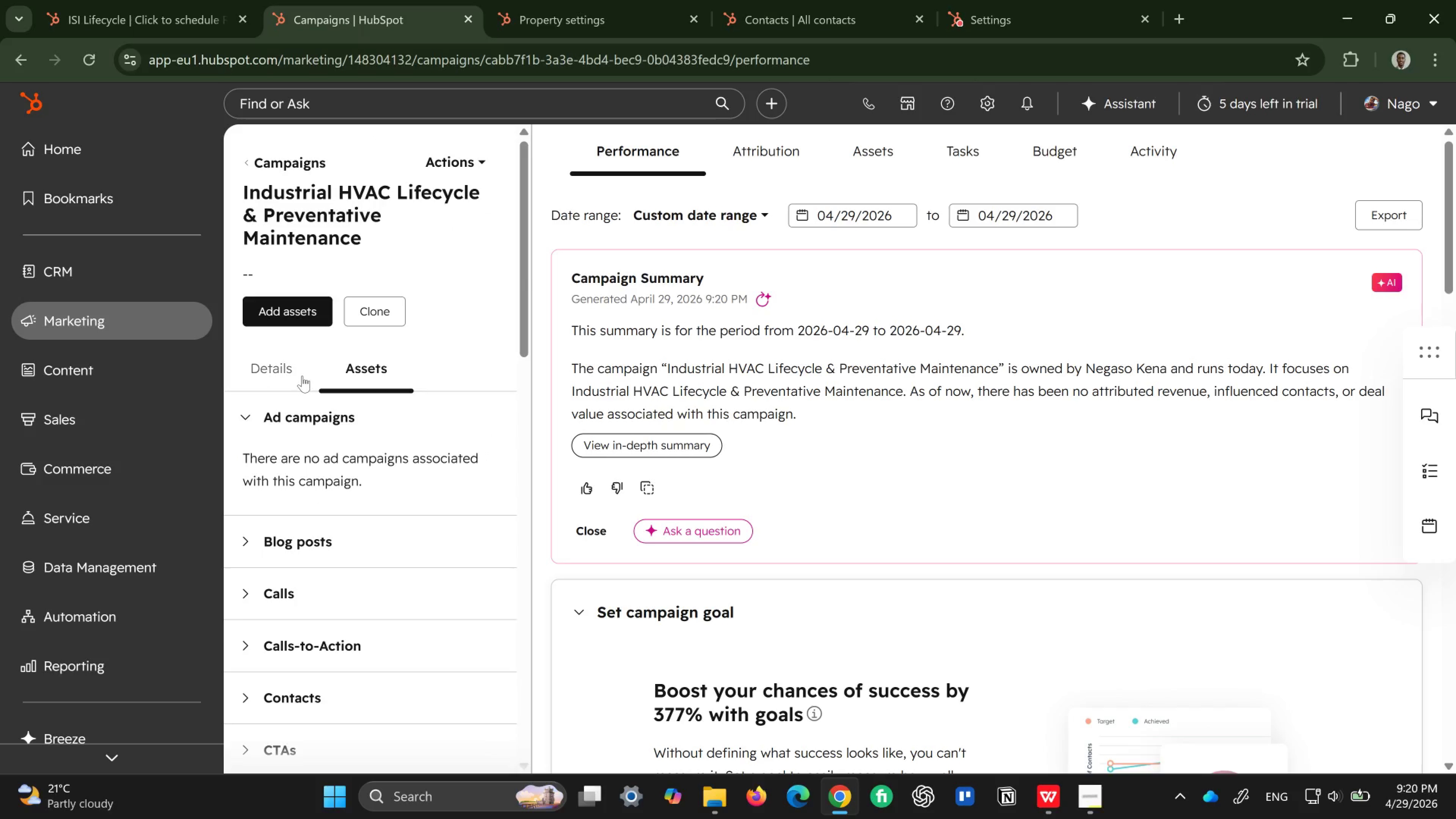 
left_click([277, 372])
 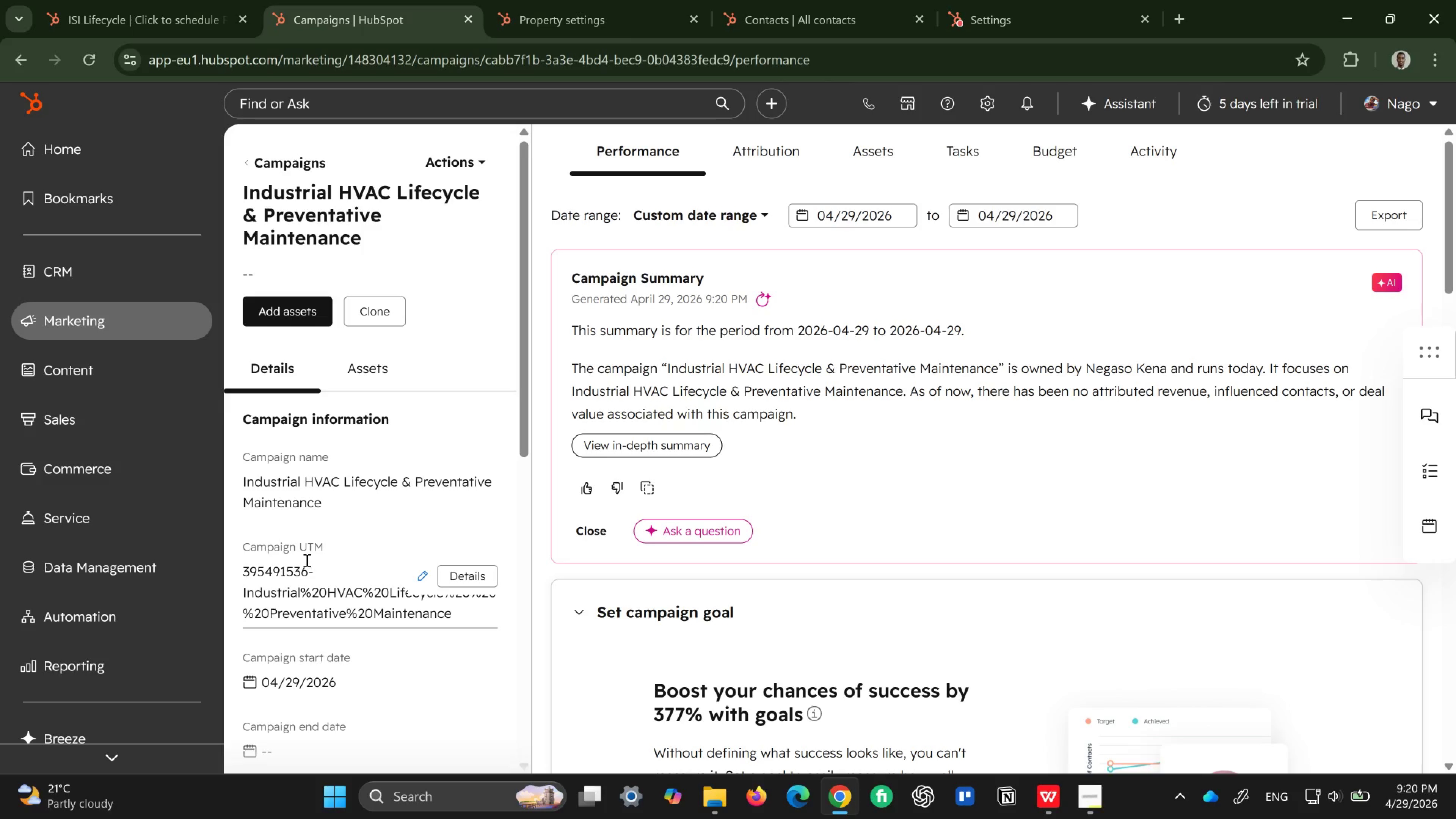 
scroll: coordinate [313, 555], scroll_direction: down, amount: 2.0
 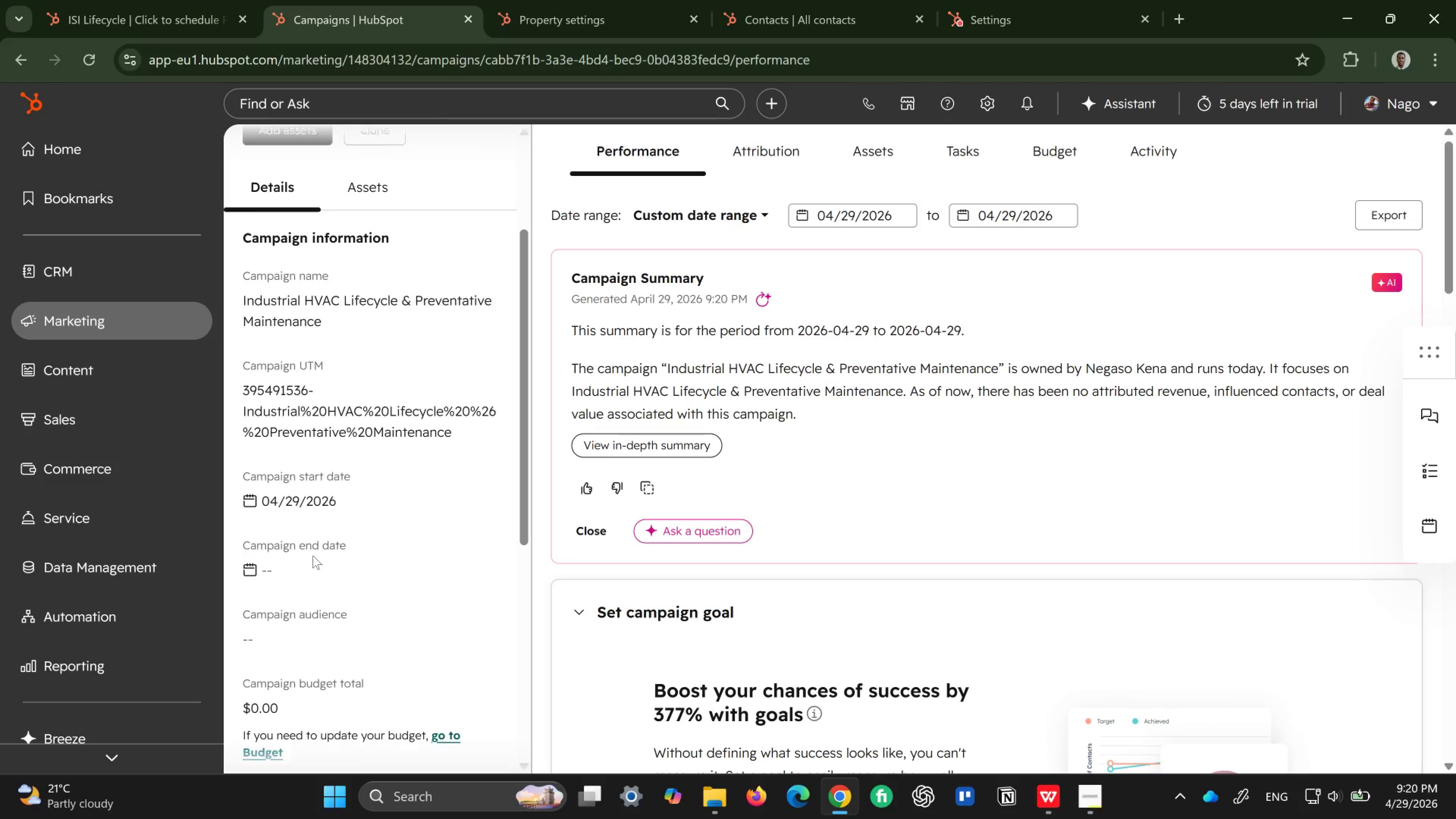 
scroll: coordinate [313, 555], scroll_direction: up, amount: 4.0
 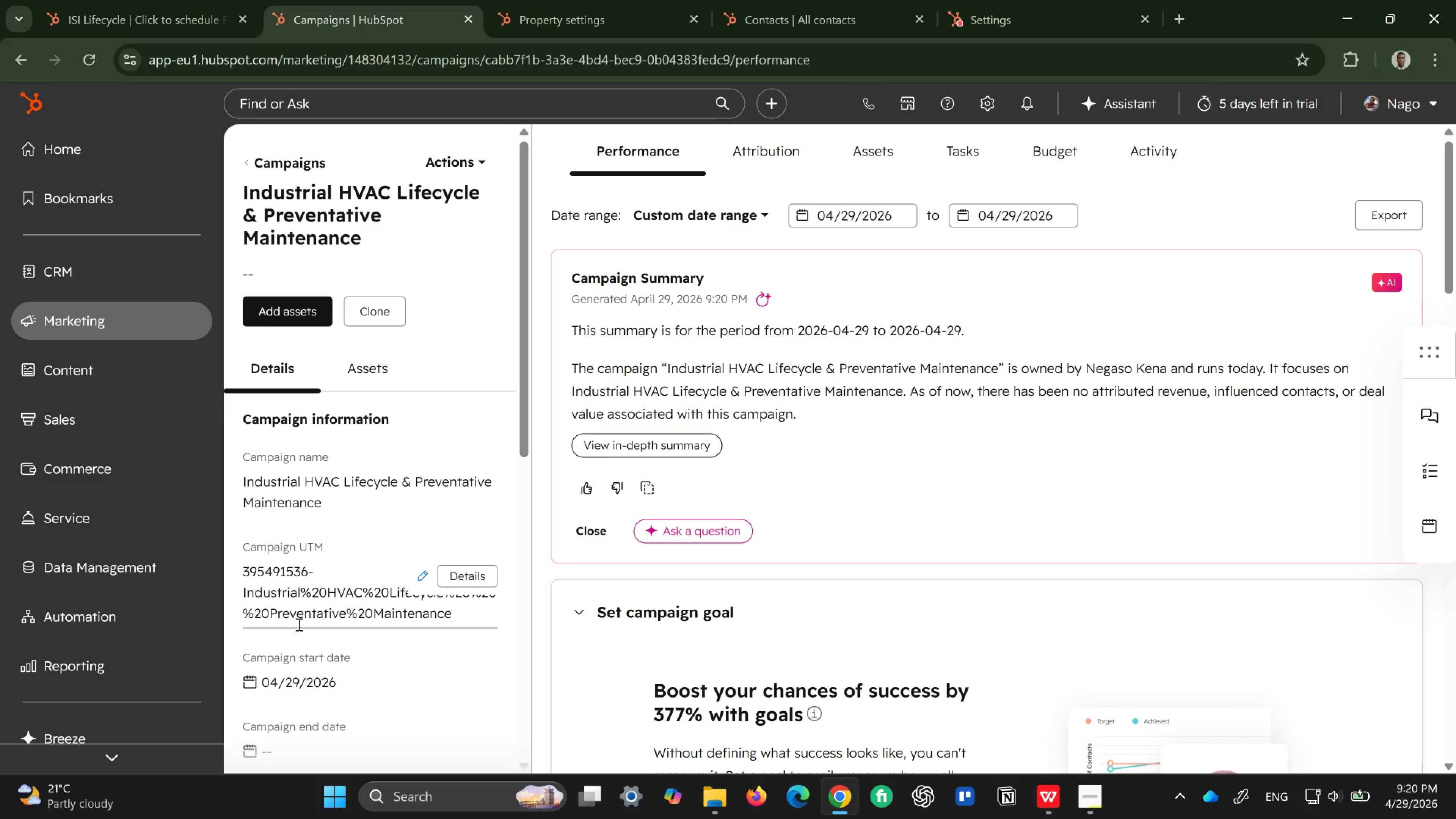 
scroll: coordinate [305, 624], scroll_direction: down, amount: 1.0
 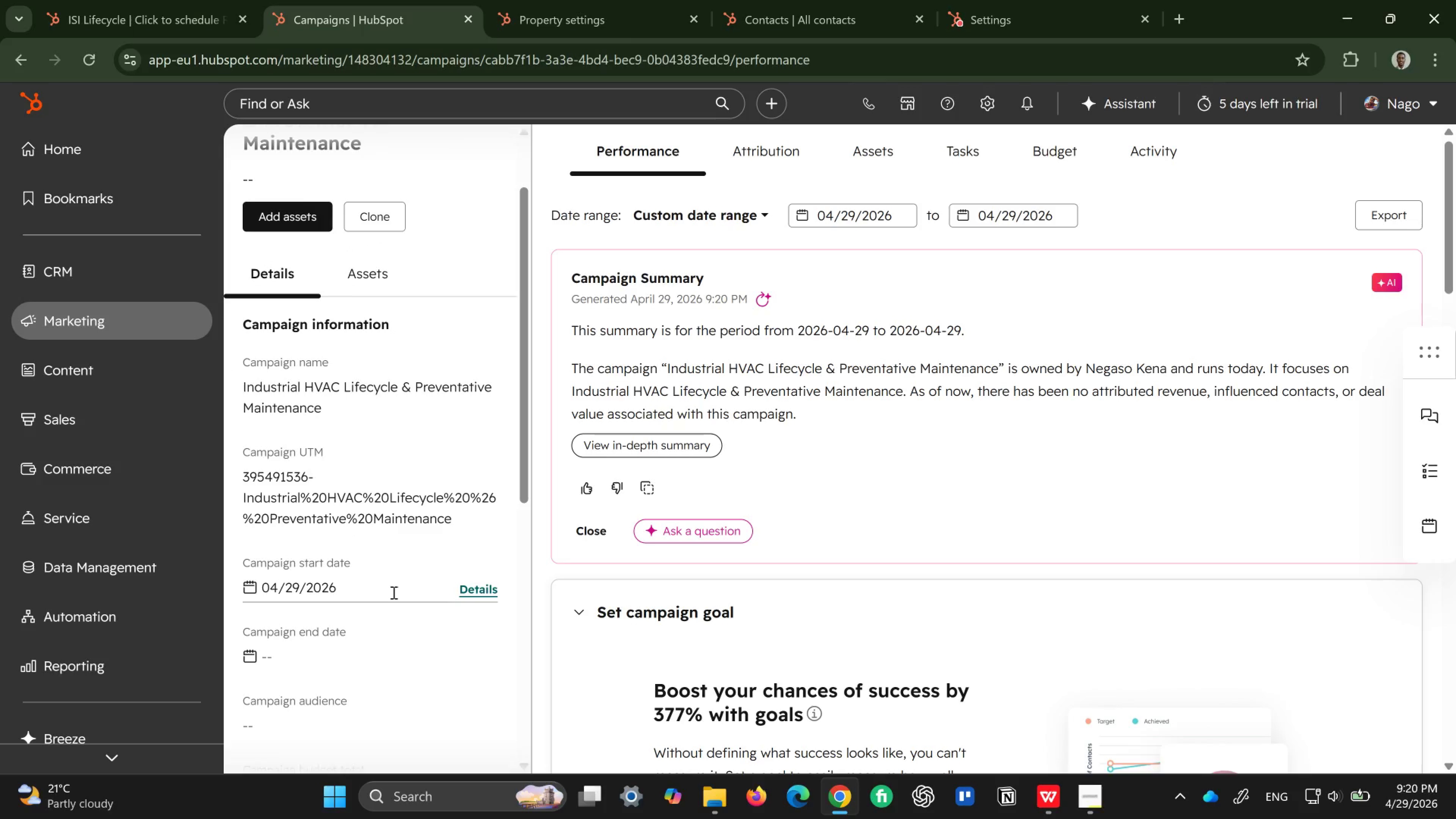 
scroll: coordinate [416, 500], scroll_direction: up, amount: 5.0
 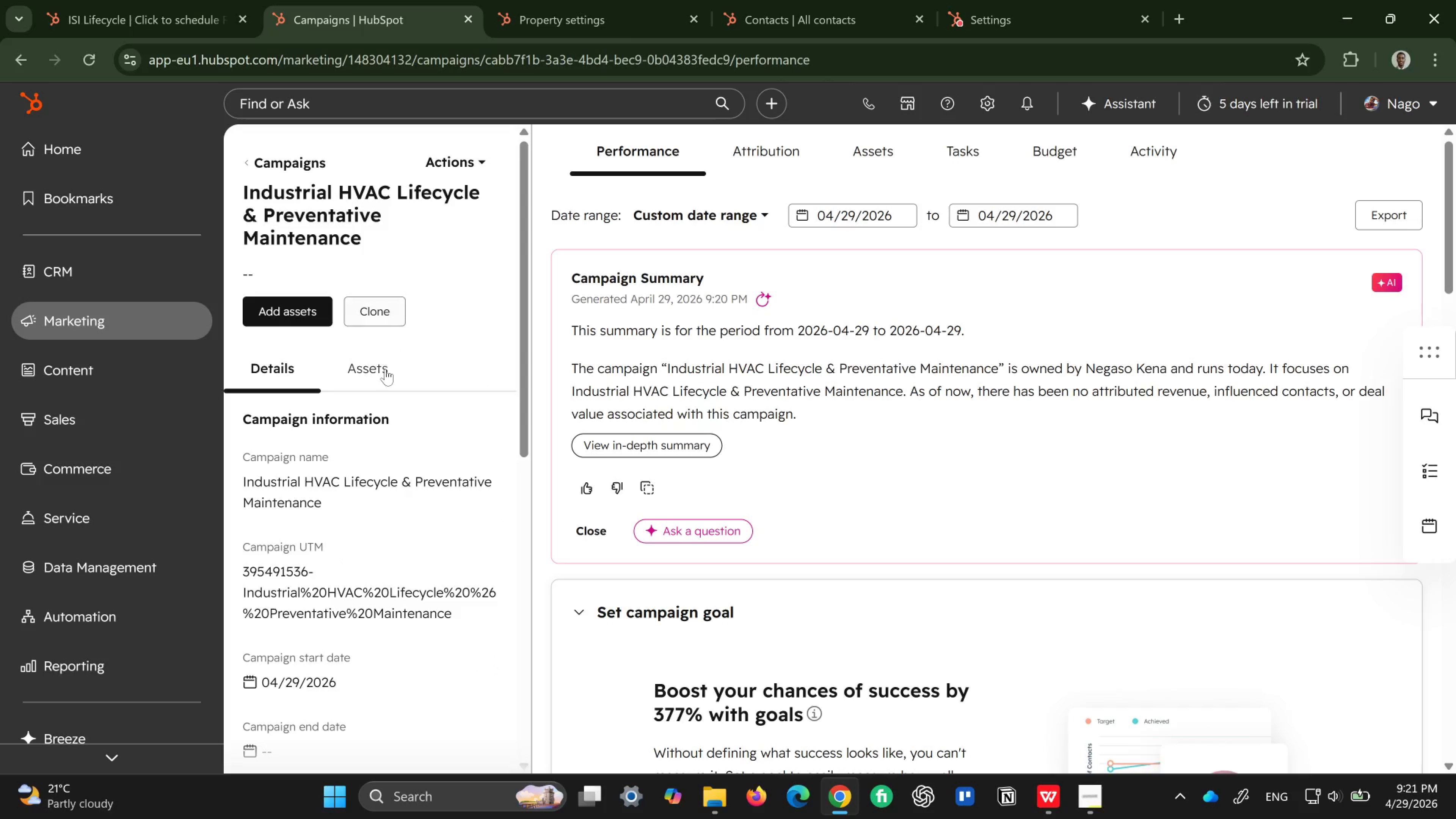 
left_click([385, 369])
 